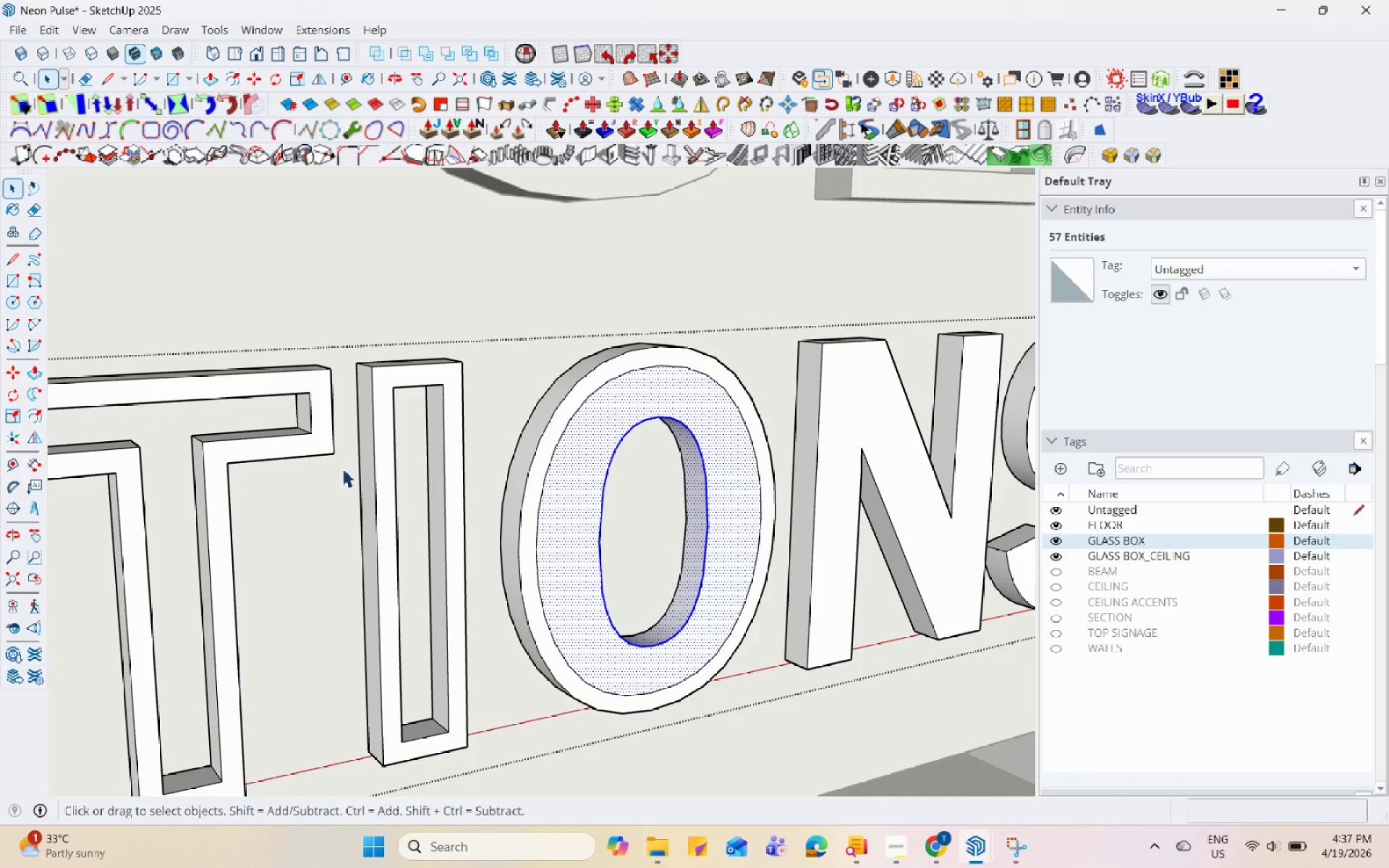 
left_click([704, 467])
 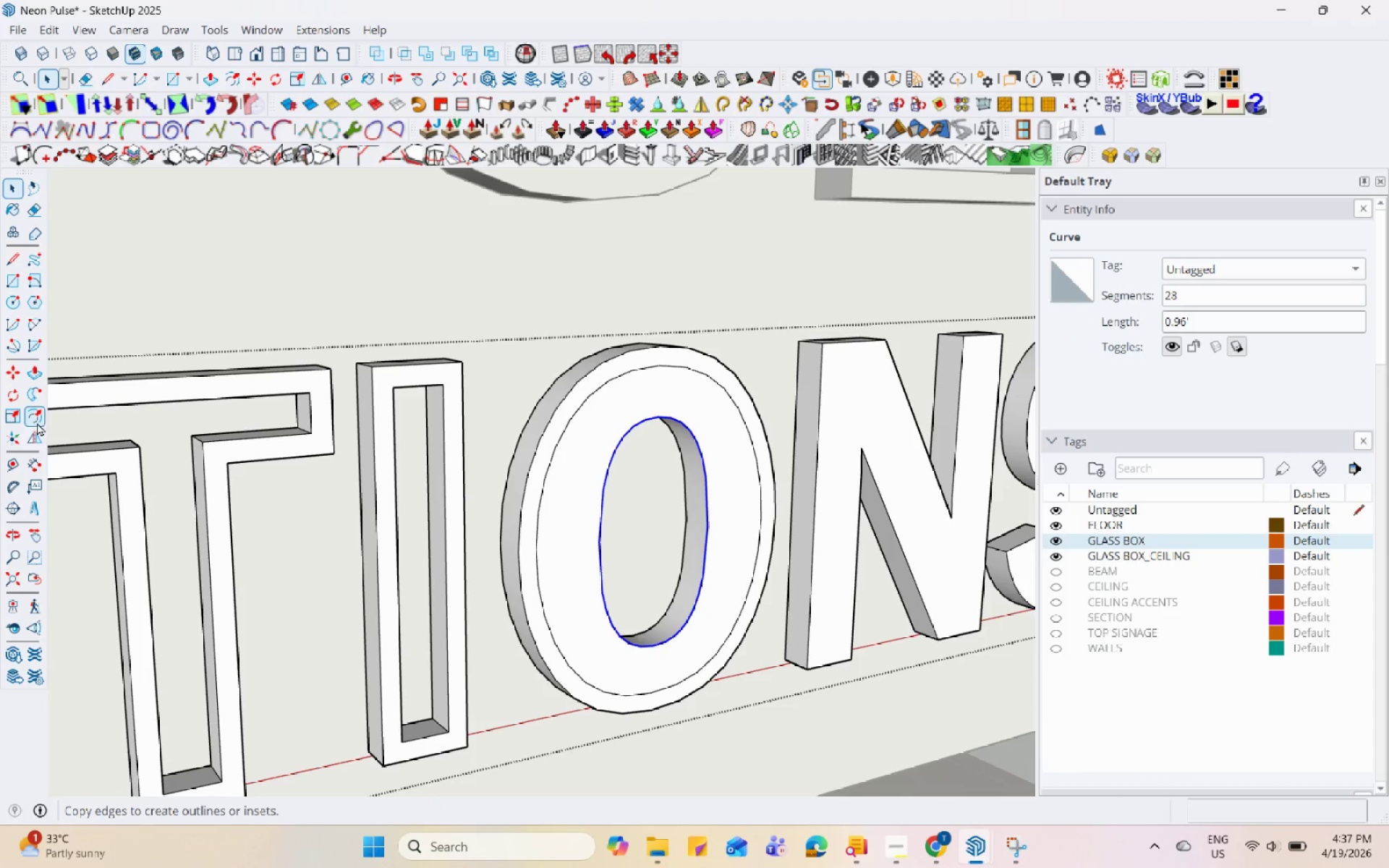 
left_click([723, 459])
 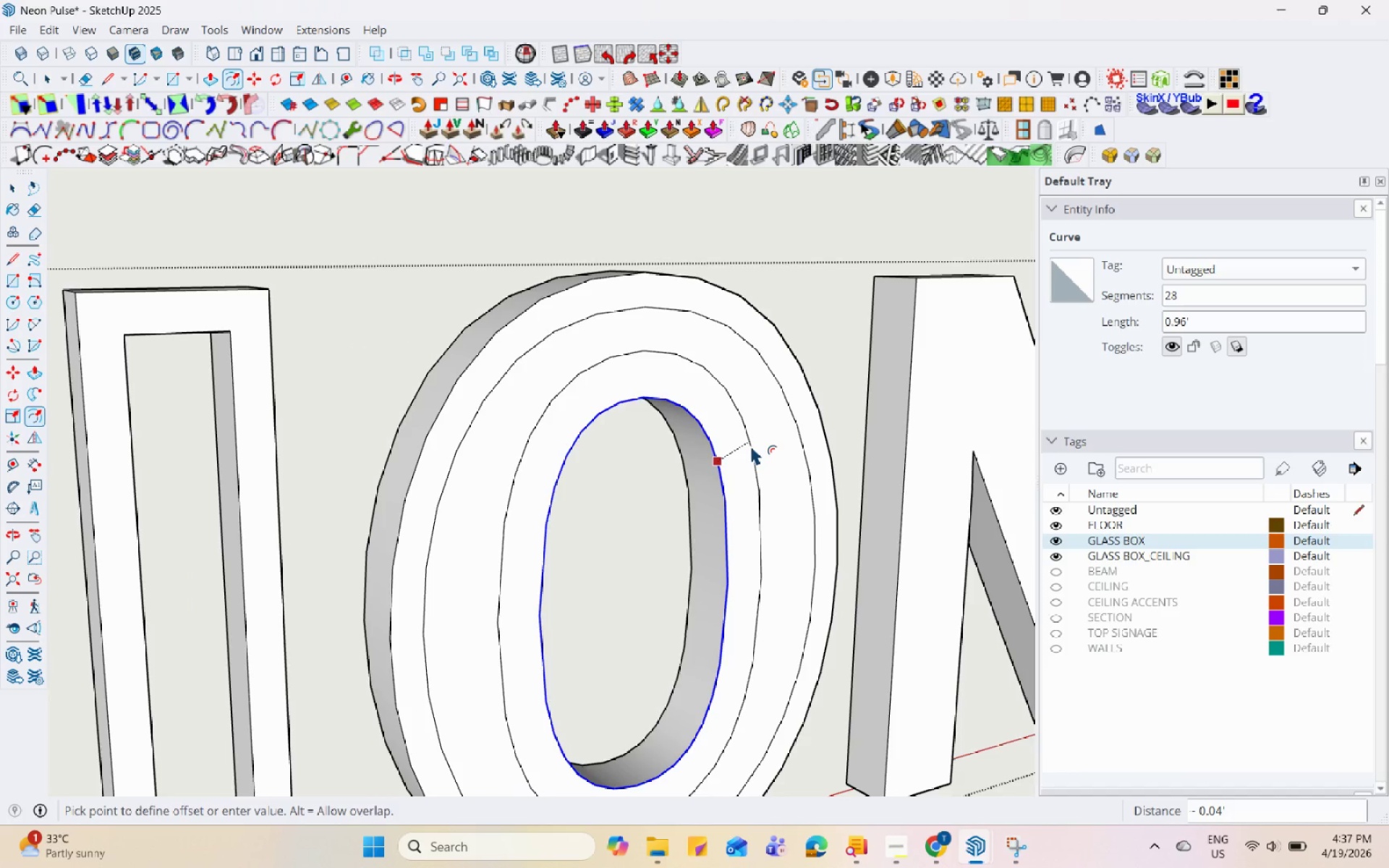 
scroll: coordinate [743, 448], scroll_direction: up, amount: 5.0
 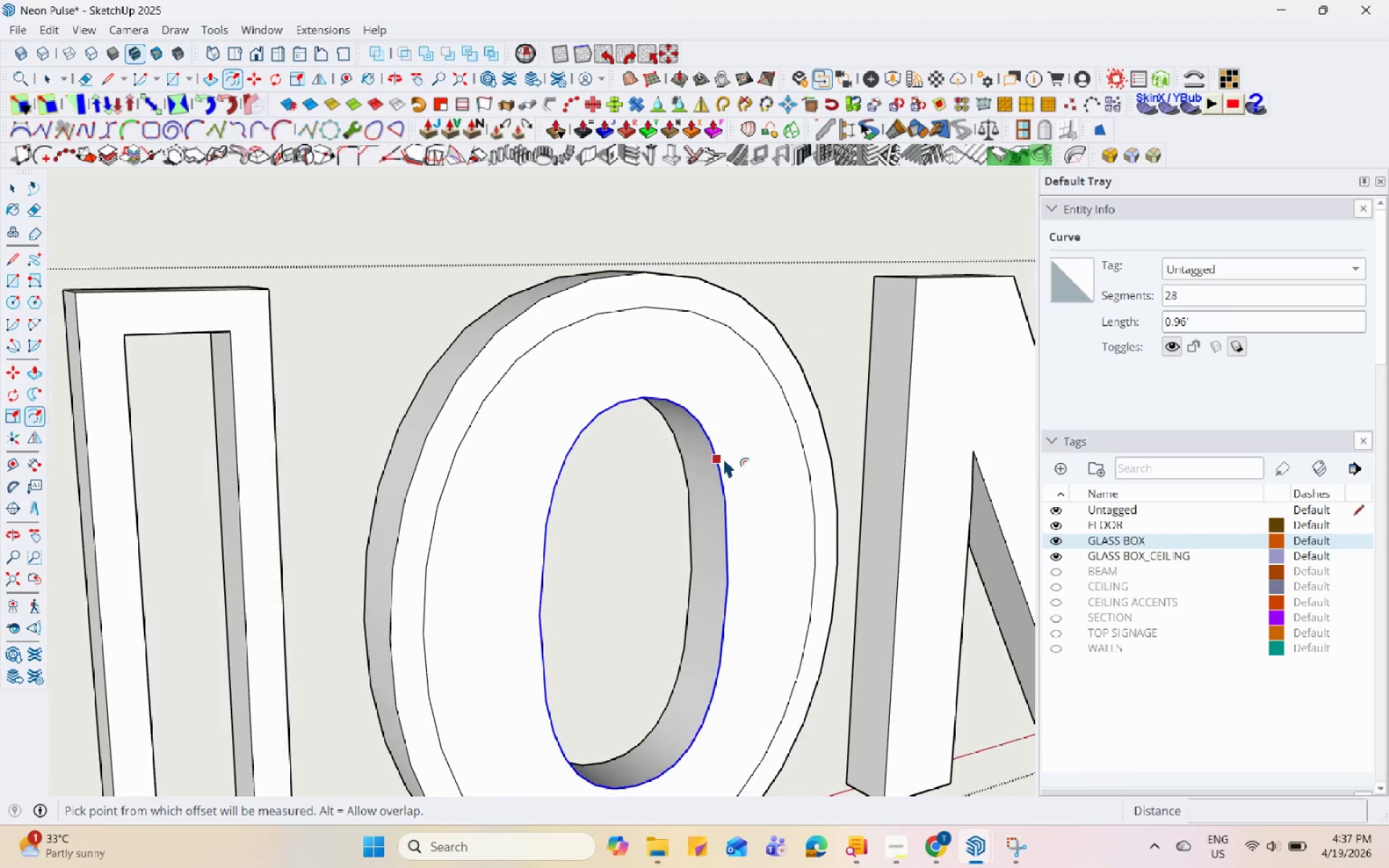 
key(Numpad0)
 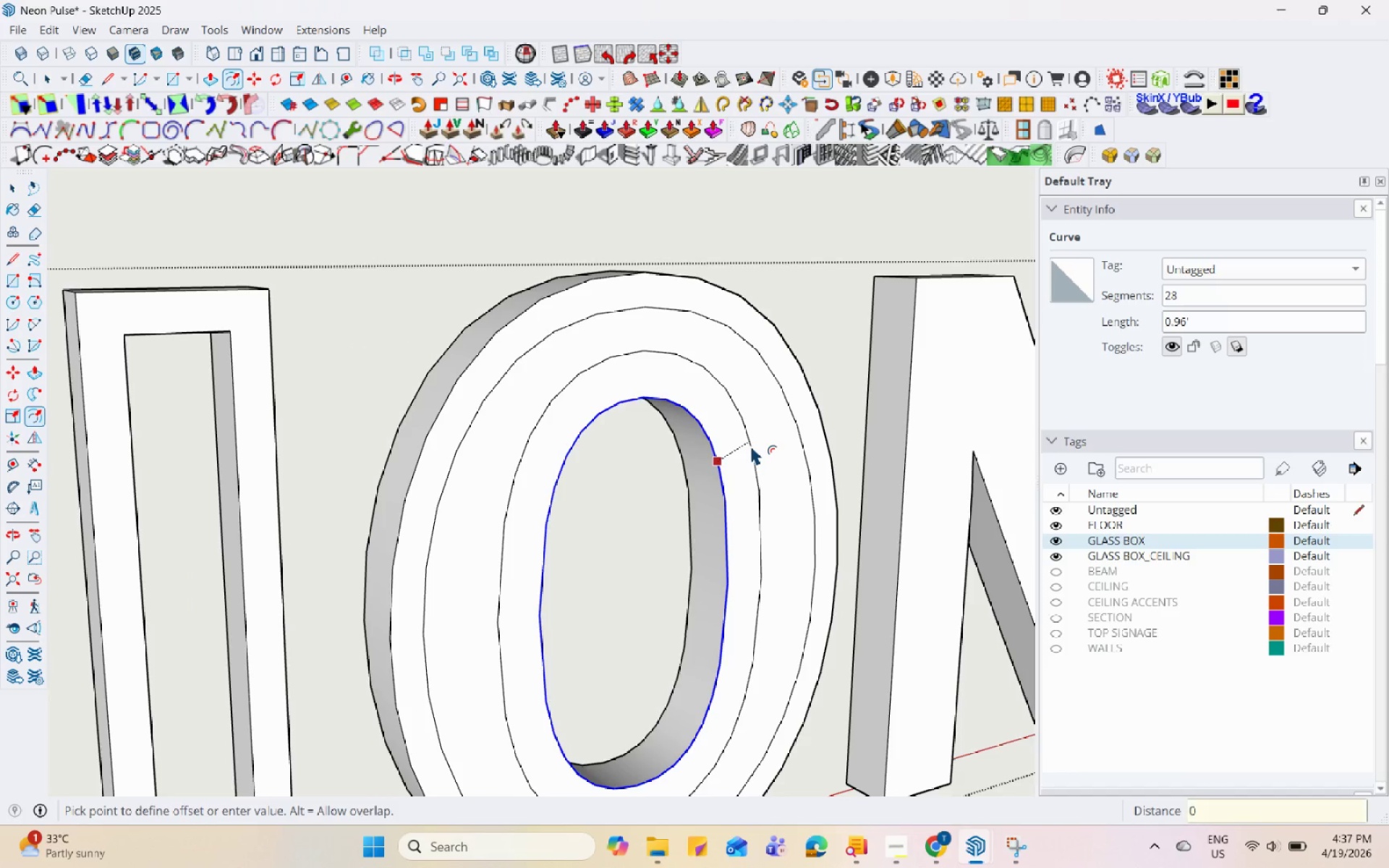 
key(NumpadDecimal)
 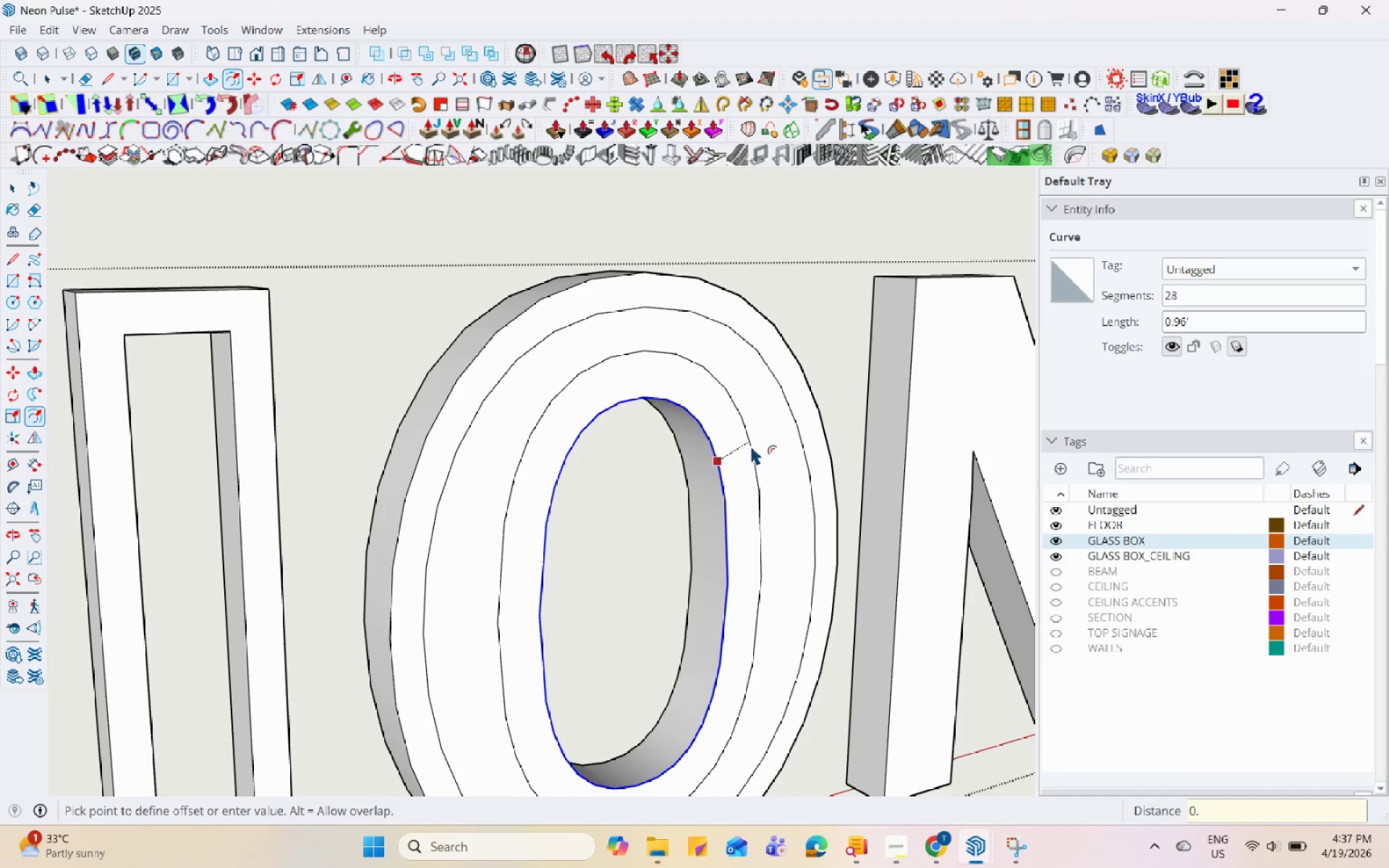 
key(Numpad0)
 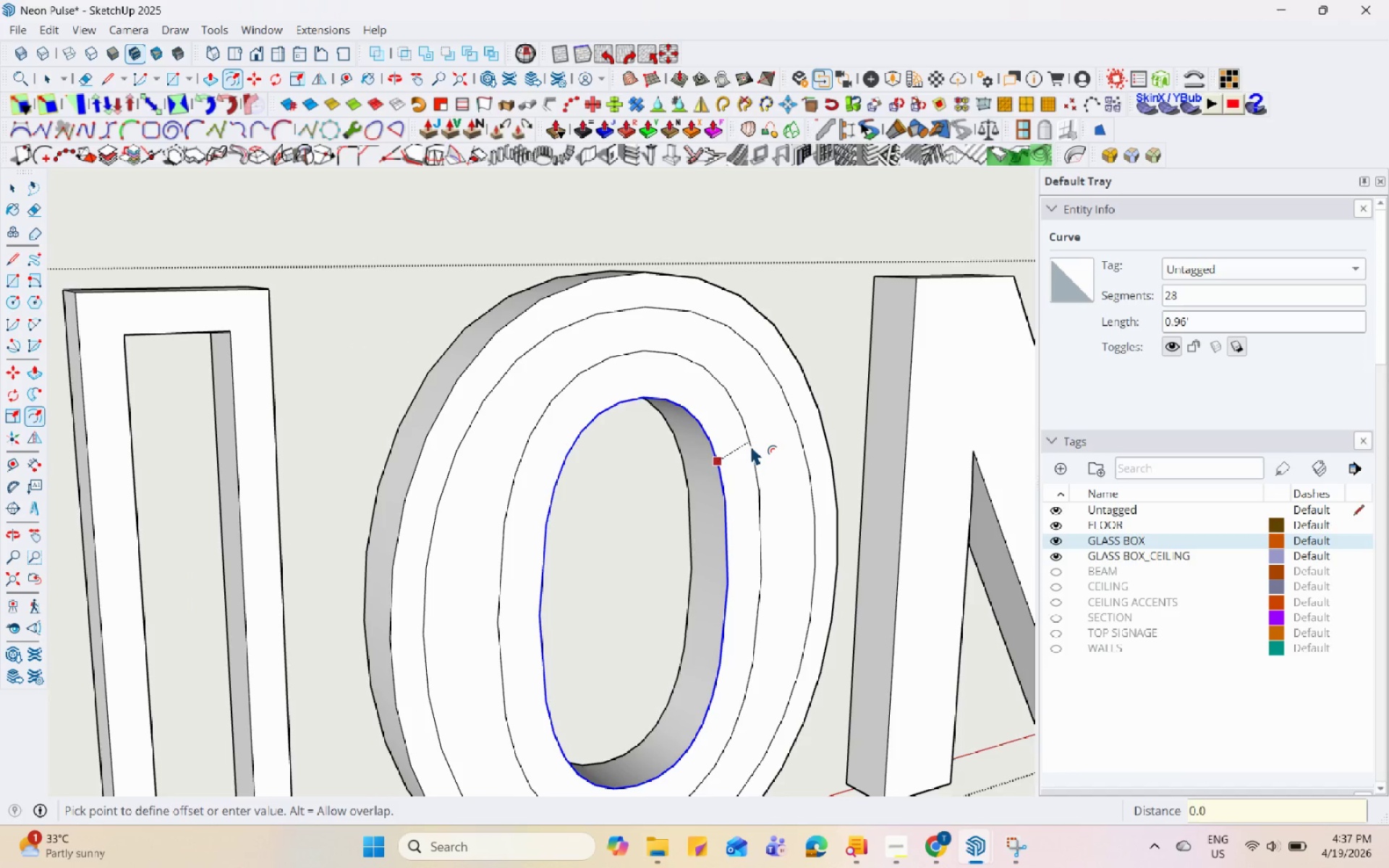 
key(Numpad3)
 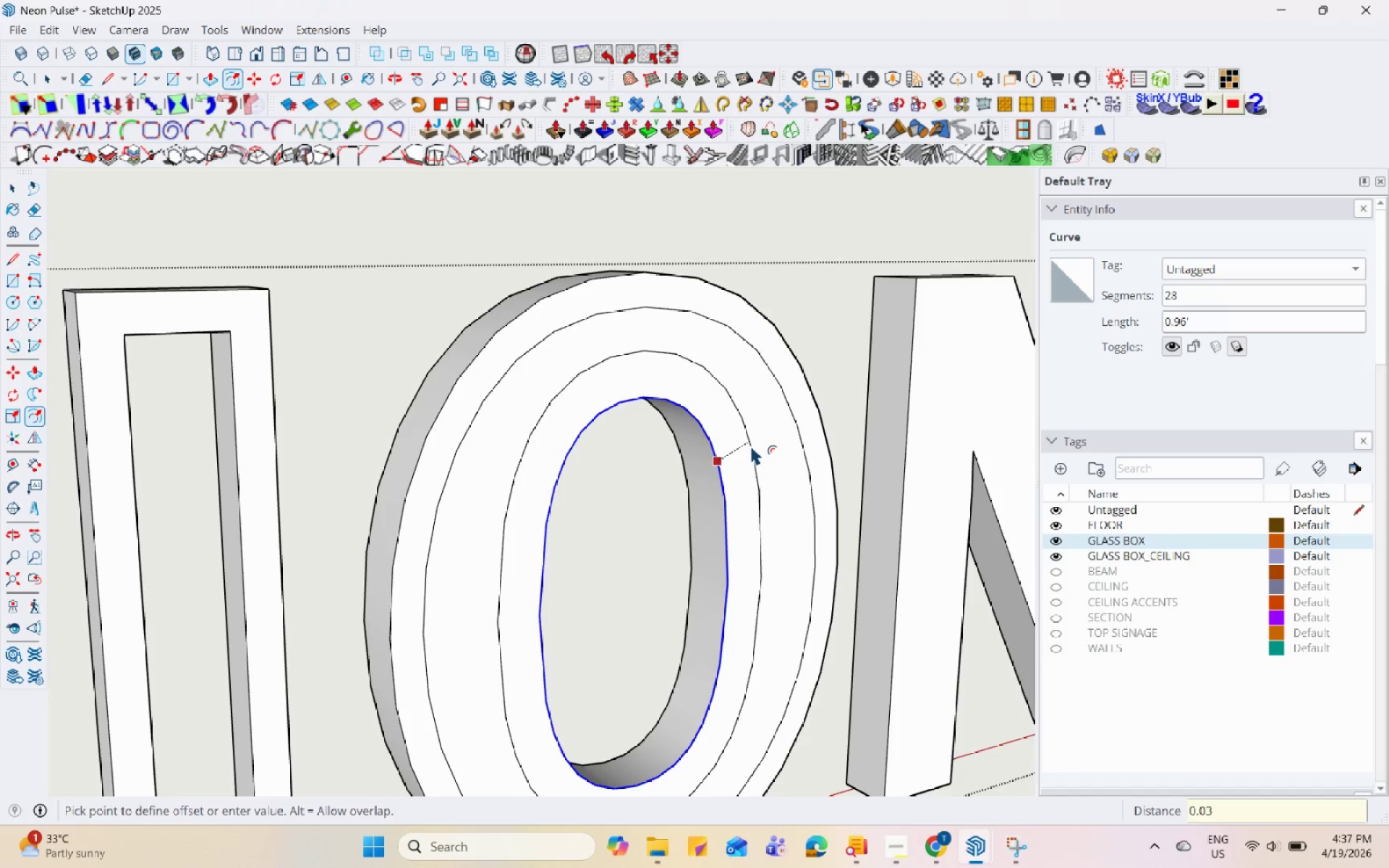 
key(Enter)
 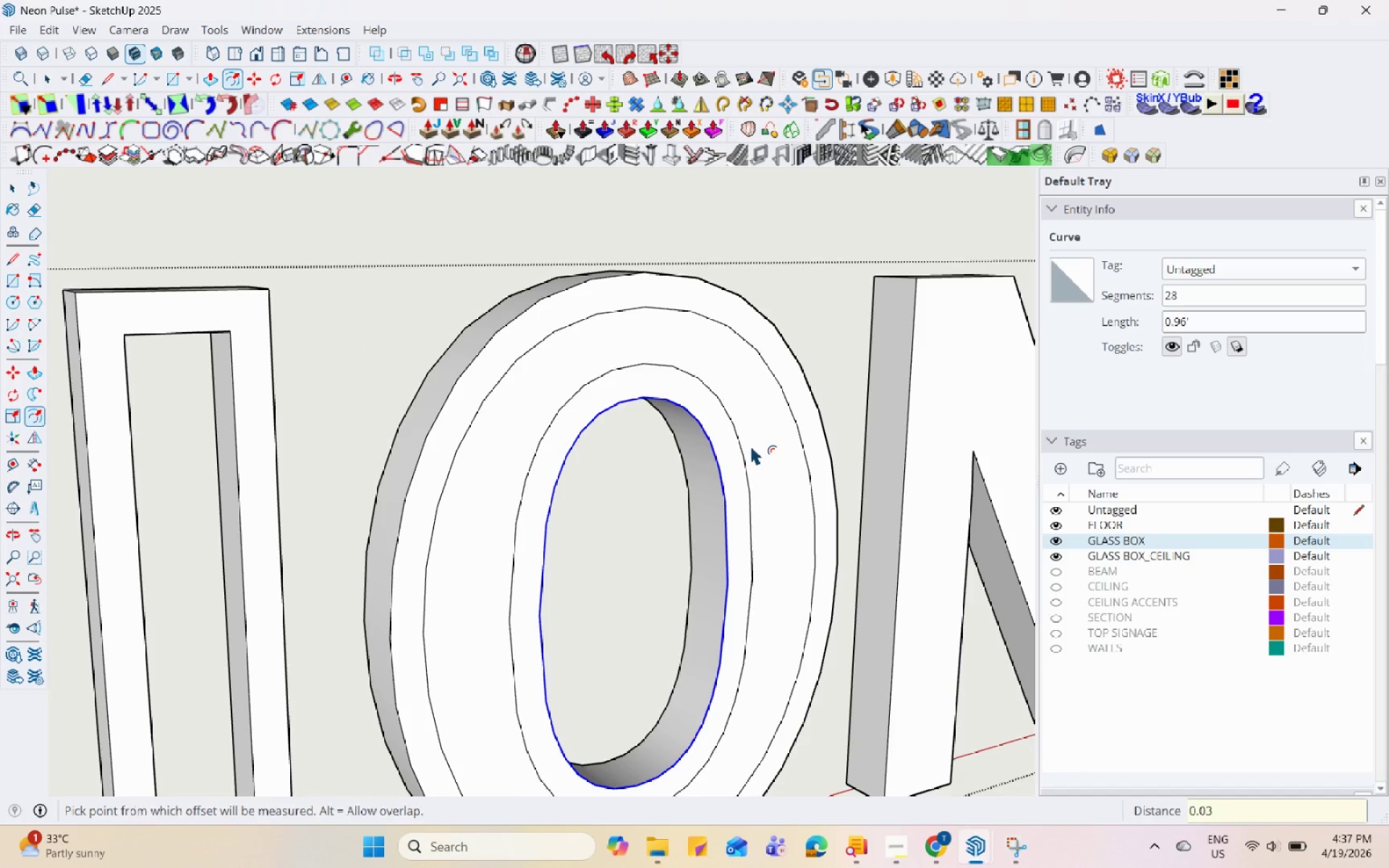 
key(Space)
 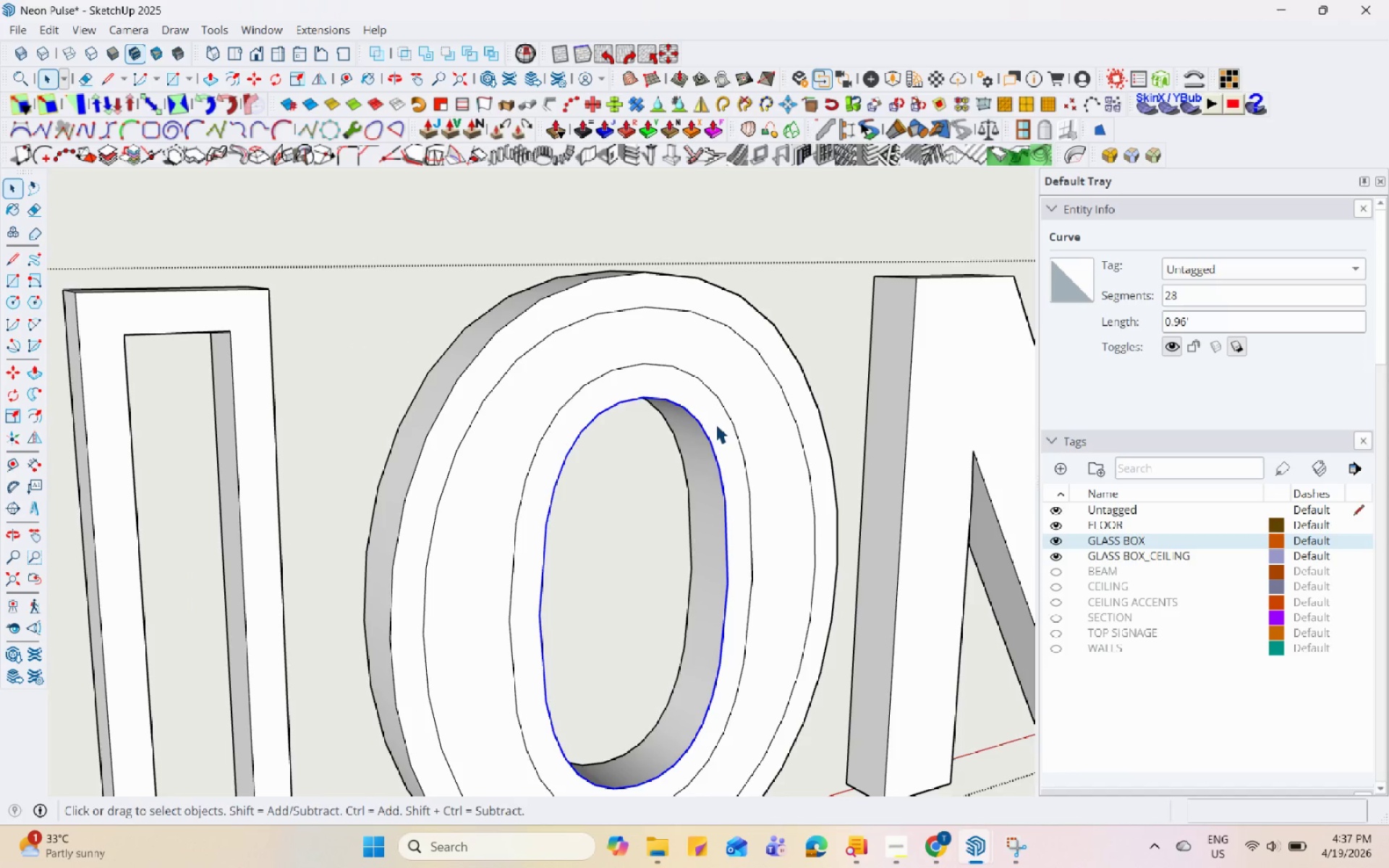 
left_click([761, 396])
 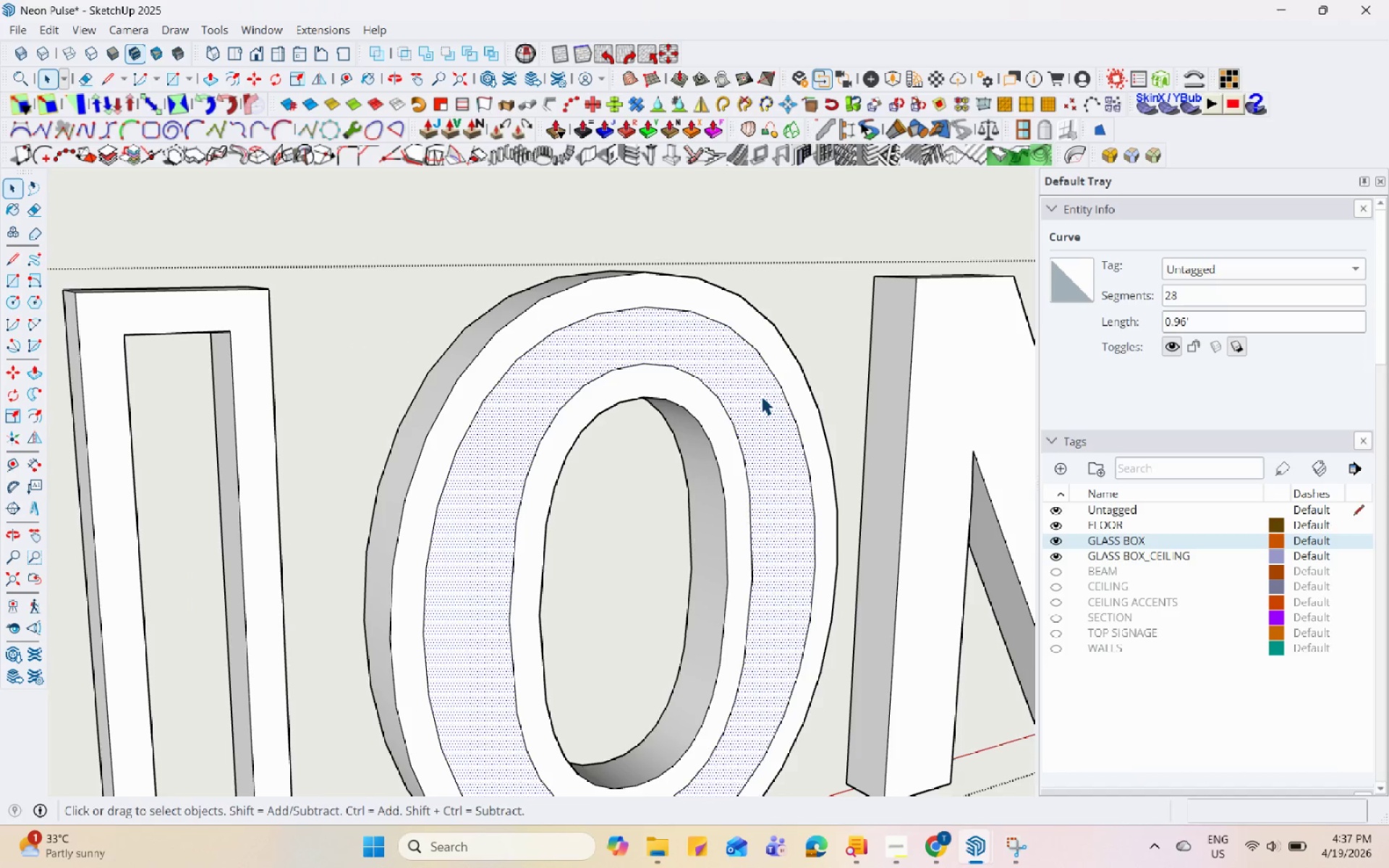 
key(P)
 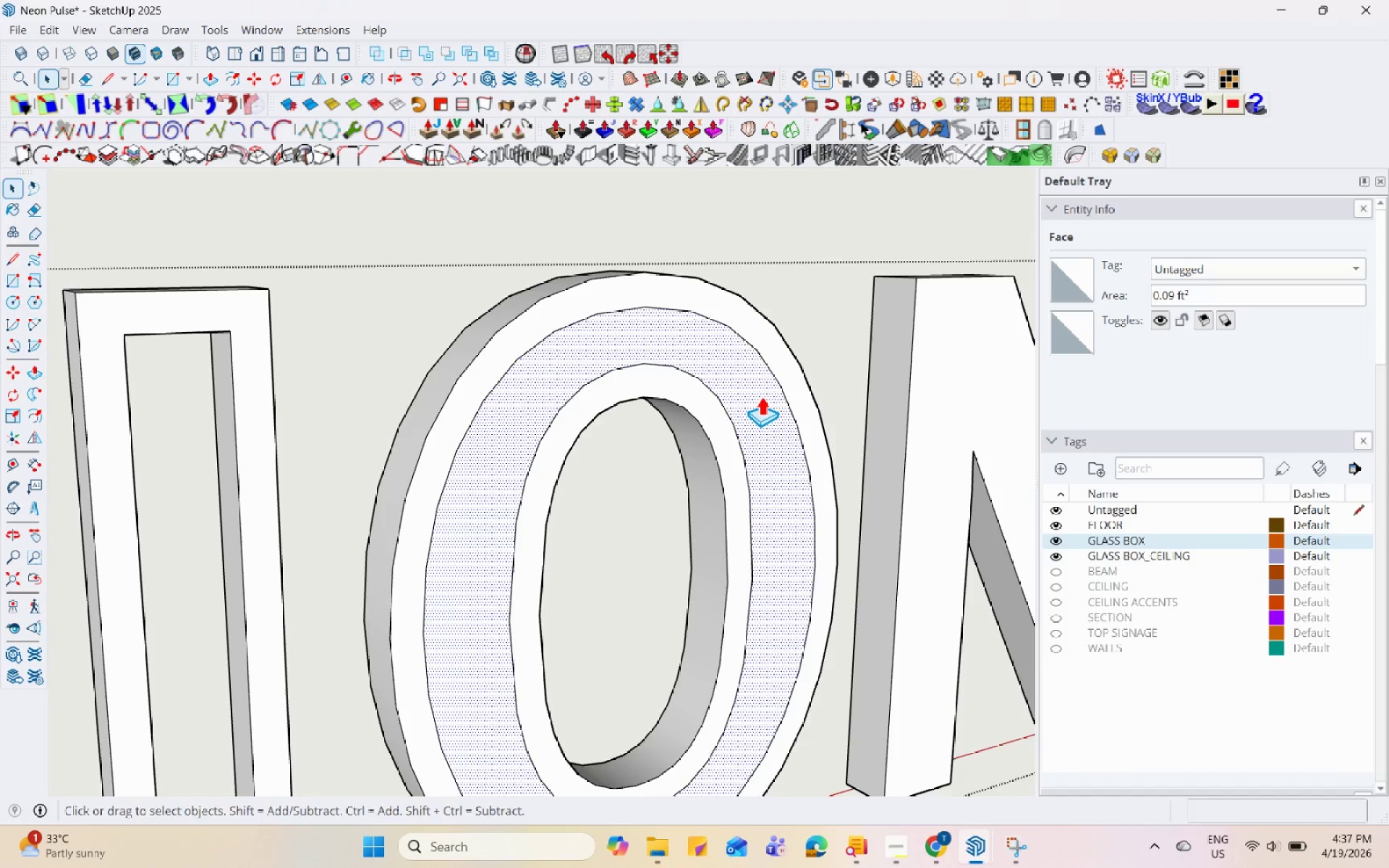 
left_click([761, 396])
 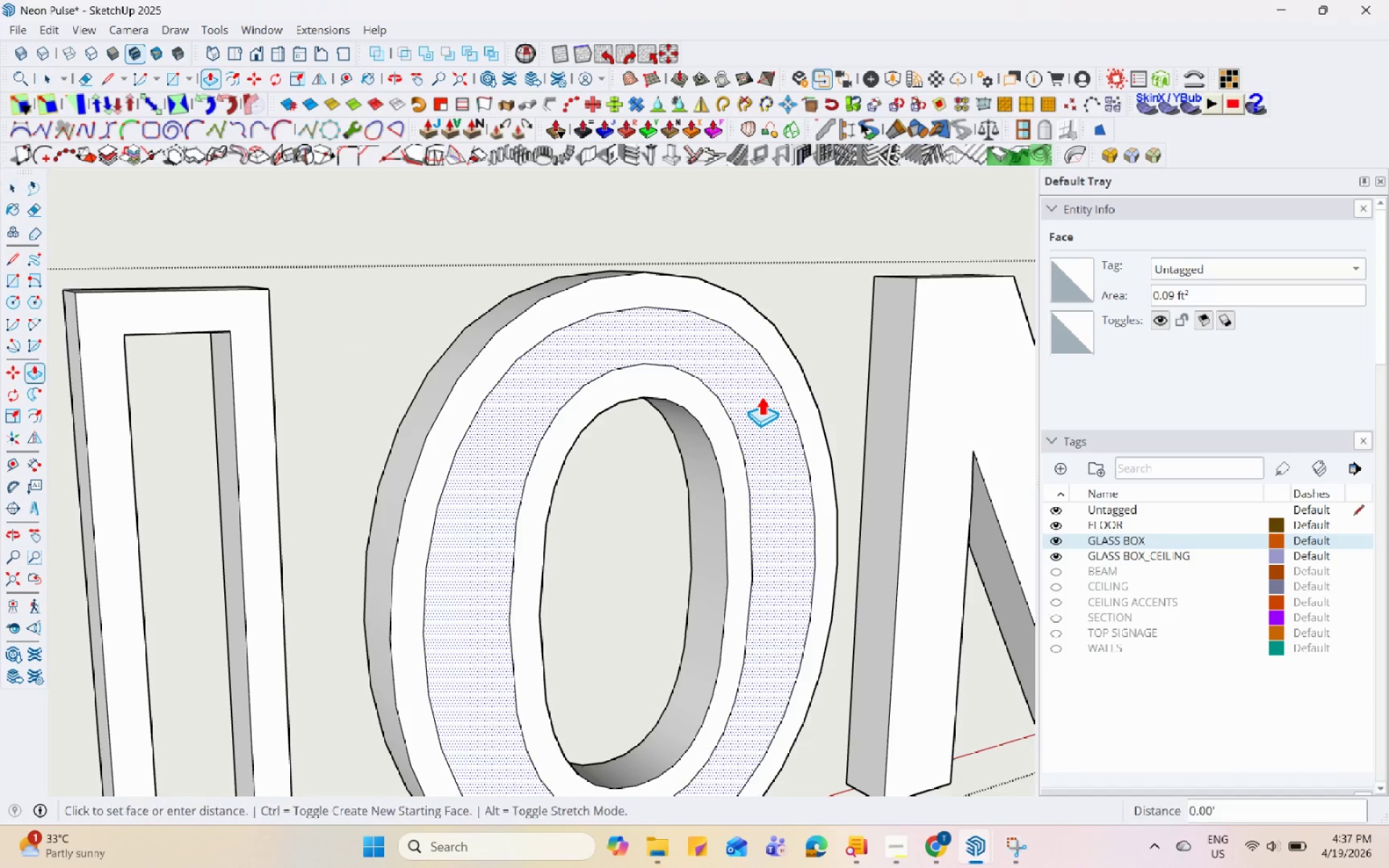 
double_click([761, 396])
 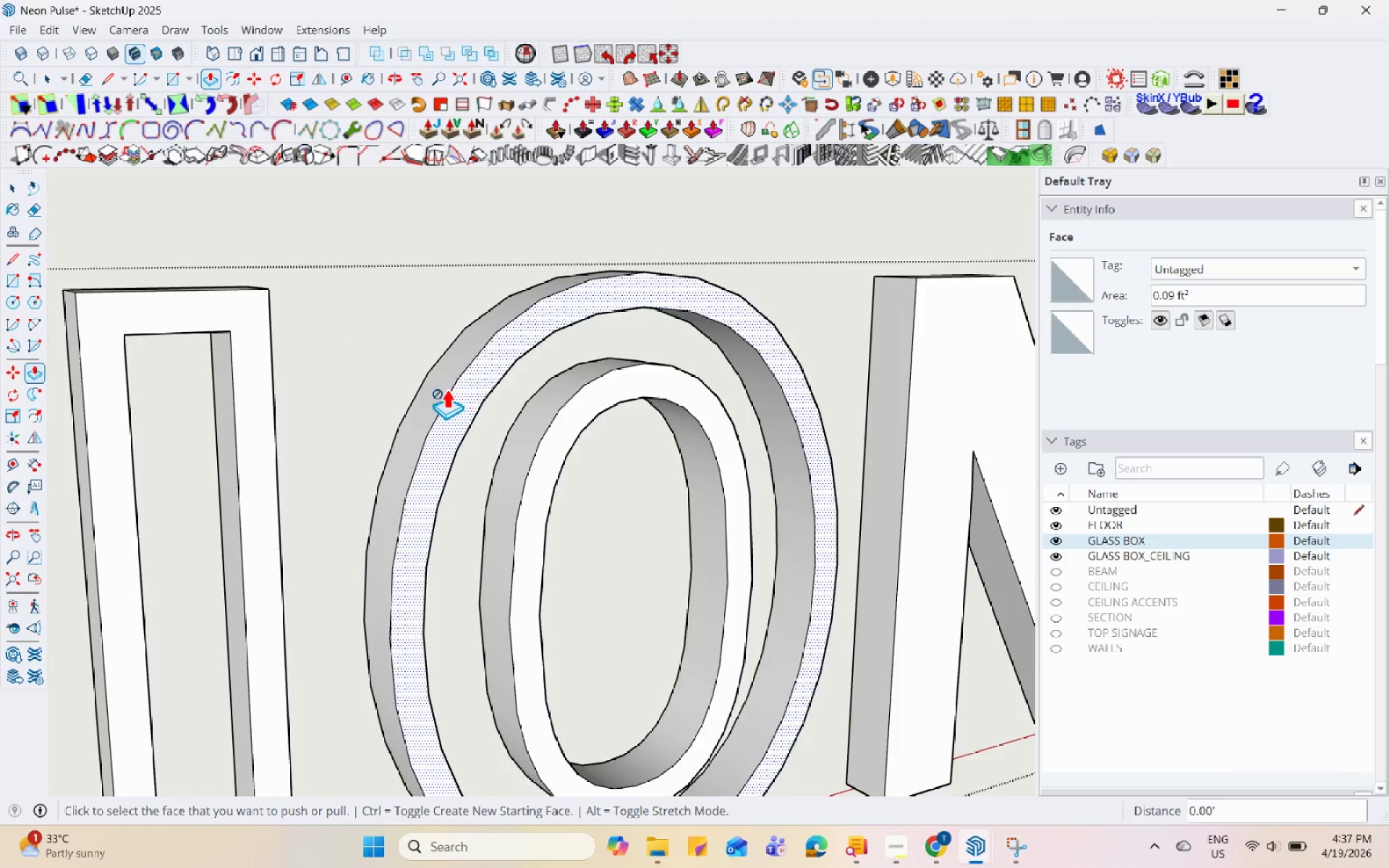 
key(Space)
 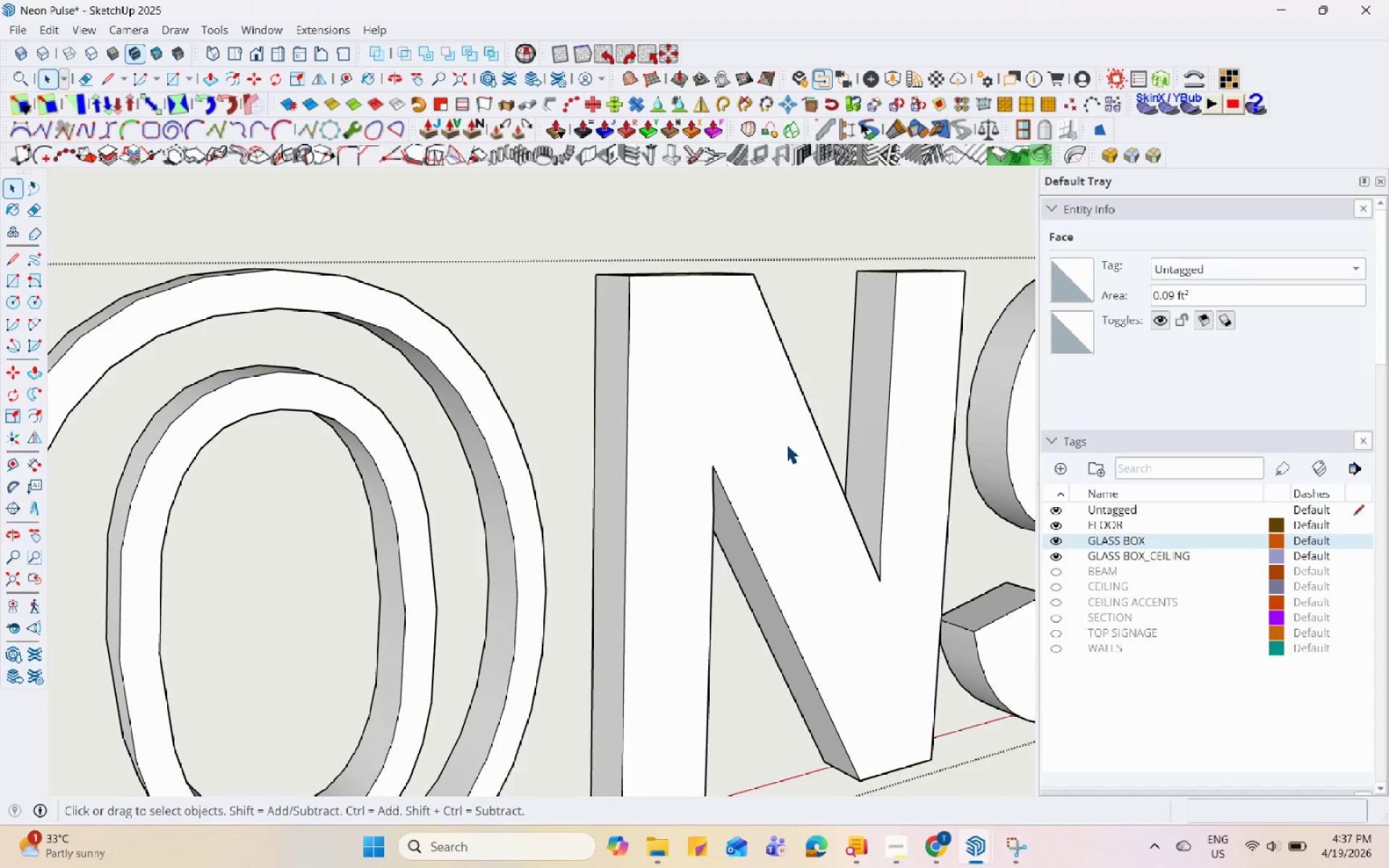 
left_click([786, 444])
 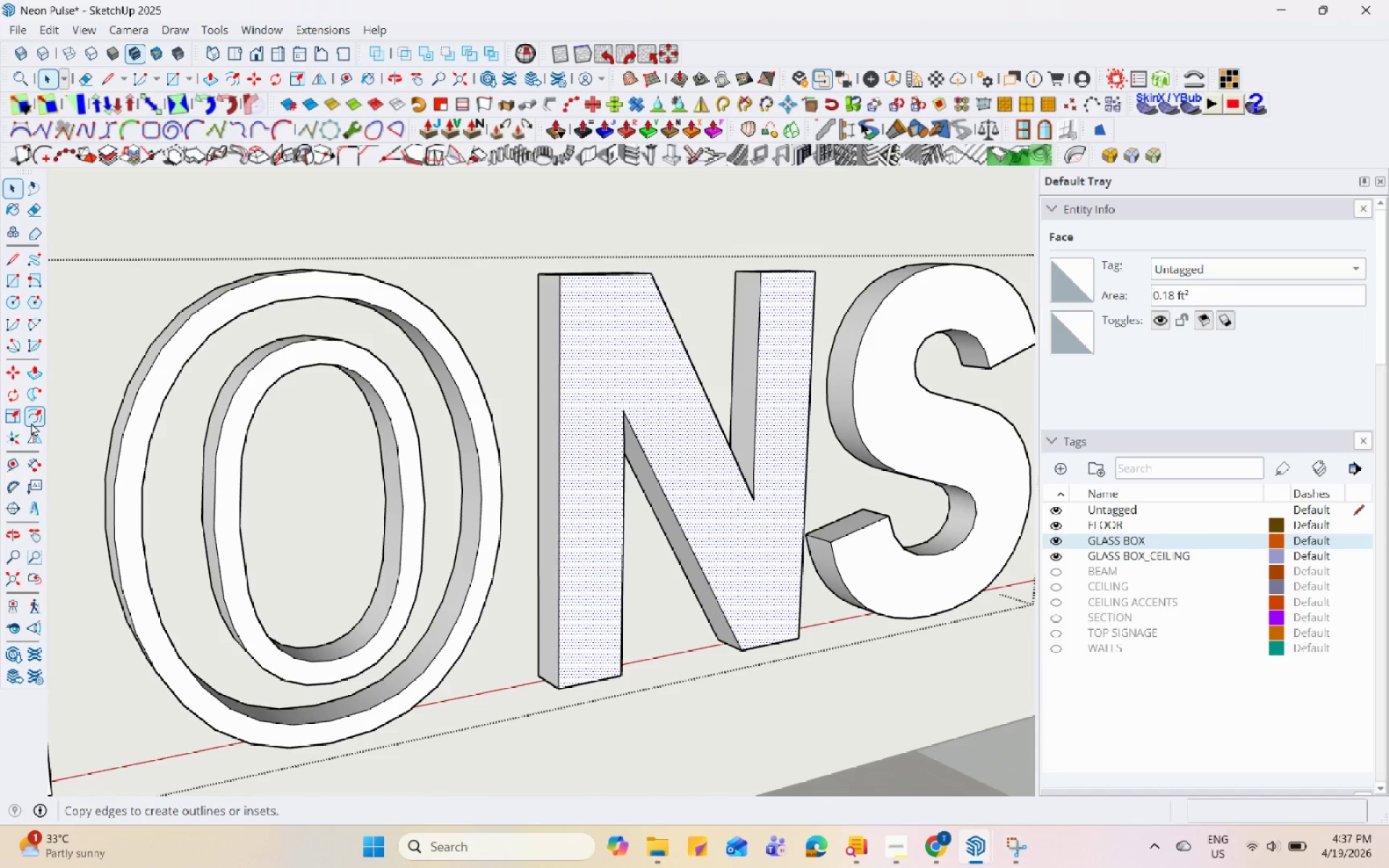 
scroll: coordinate [398, 273], scroll_direction: down, amount: 7.0
 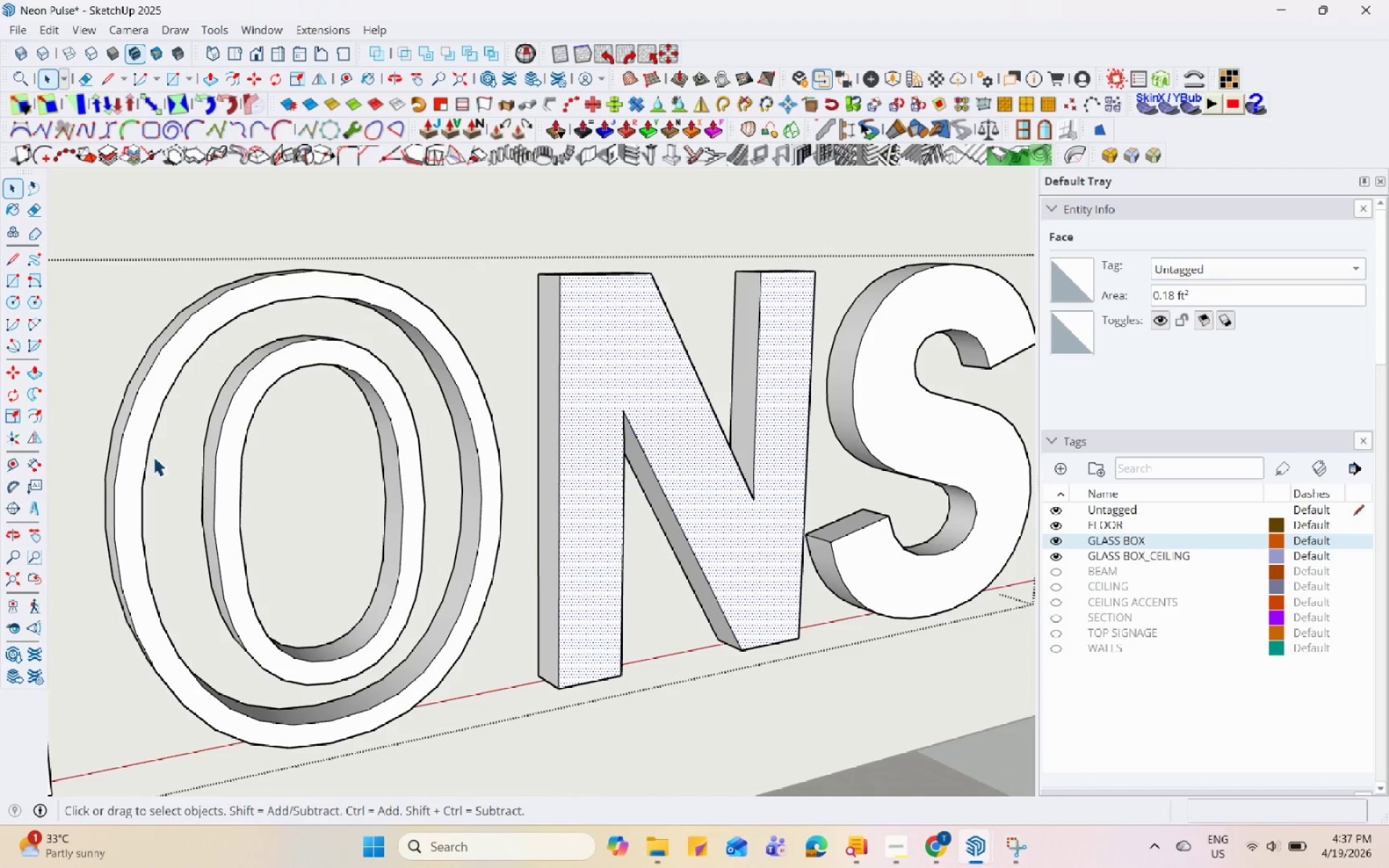 
scroll: coordinate [539, 366], scroll_direction: up, amount: 3.0
 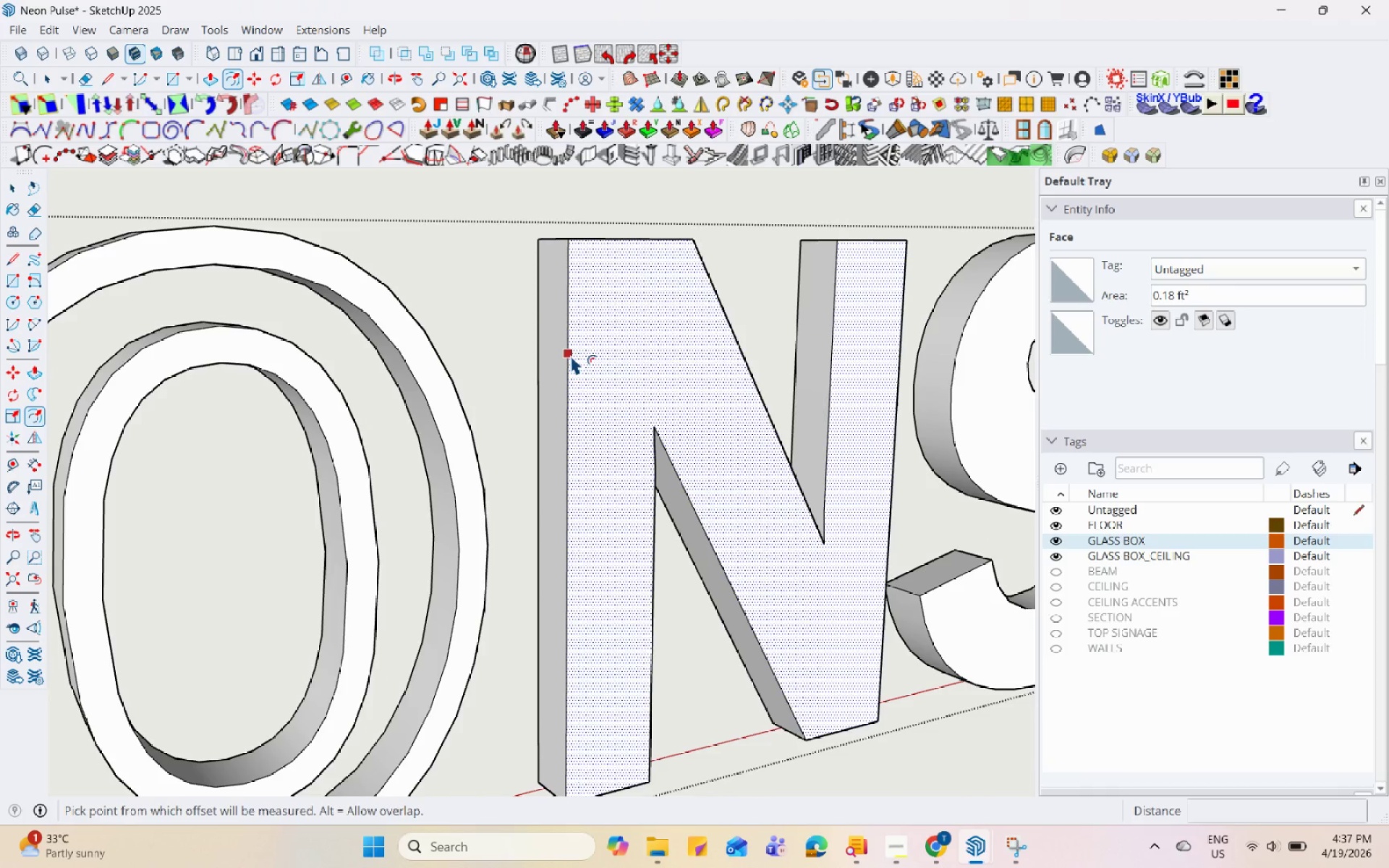 
left_click([570, 354])
 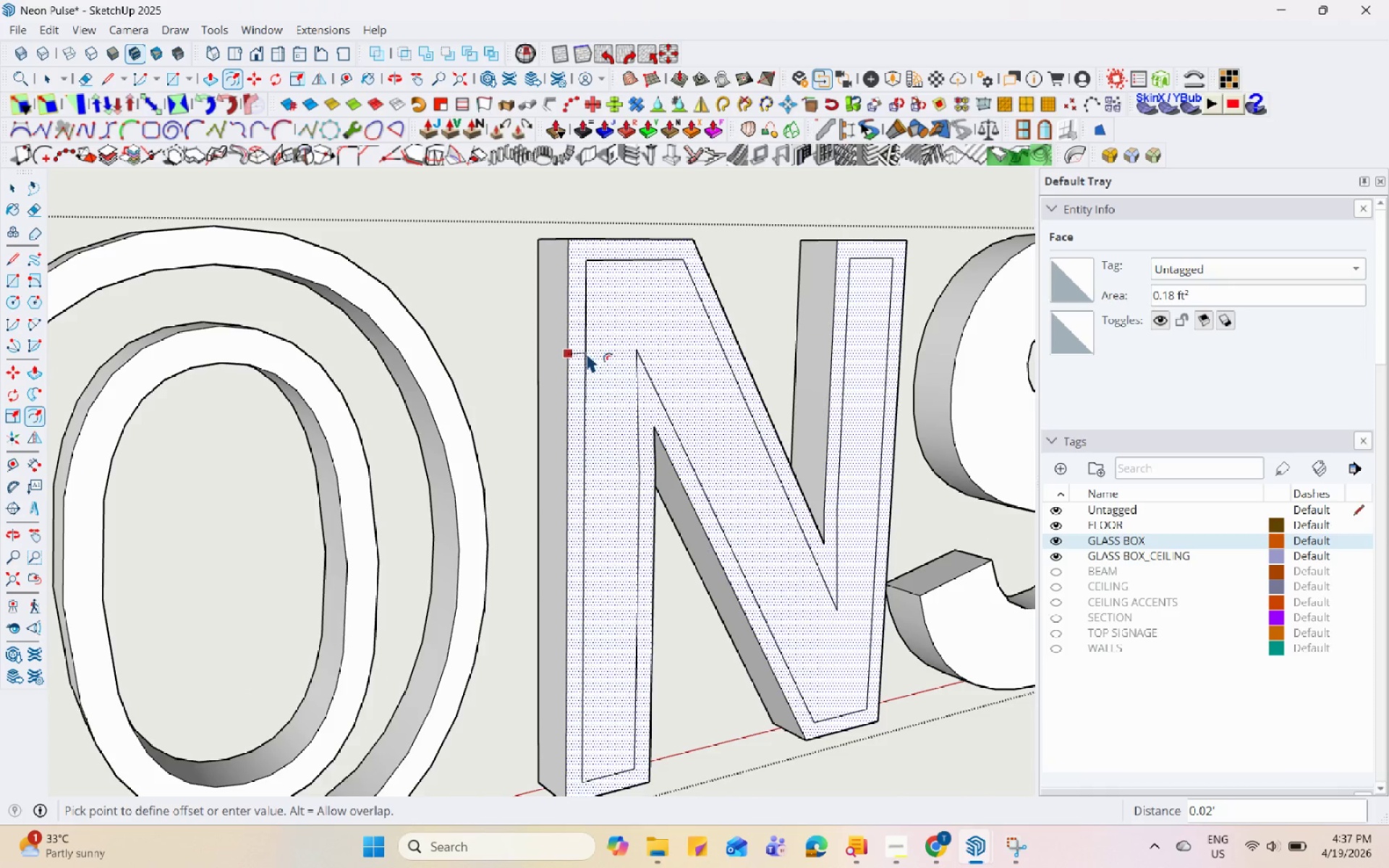 
key(Numpad0)
 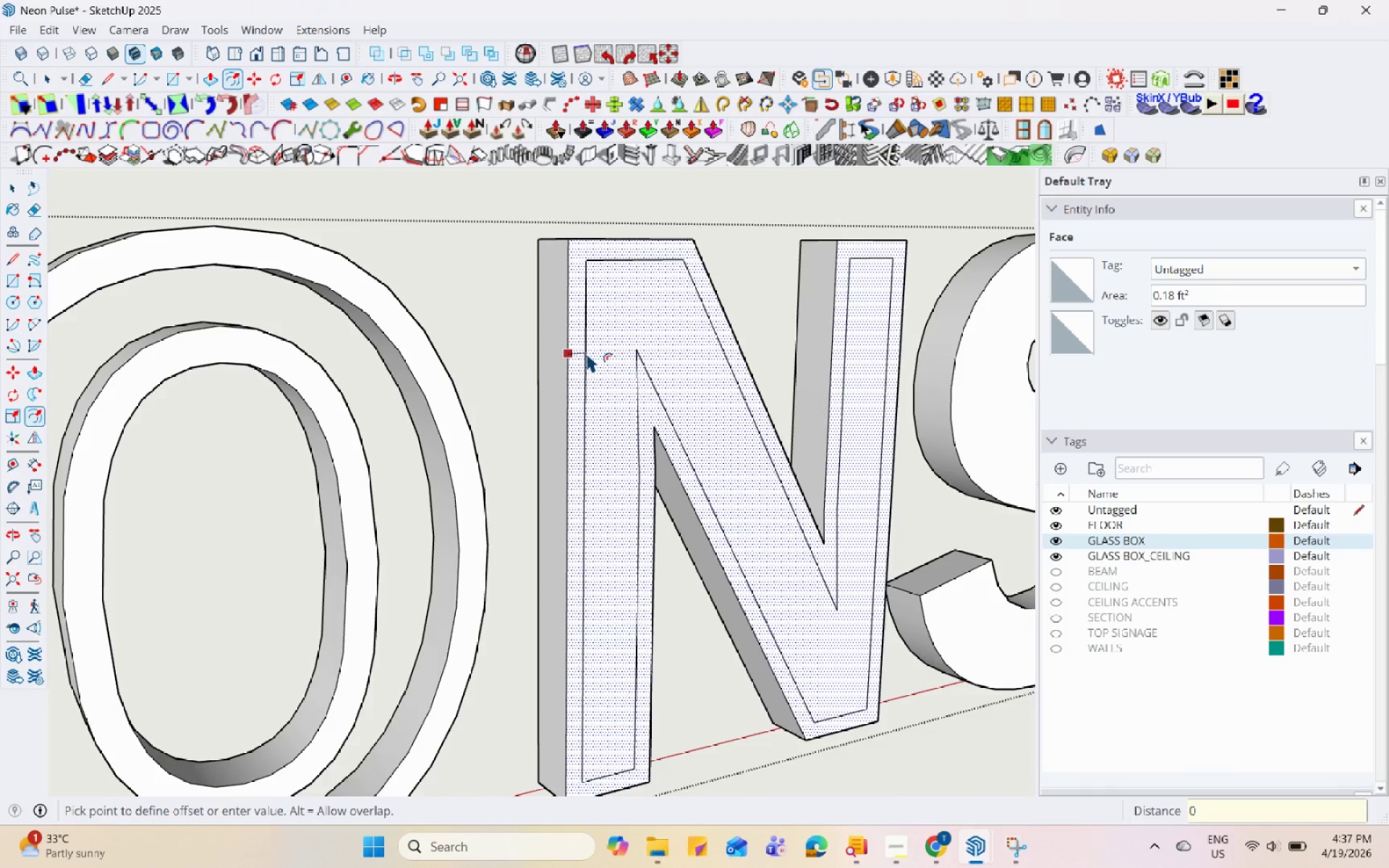 
key(NumpadDecimal)
 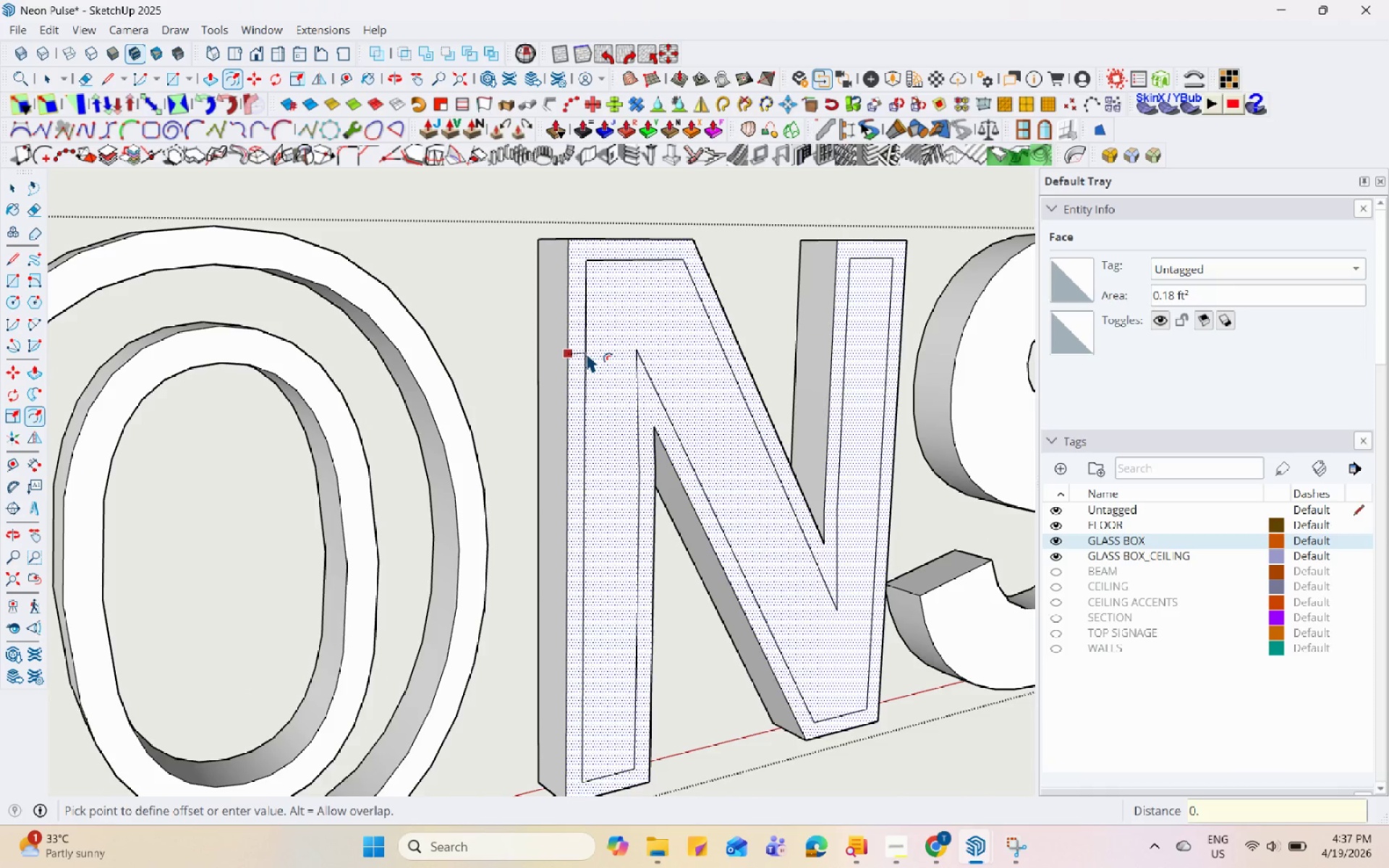 
key(Numpad0)
 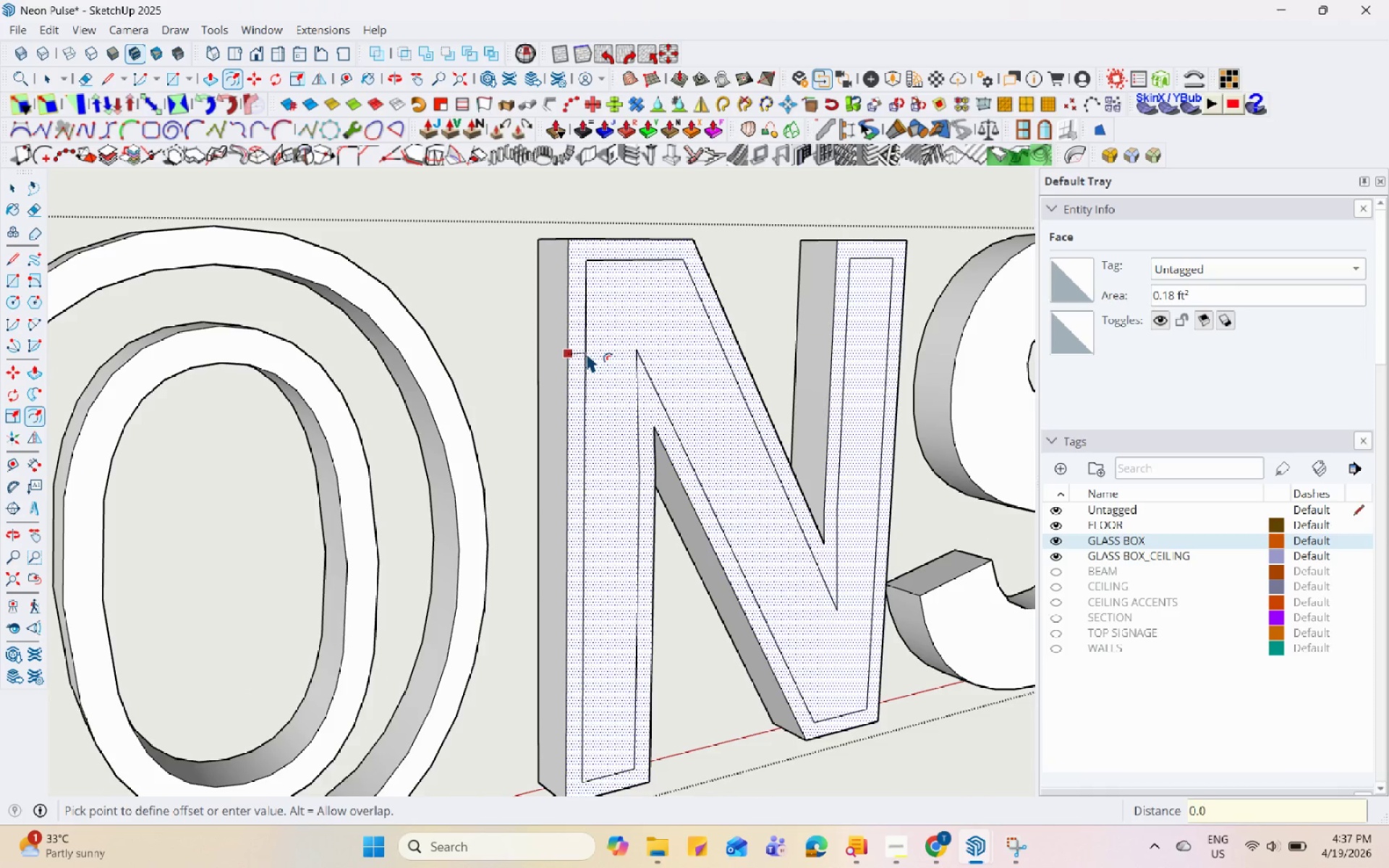 
key(Numpad3)
 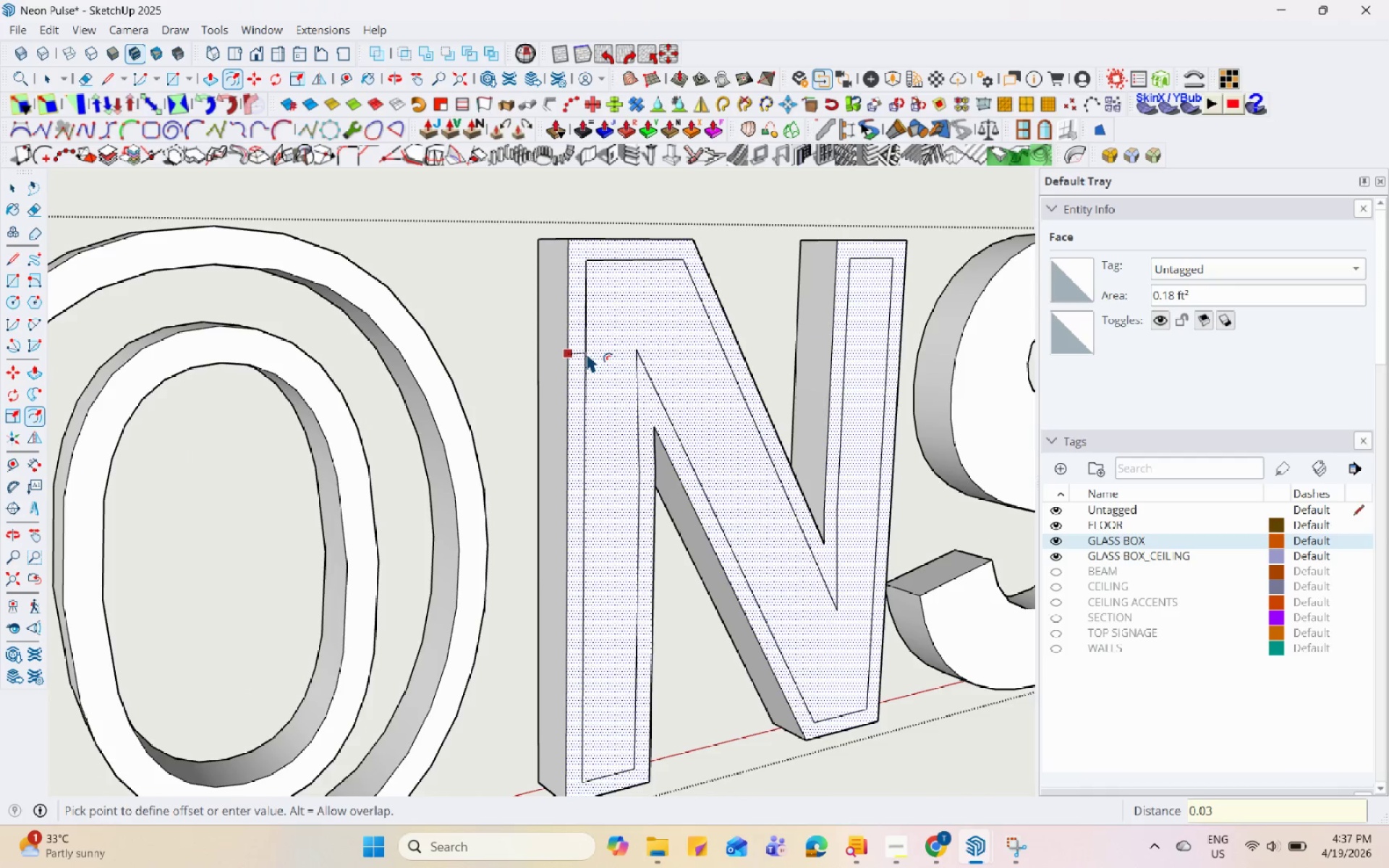 
key(Enter)
 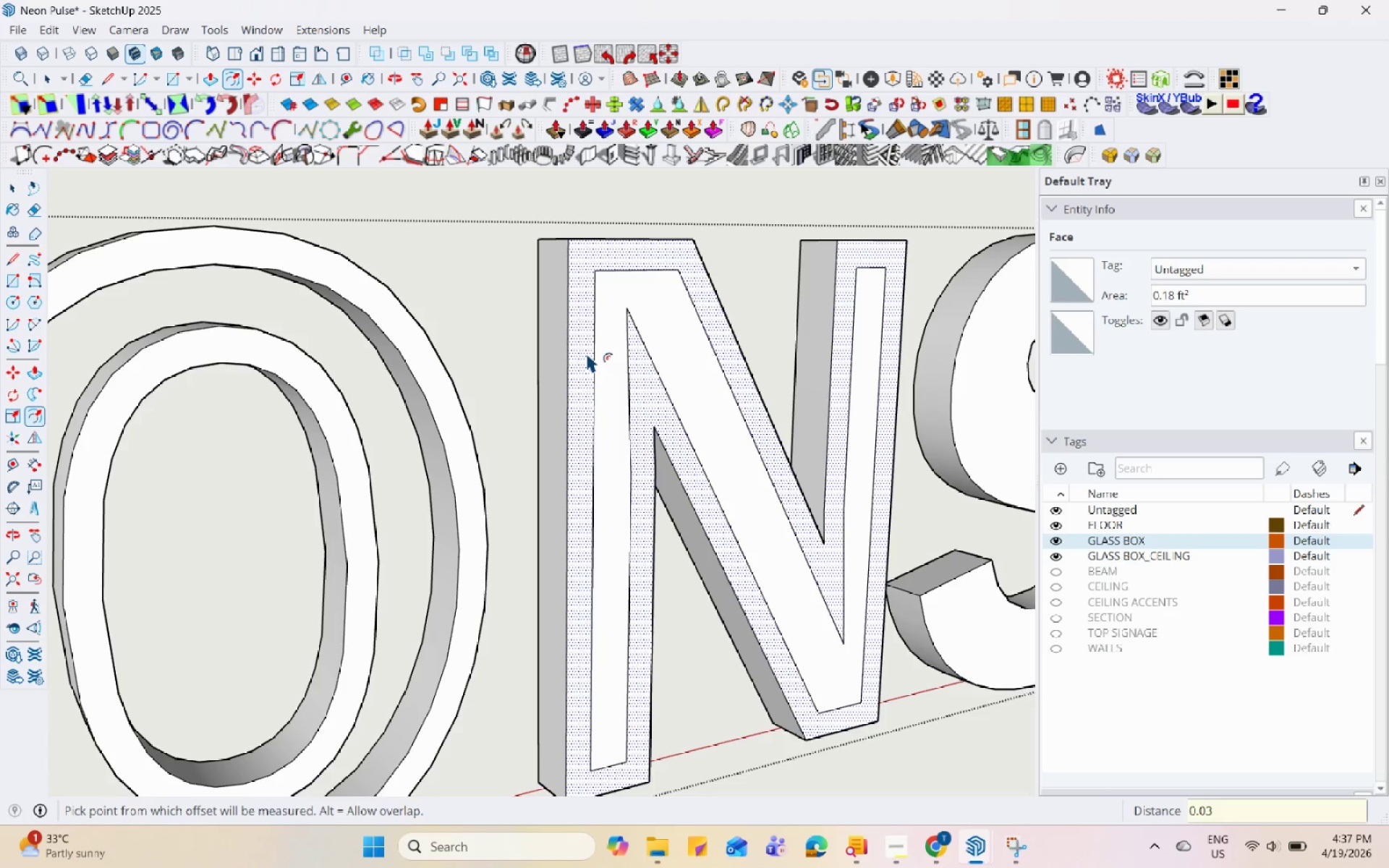 
key(Enter)
 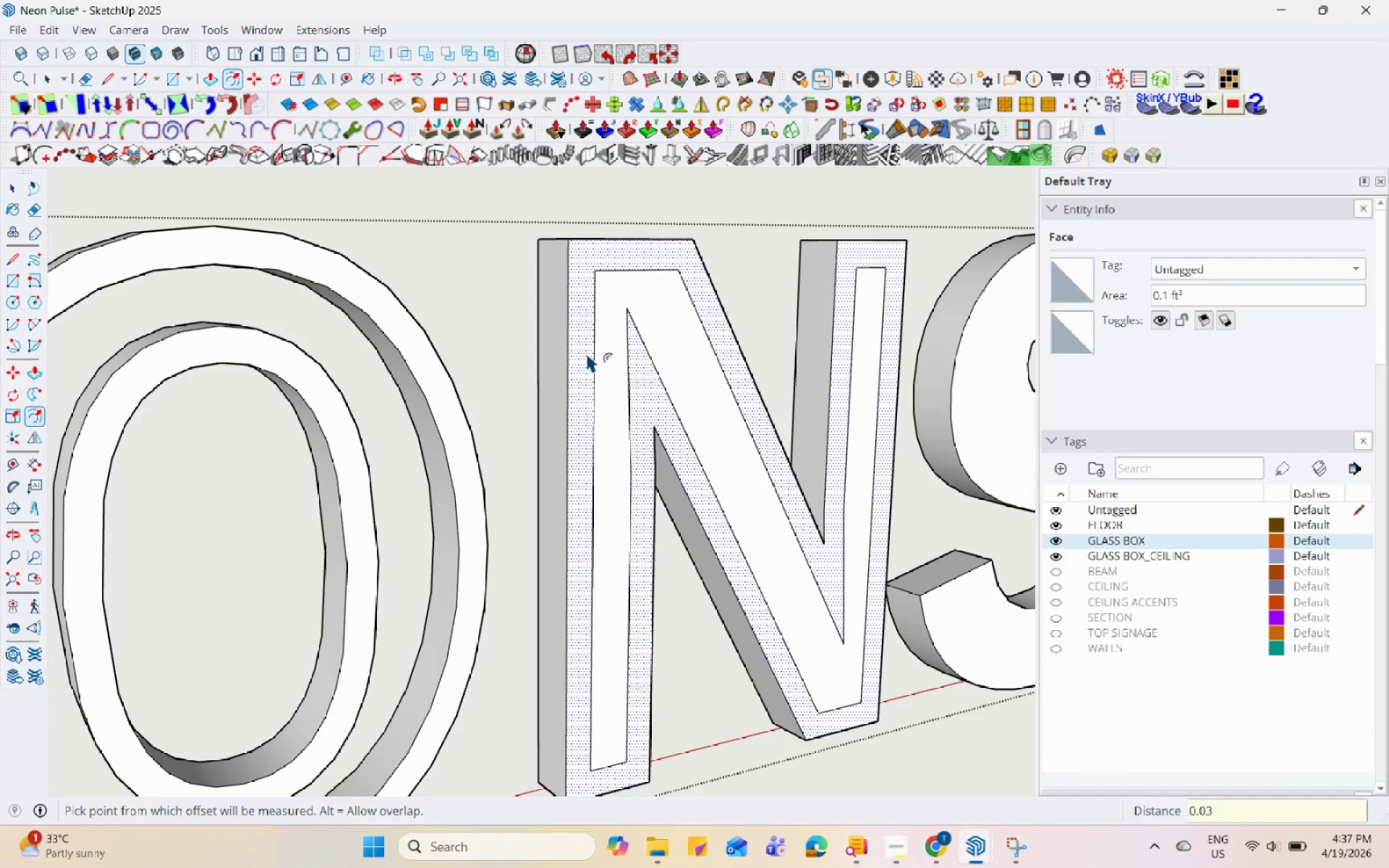 
key(Space)
 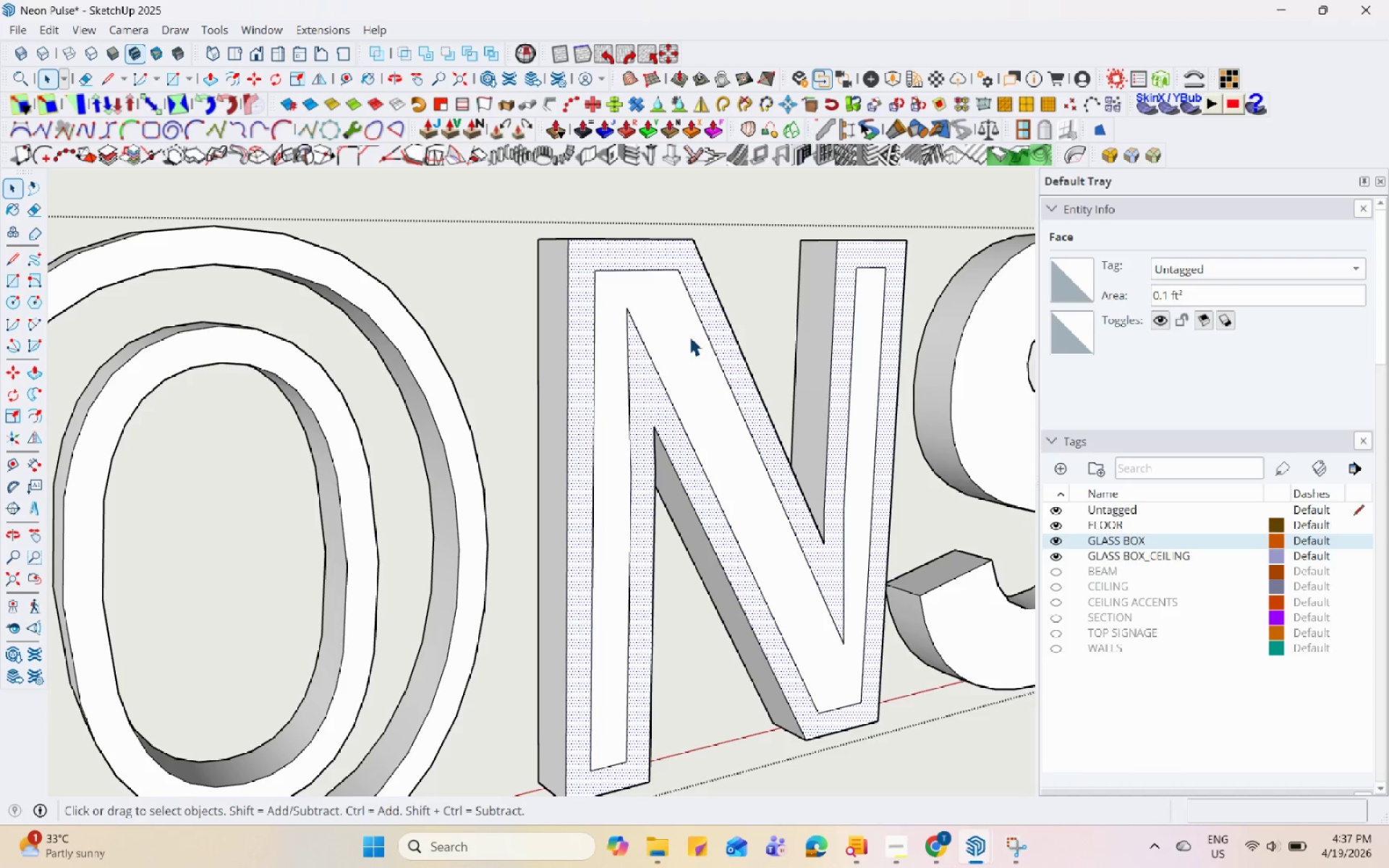 
left_click([680, 342])
 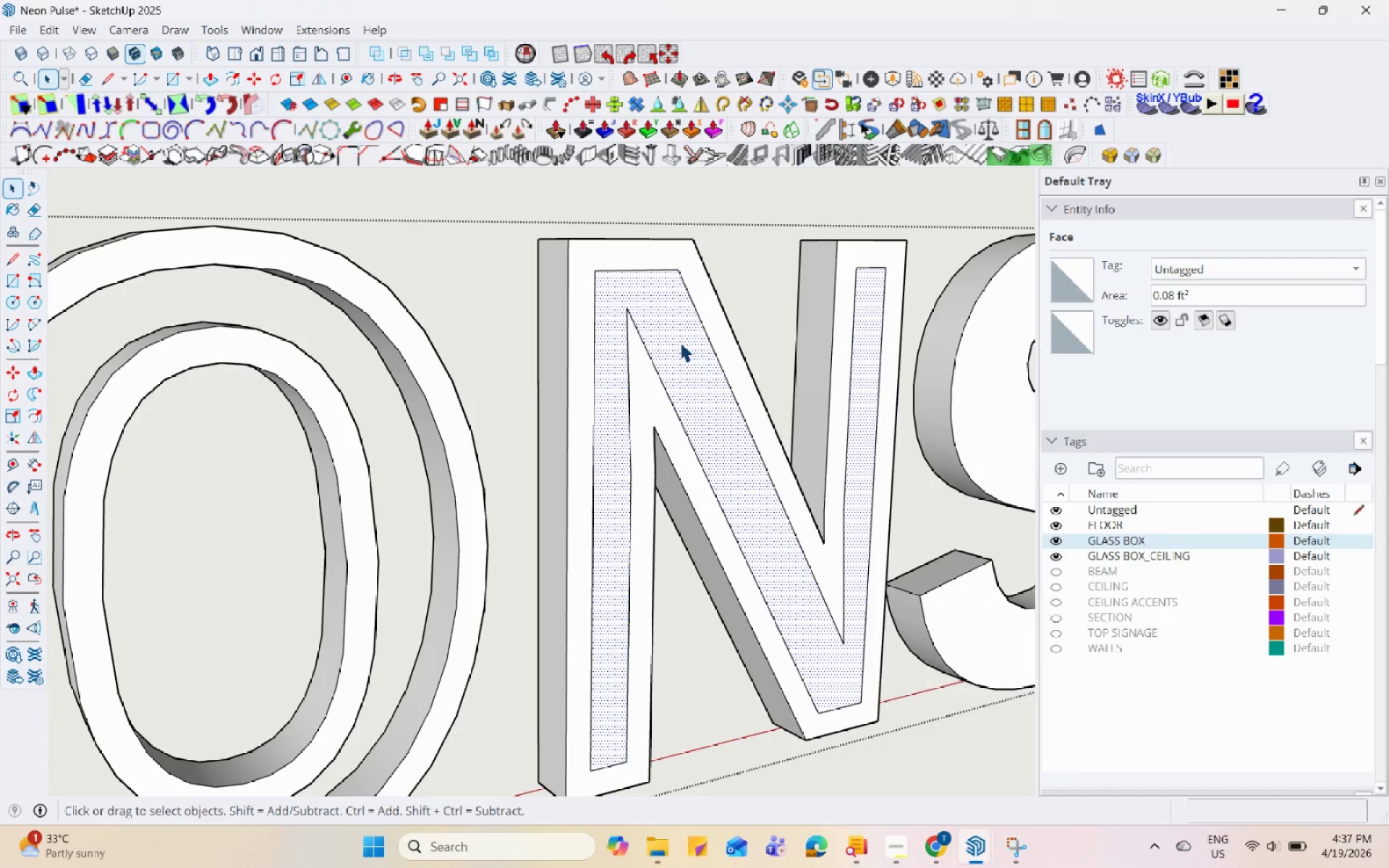 
key(P)
 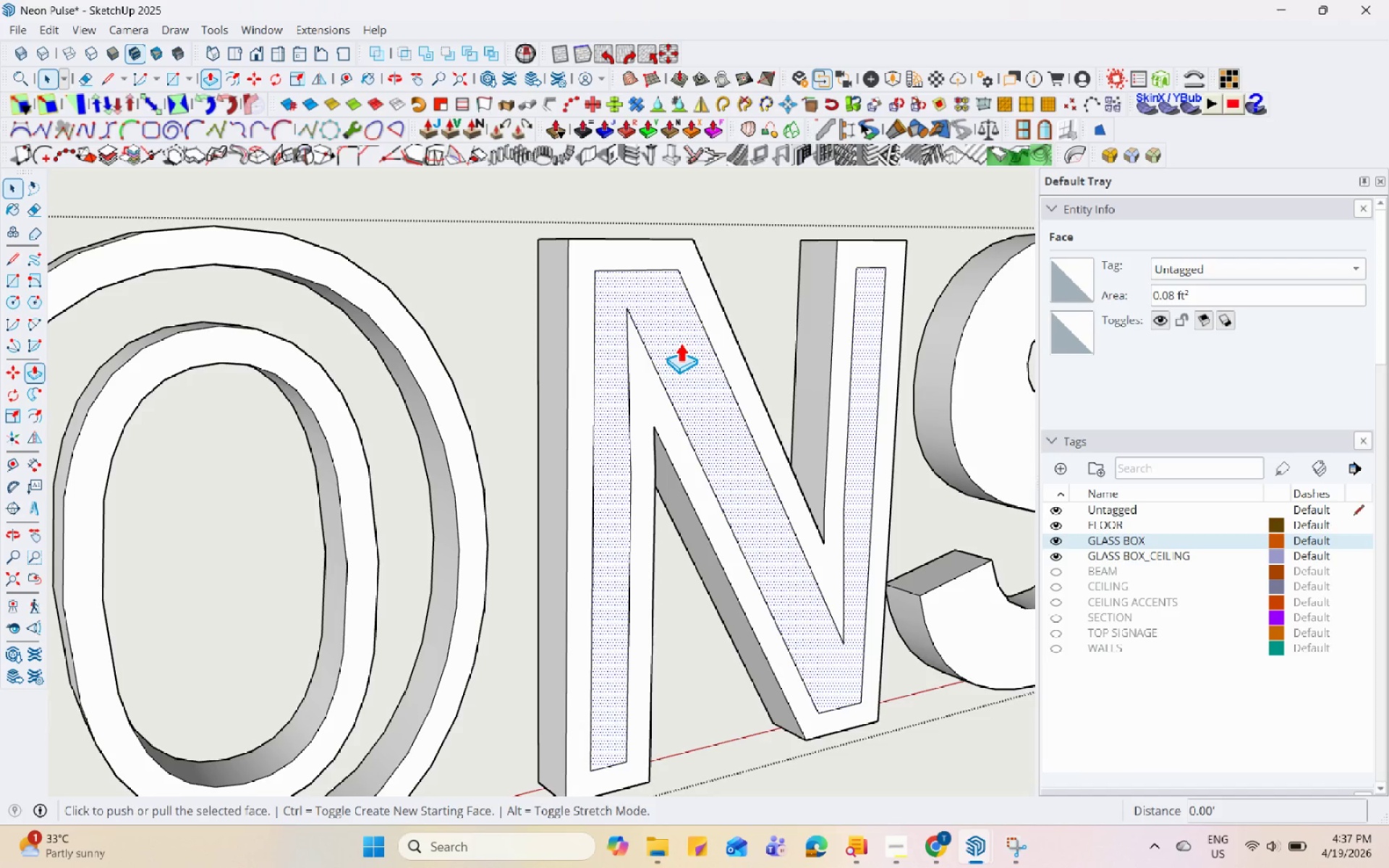 
left_click([680, 342])
 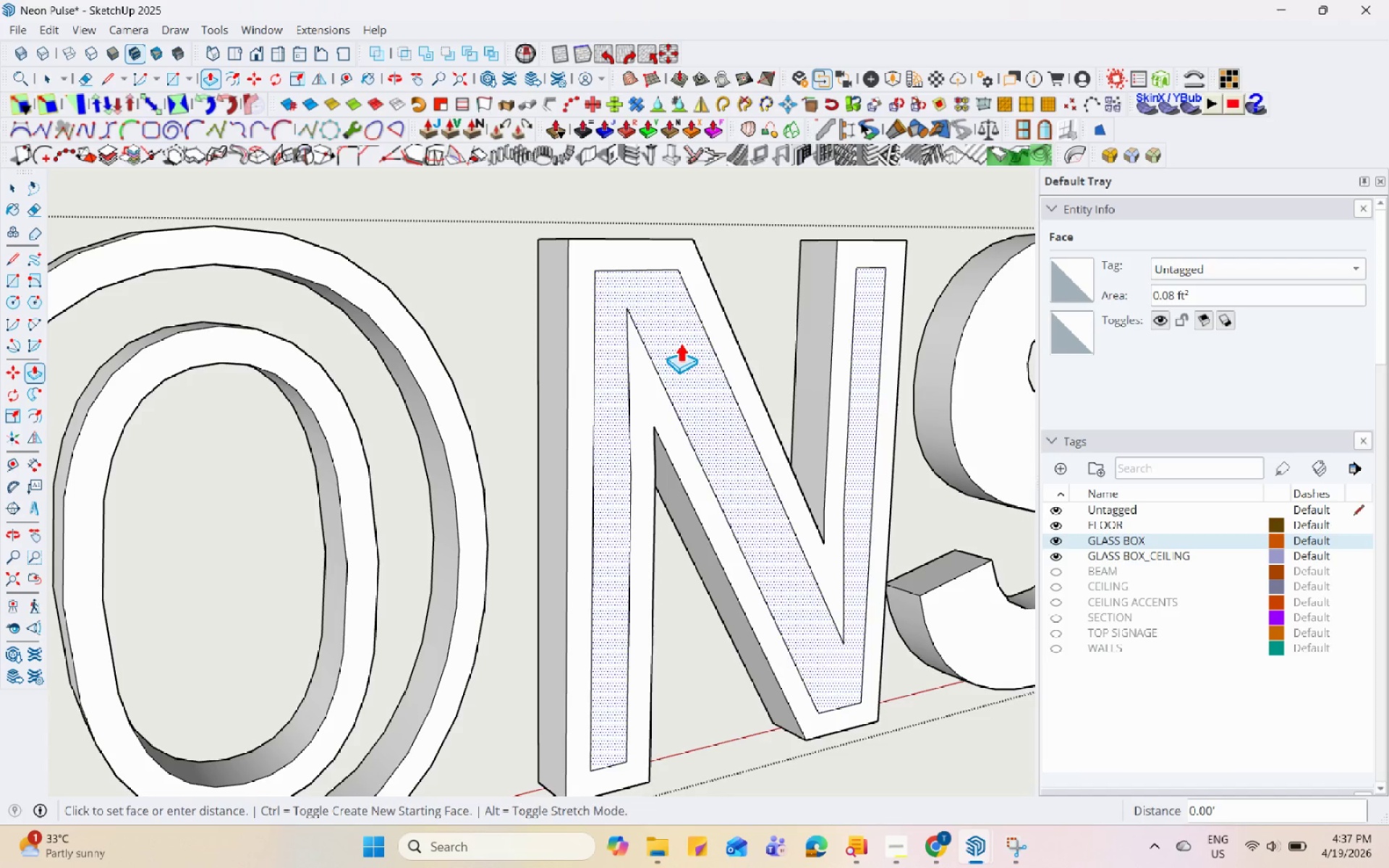 
double_click([680, 342])
 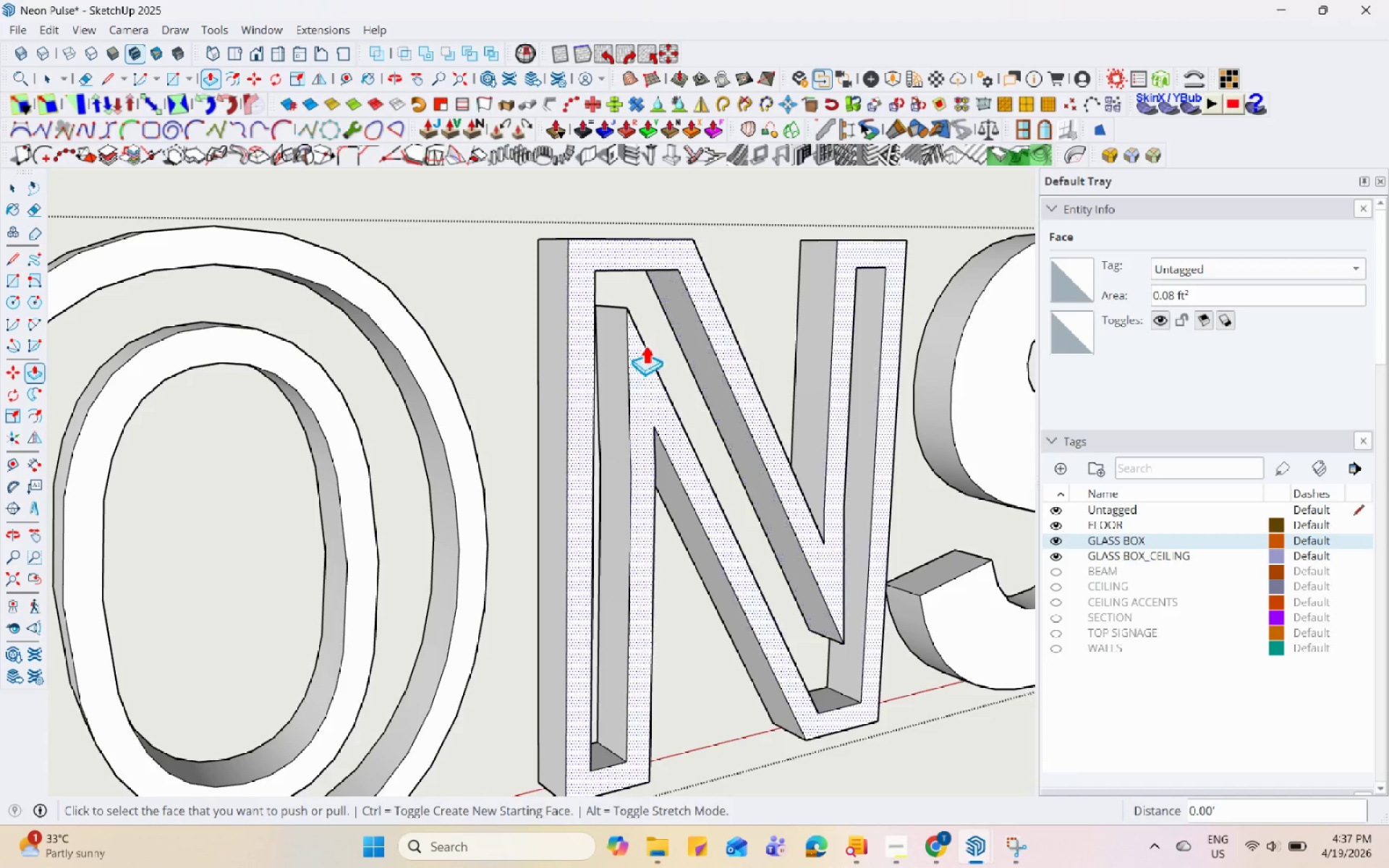 
key(Space)
 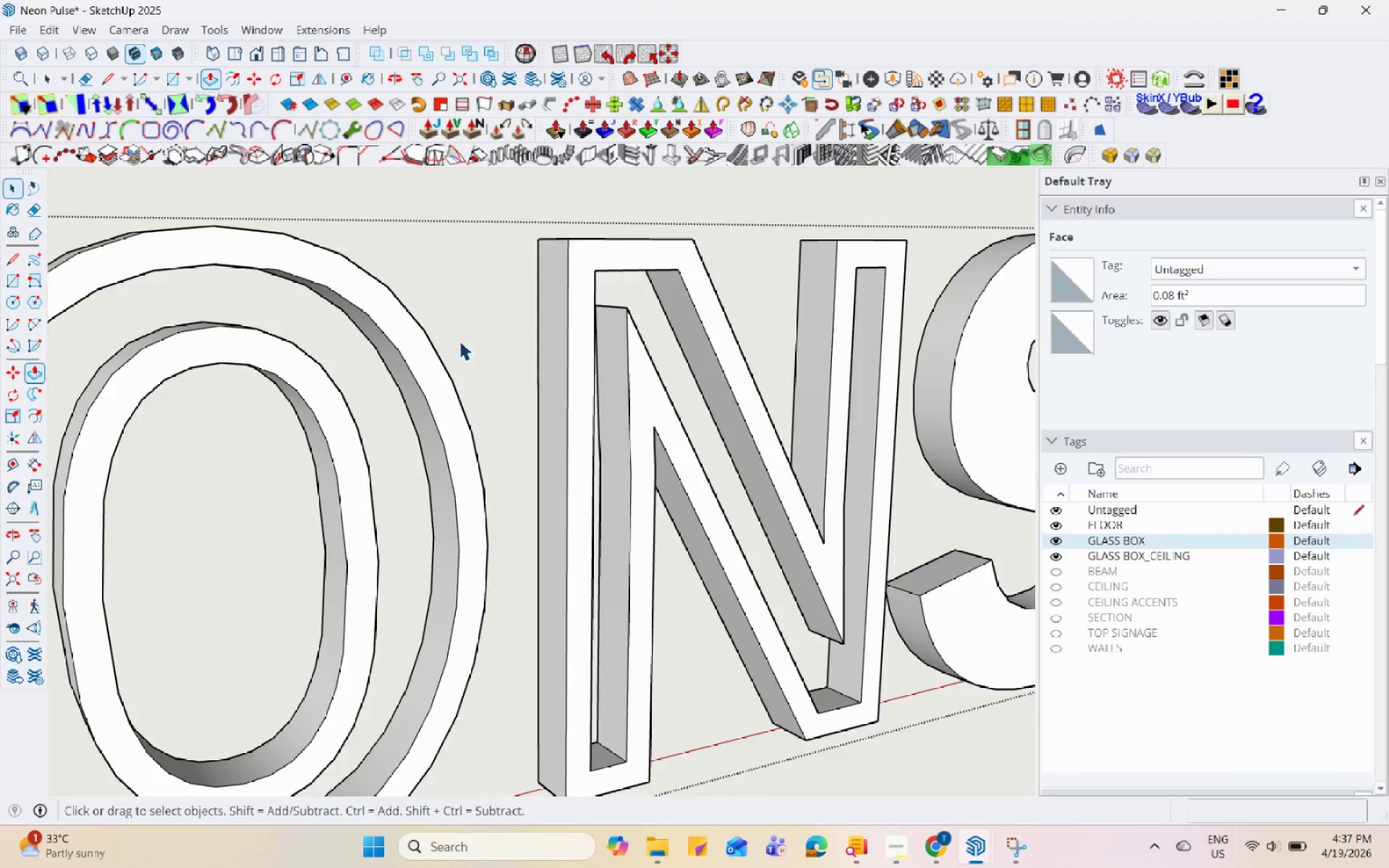 
left_click([801, 334])
 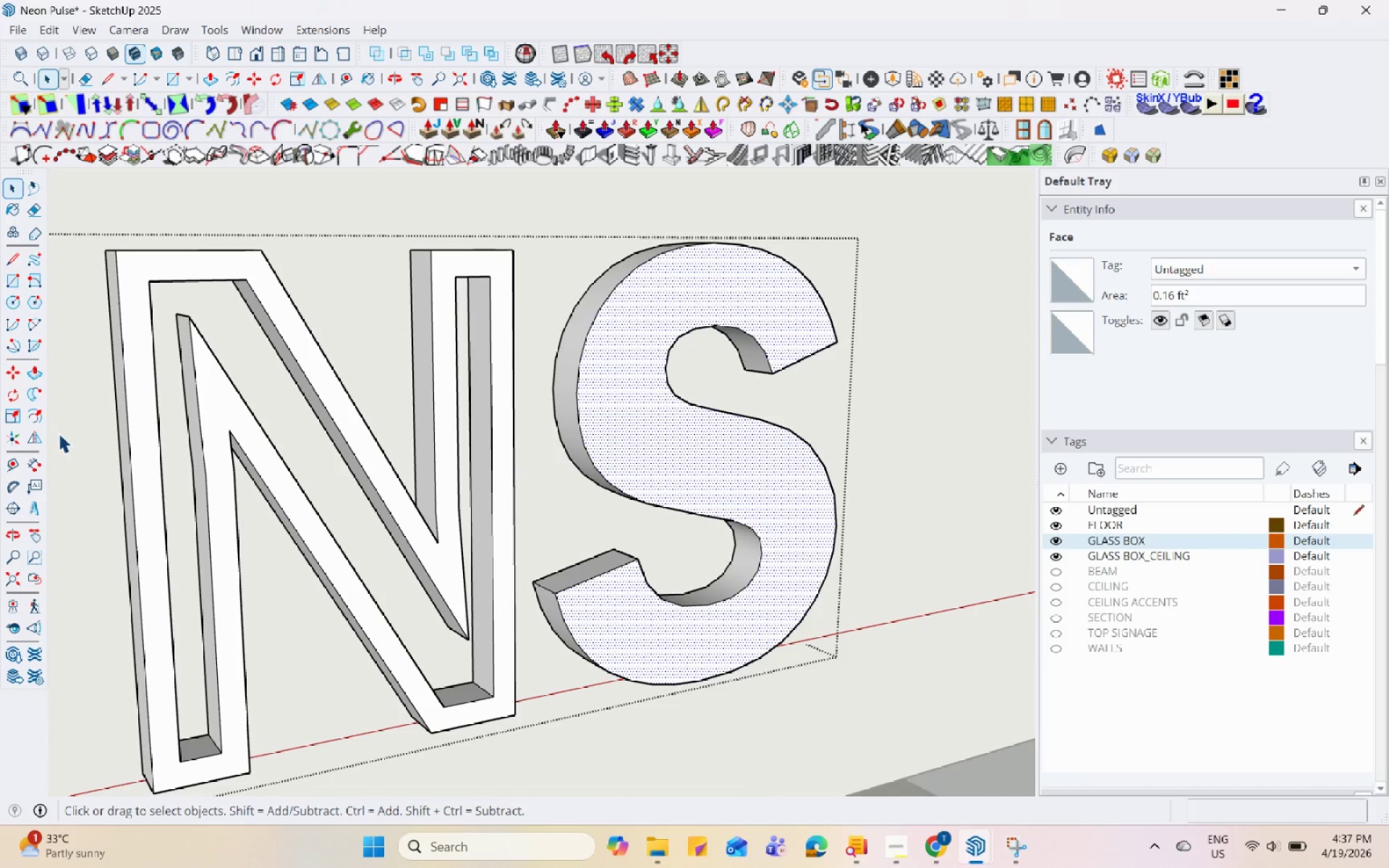 
scroll: coordinate [802, 340], scroll_direction: down, amount: 5.0
 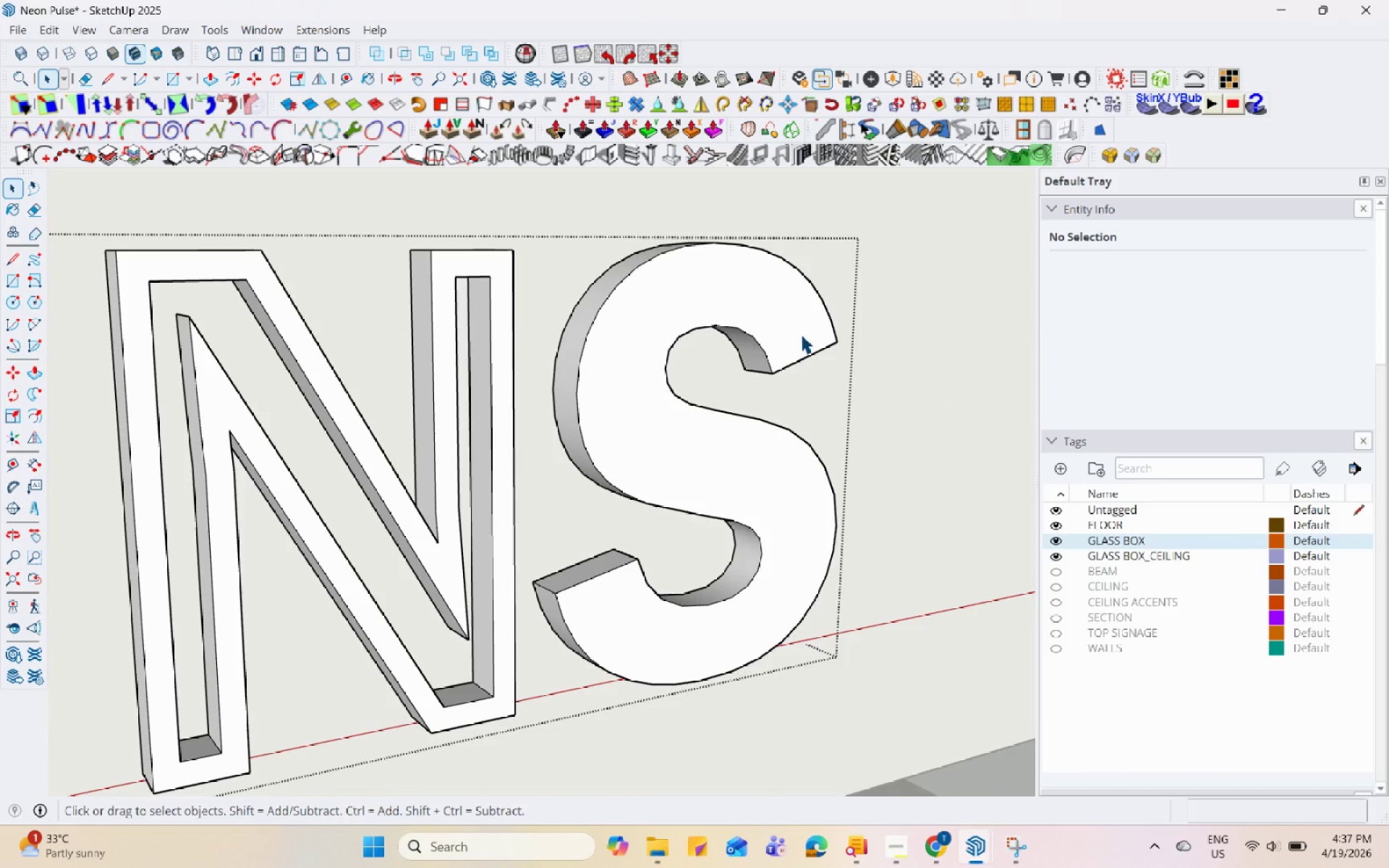 
left_click([39, 417])
 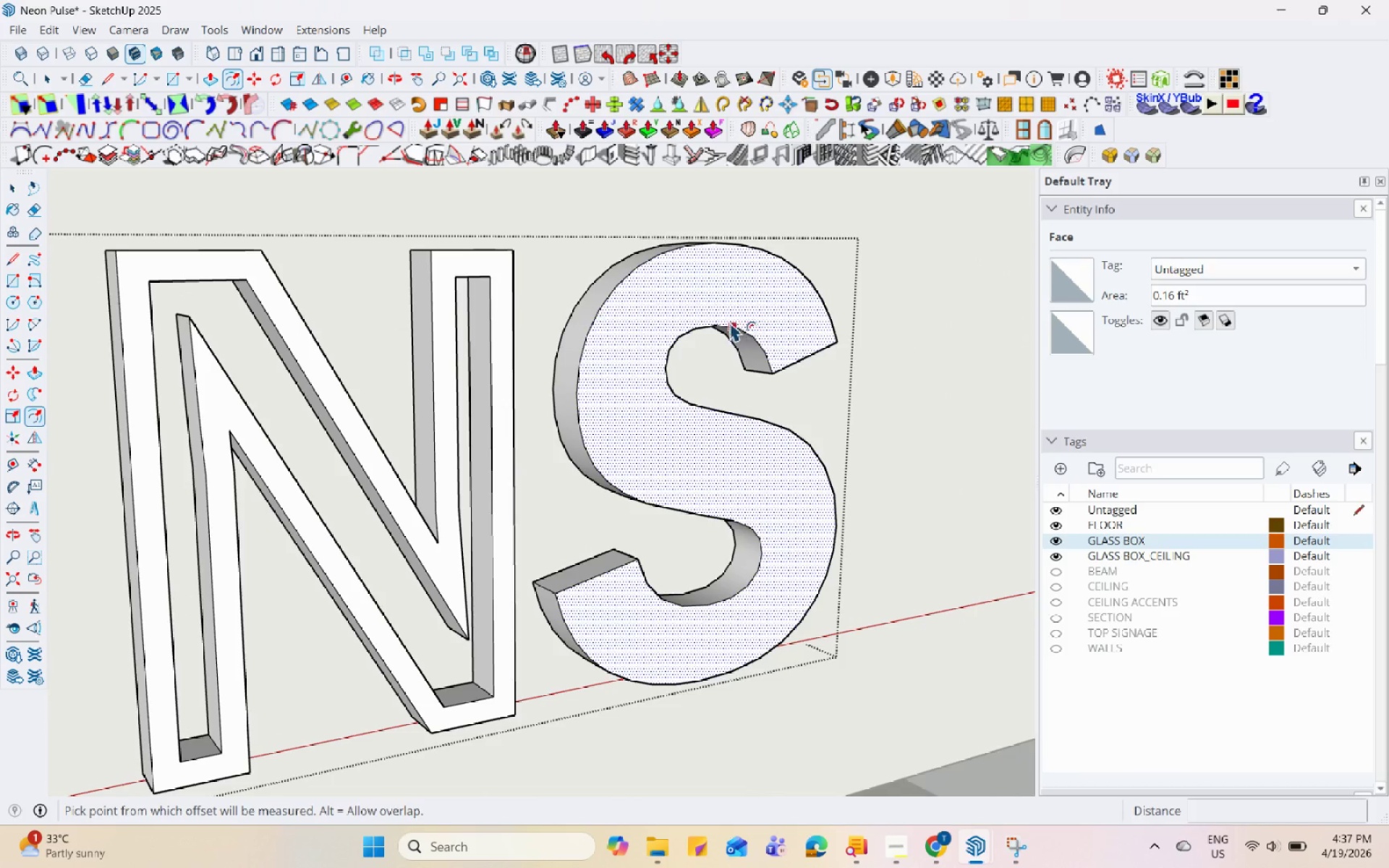 
left_click([727, 331])
 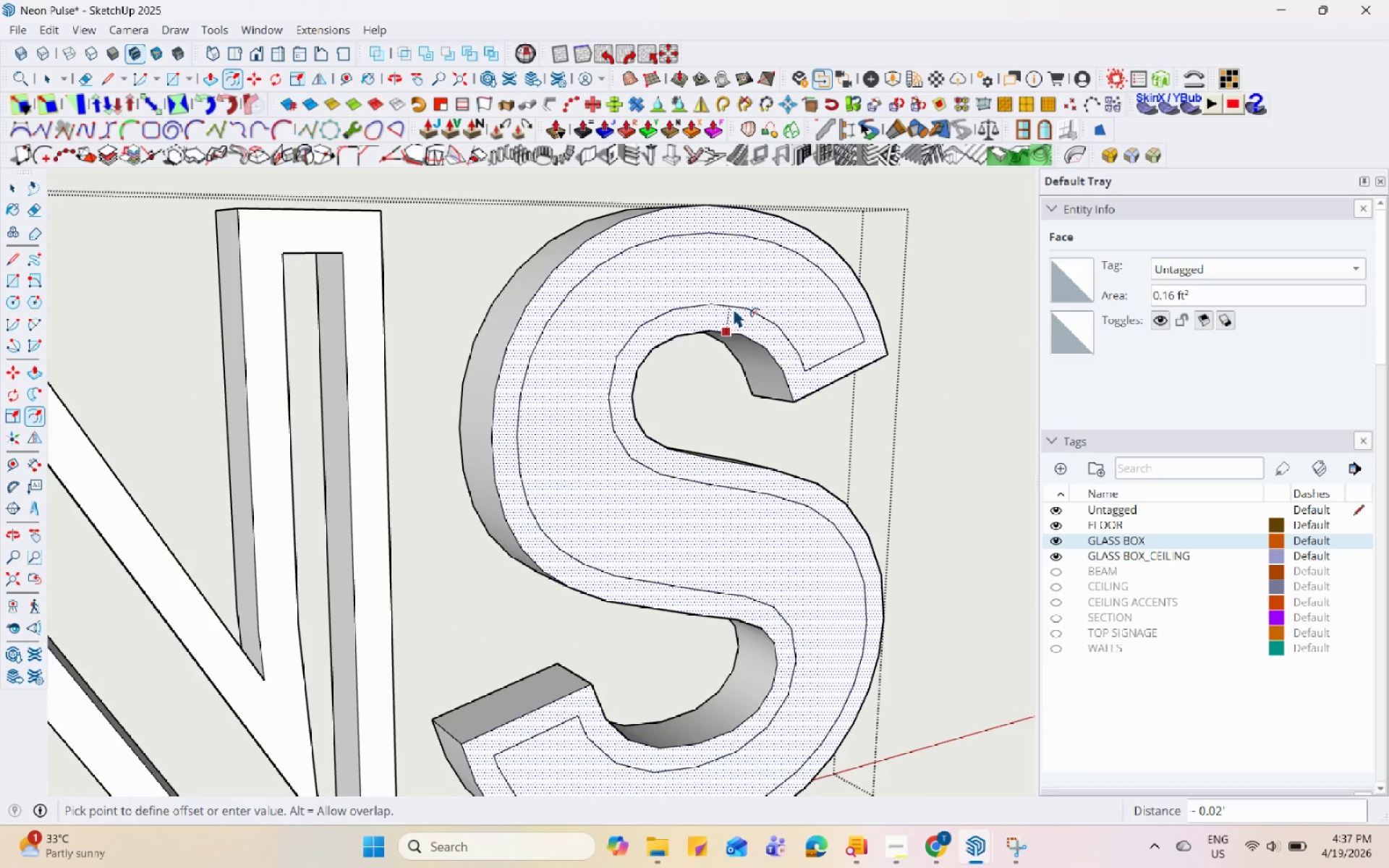 
scroll: coordinate [730, 313], scroll_direction: up, amount: 4.0
 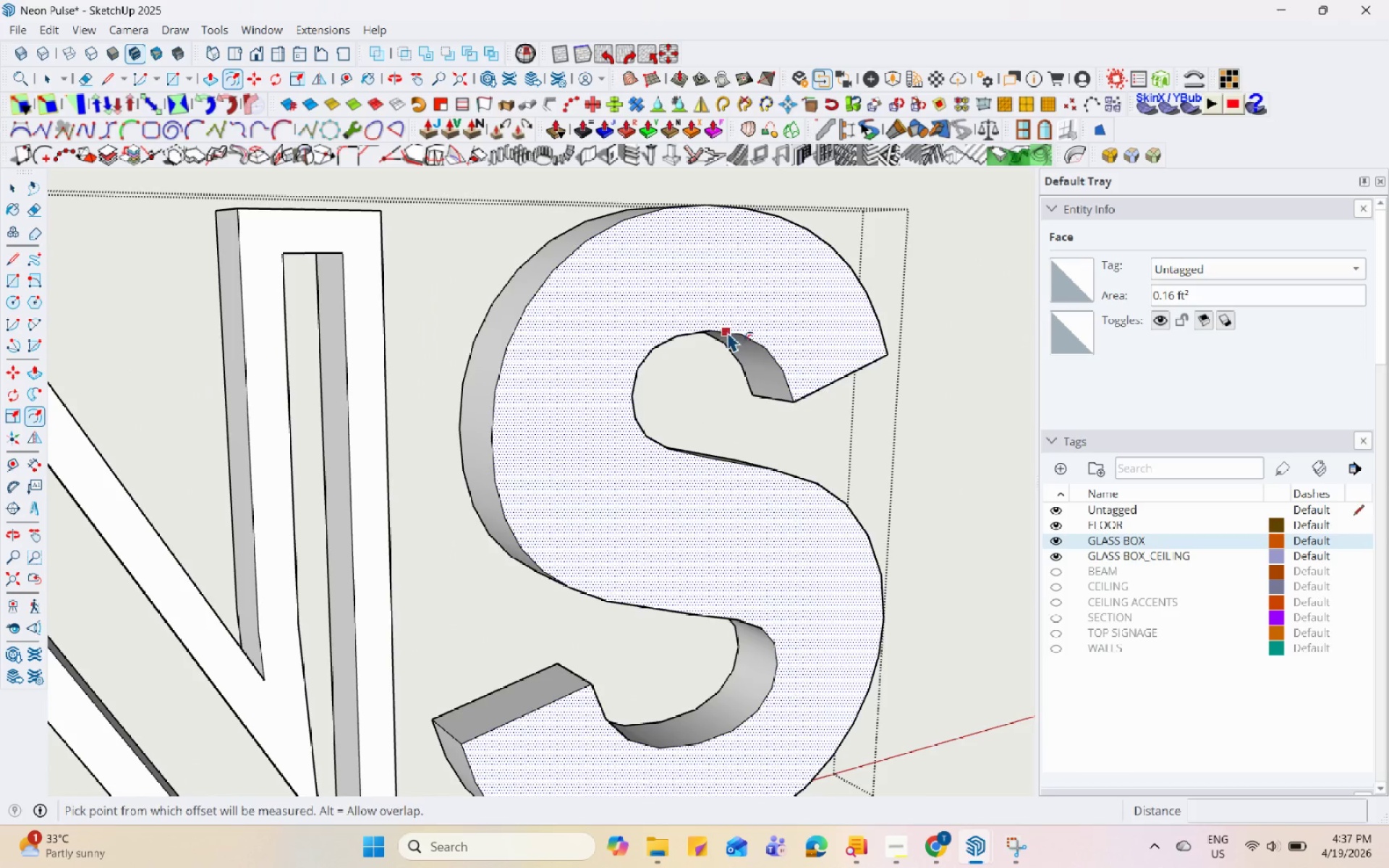 
key(Numpad0)
 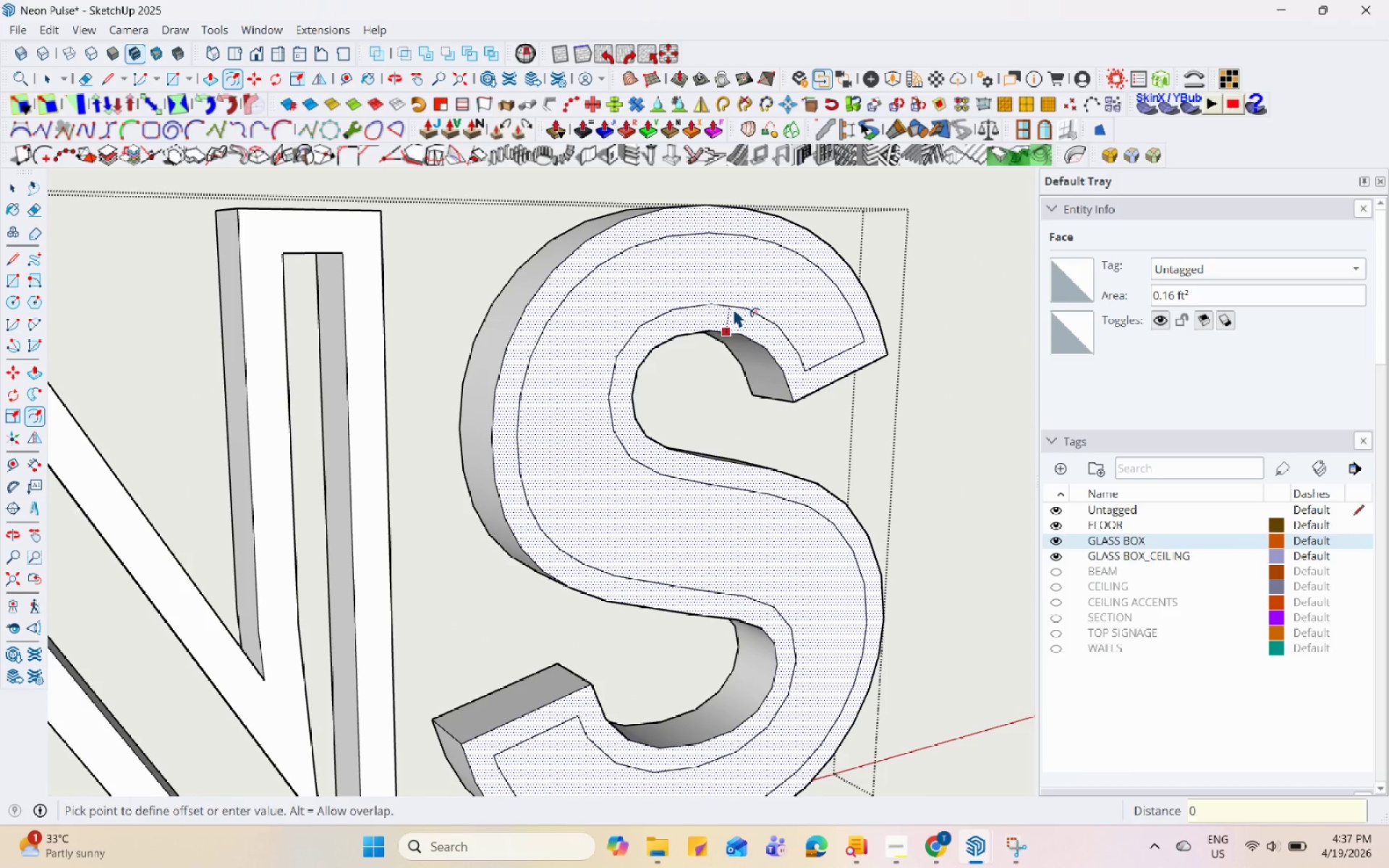 
key(NumpadDecimal)
 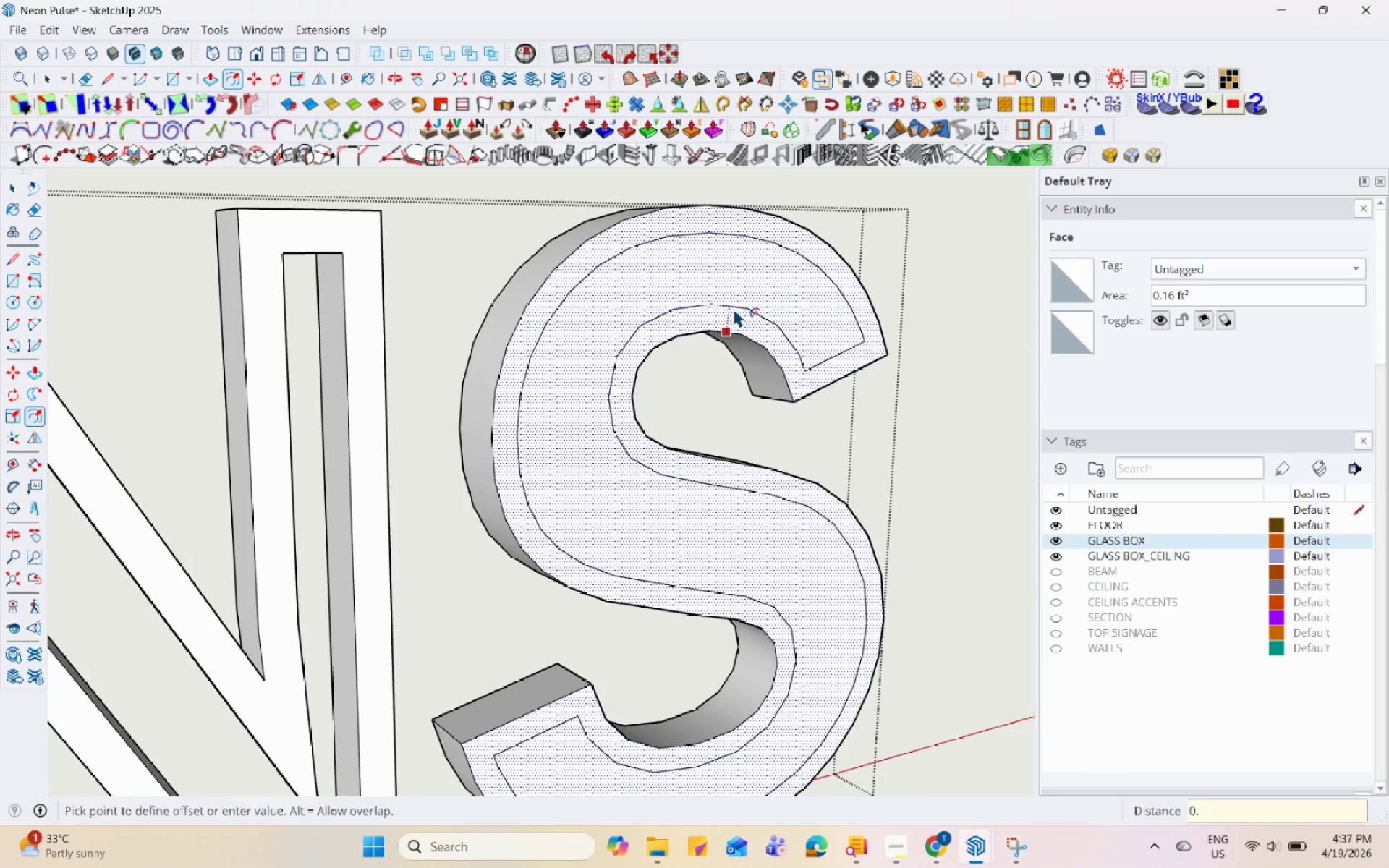 
key(Numpad0)
 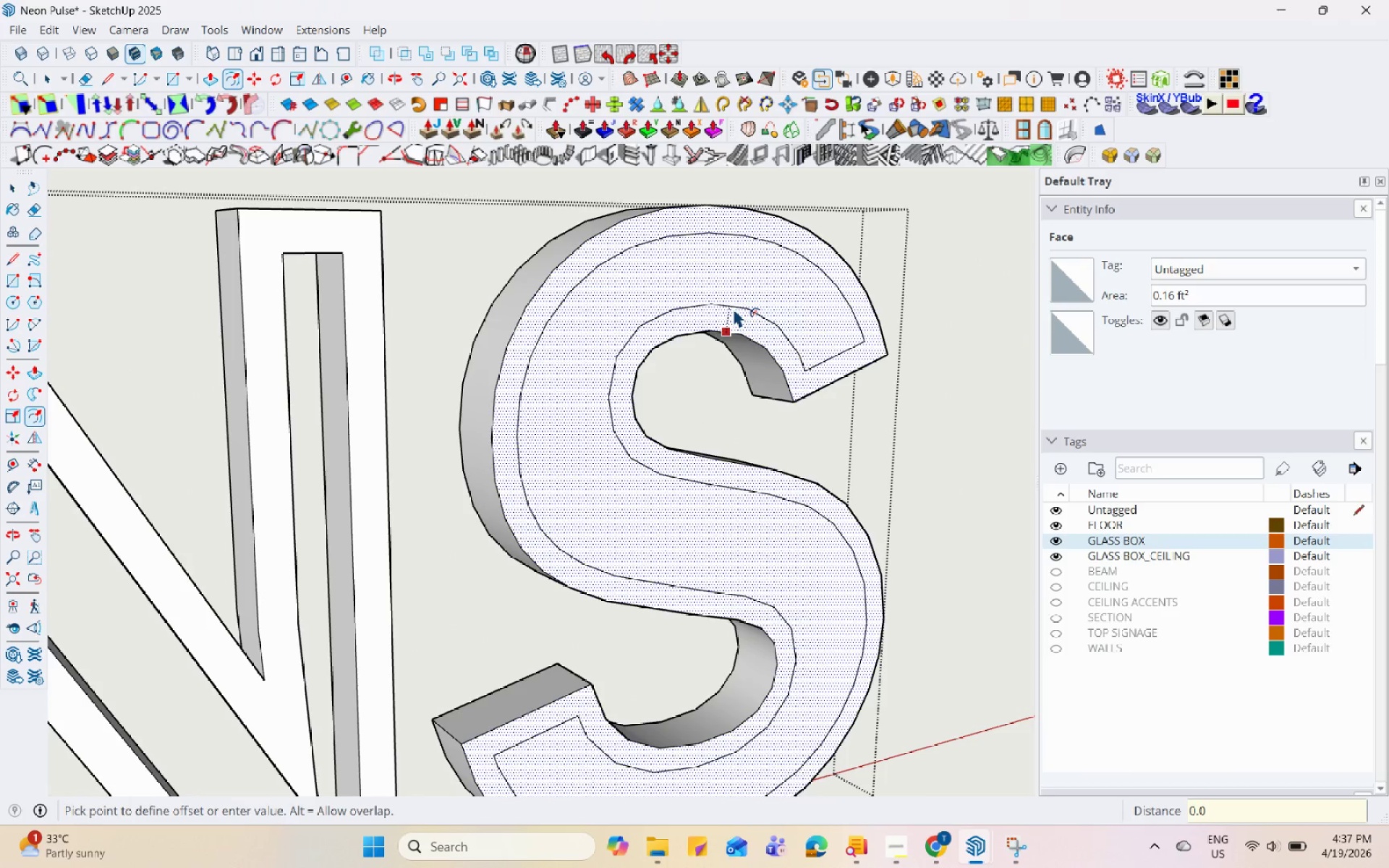 
key(Numpad3)
 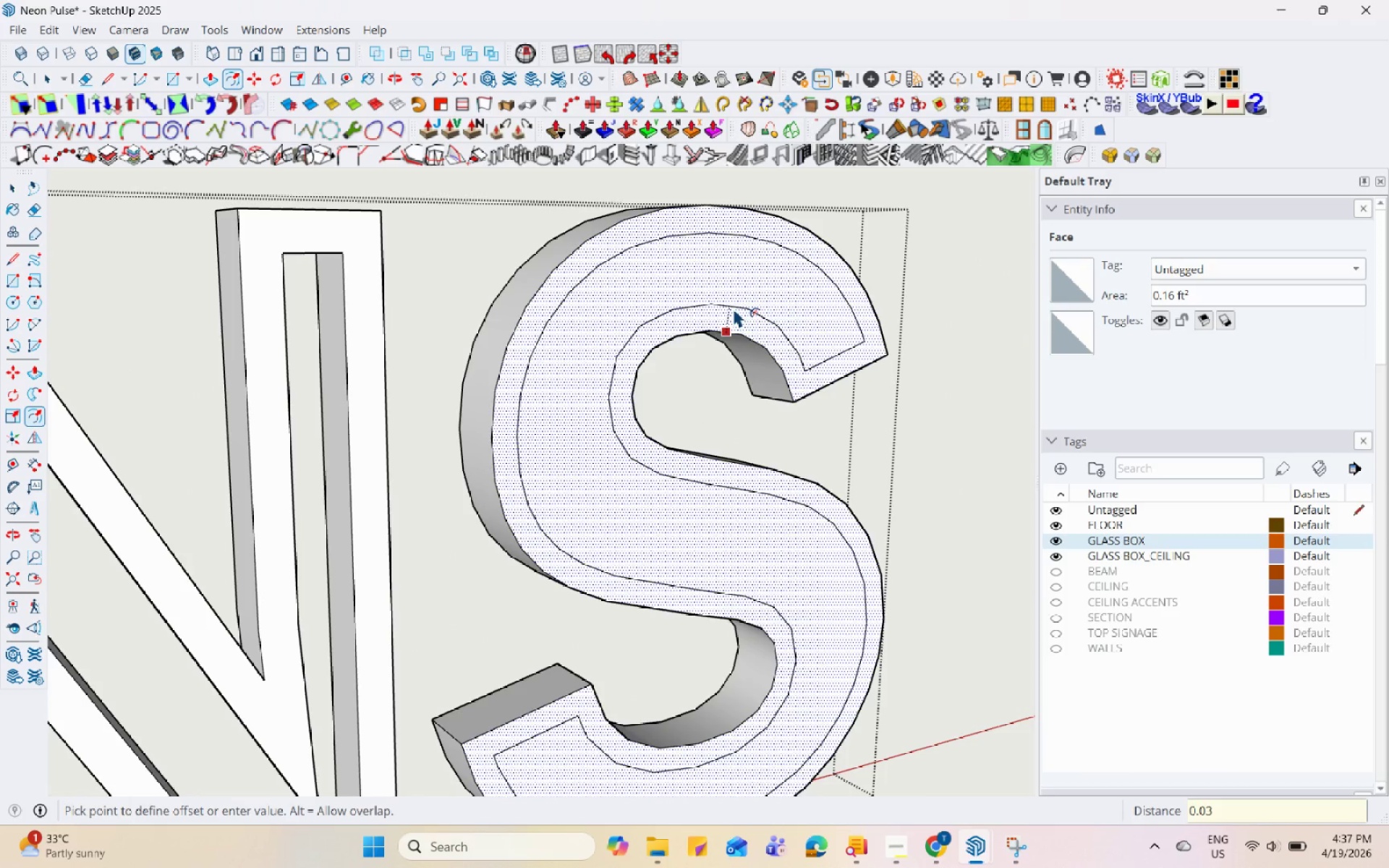 
key(Enter)
 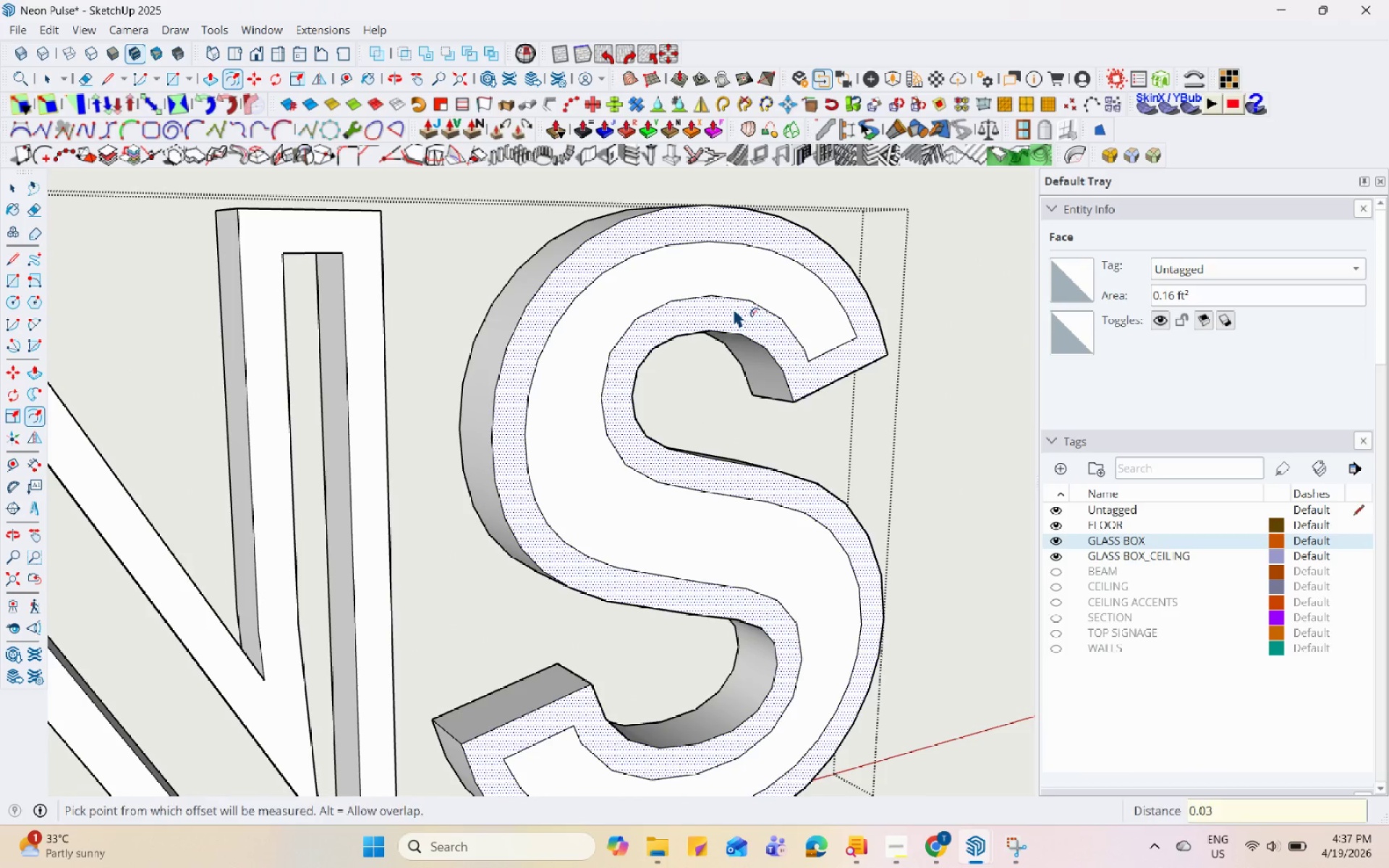 
key(Space)
 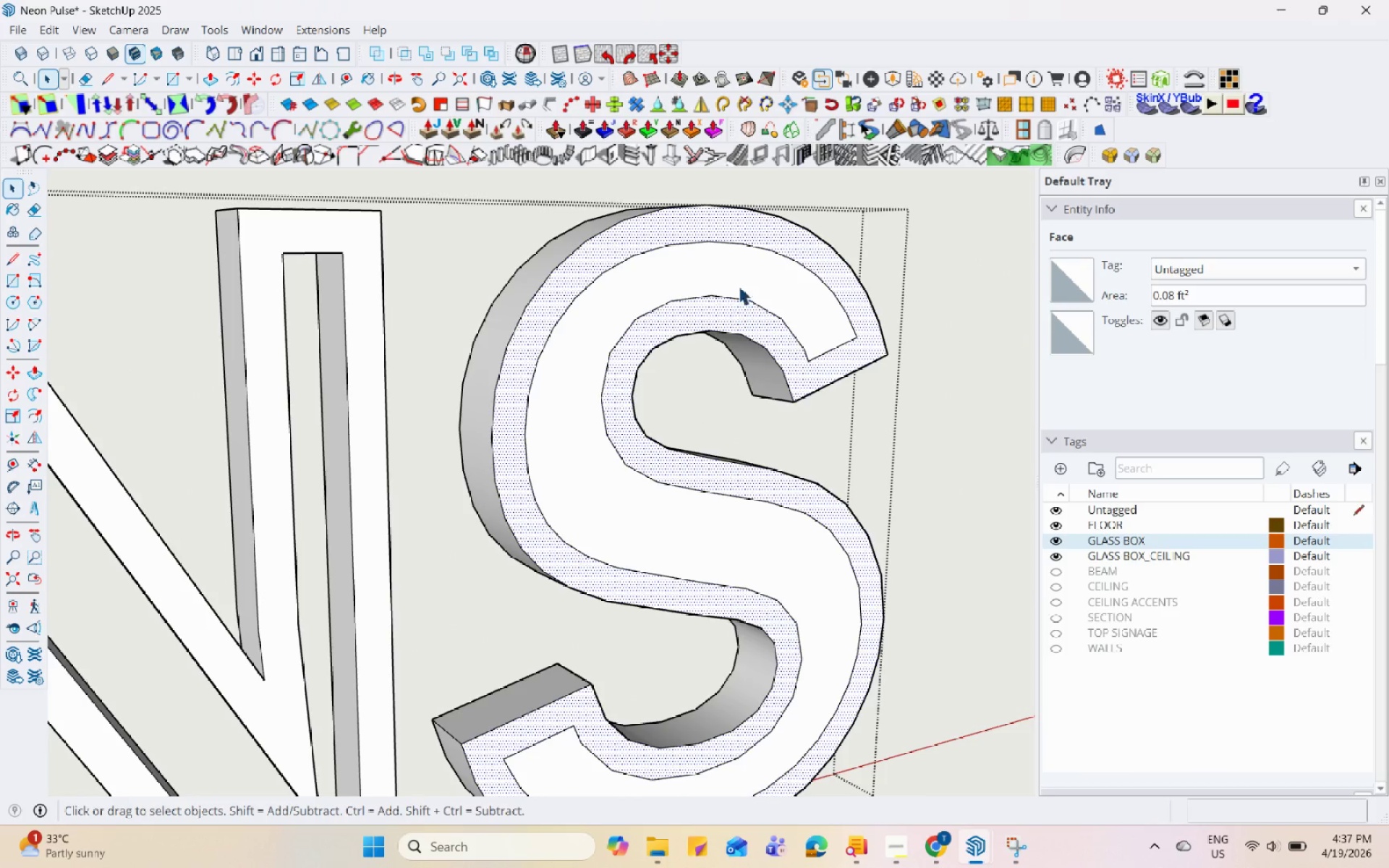 
left_click([739, 277])
 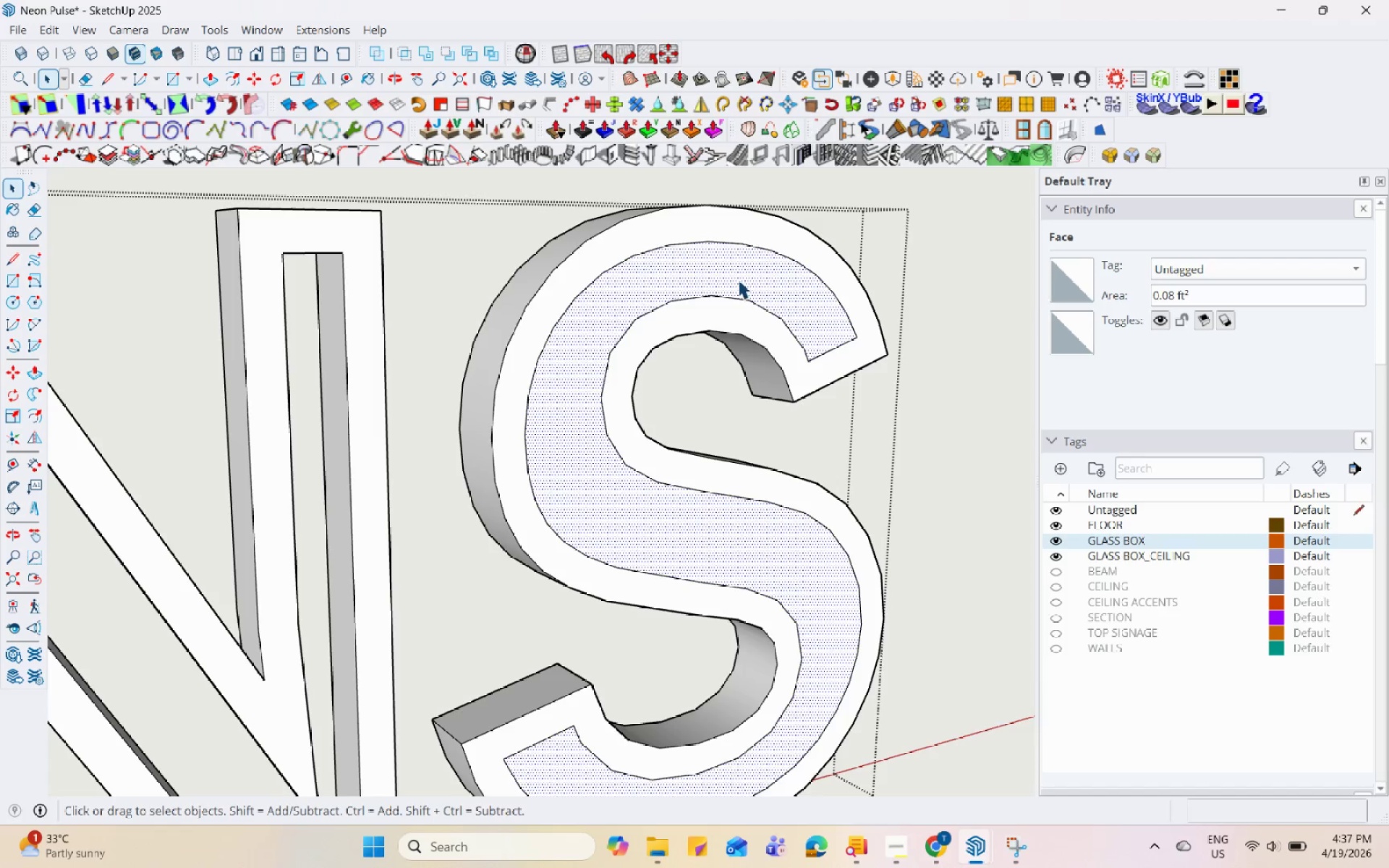 
key(P)
 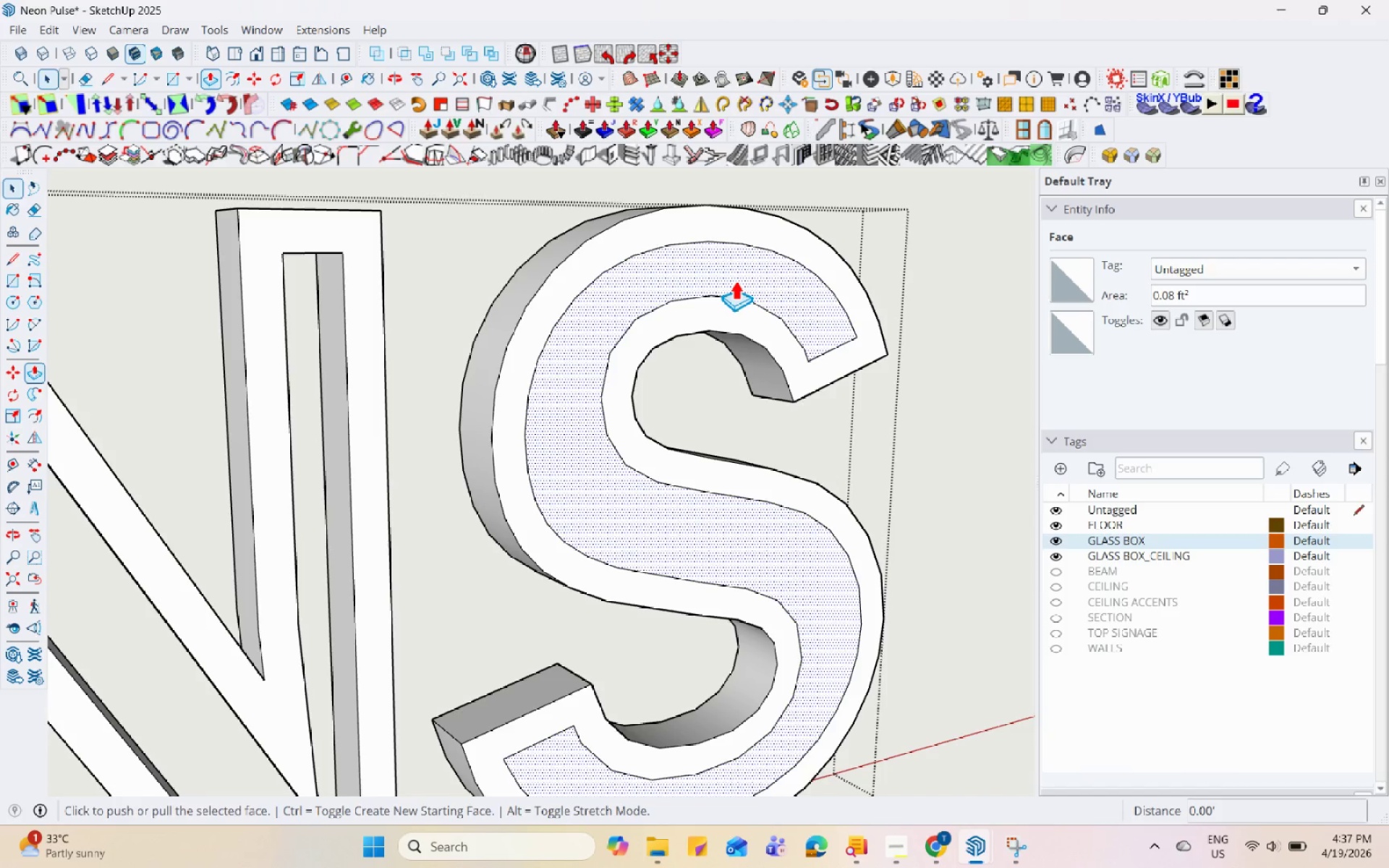 
left_click([735, 280])
 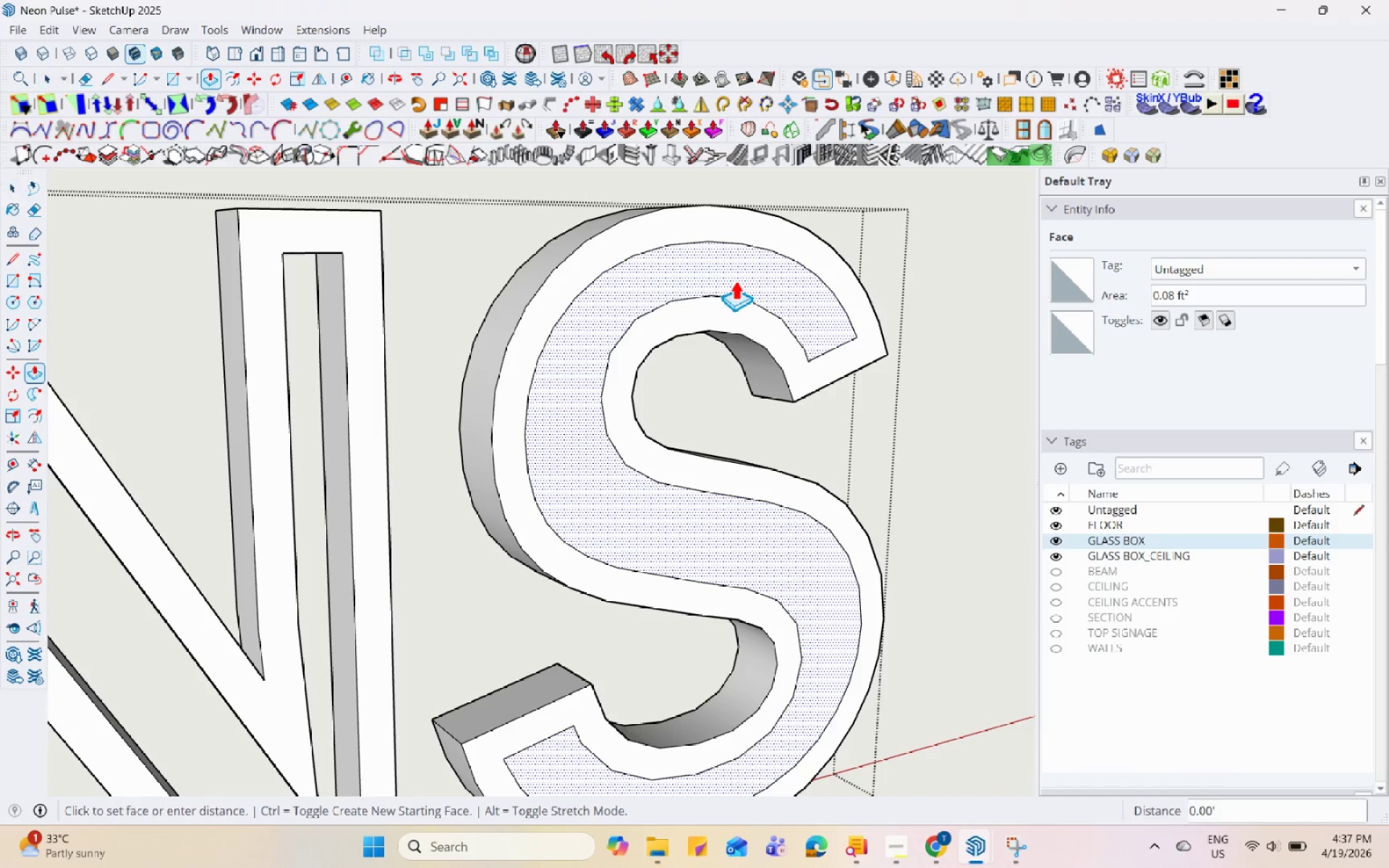 
double_click([735, 280])
 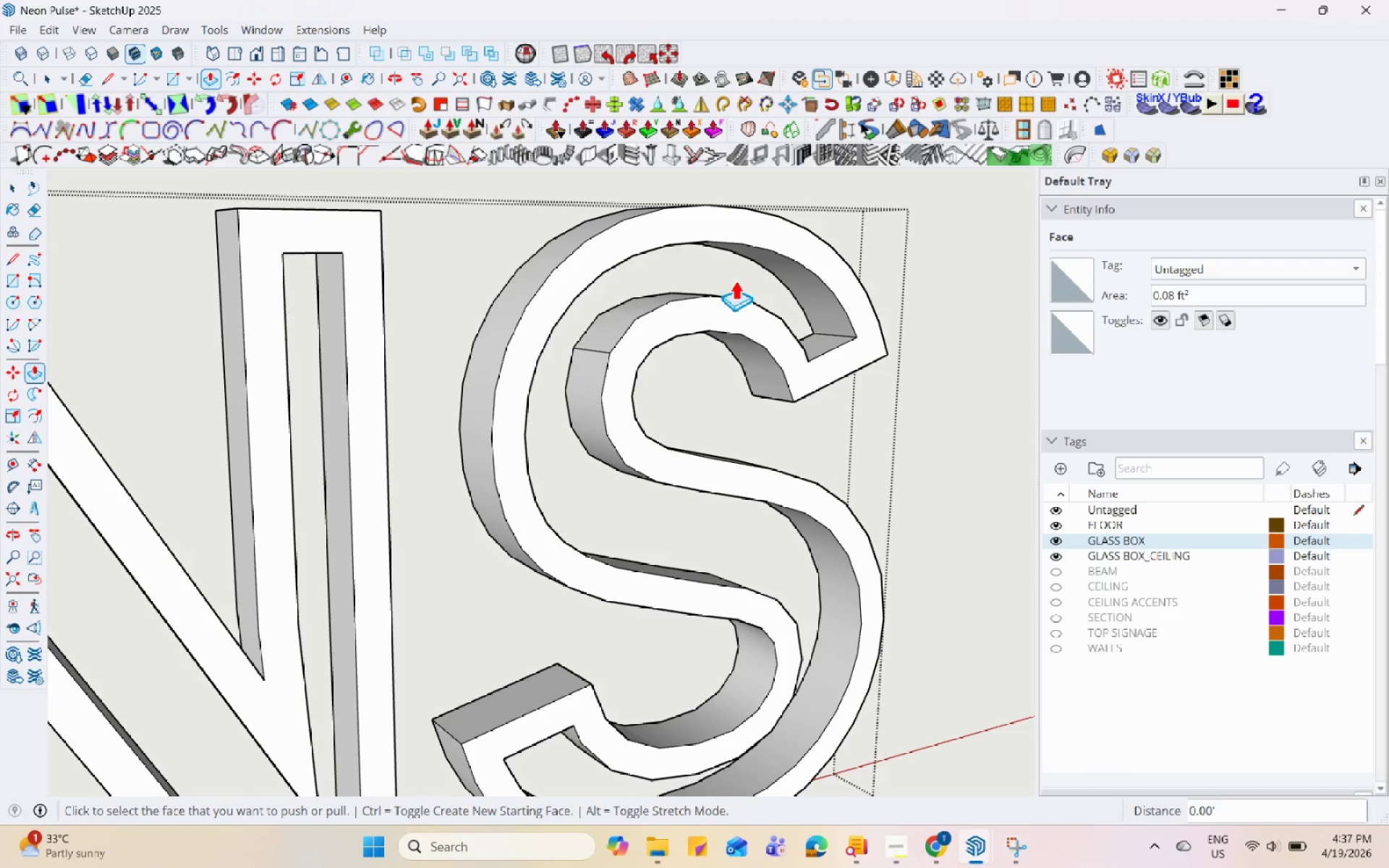 
key(Space)
 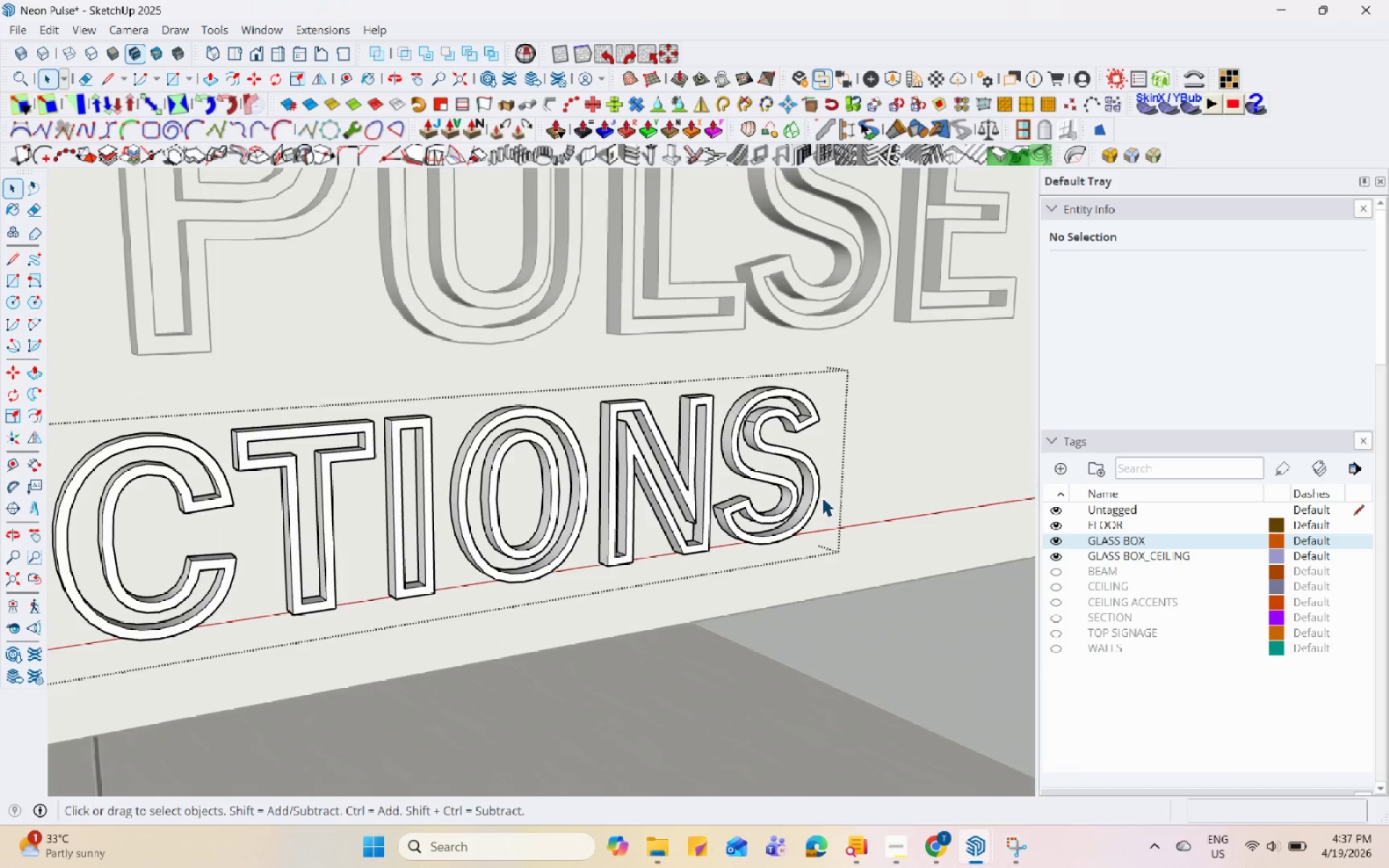 
key(Escape)
 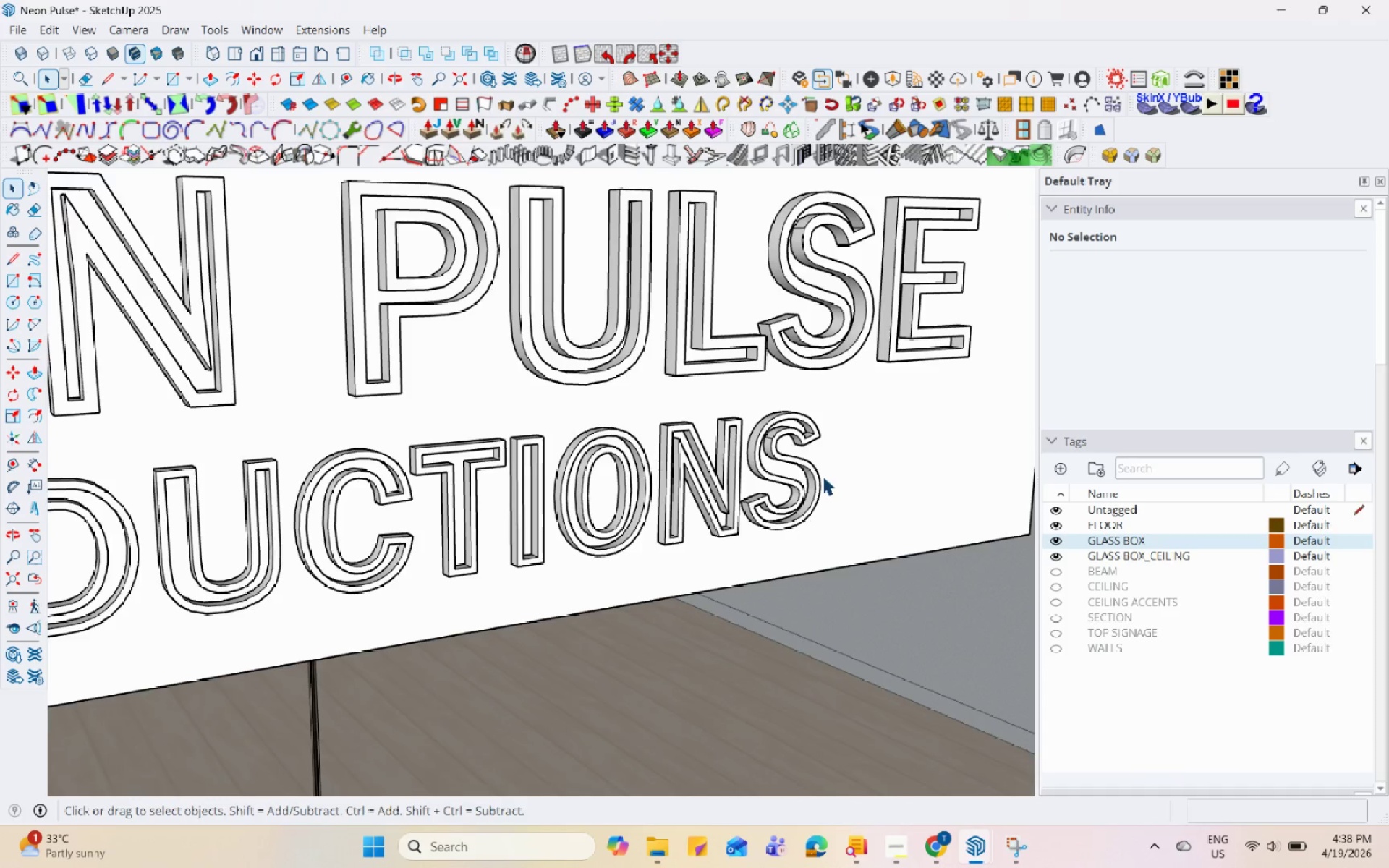 
key(Escape)
 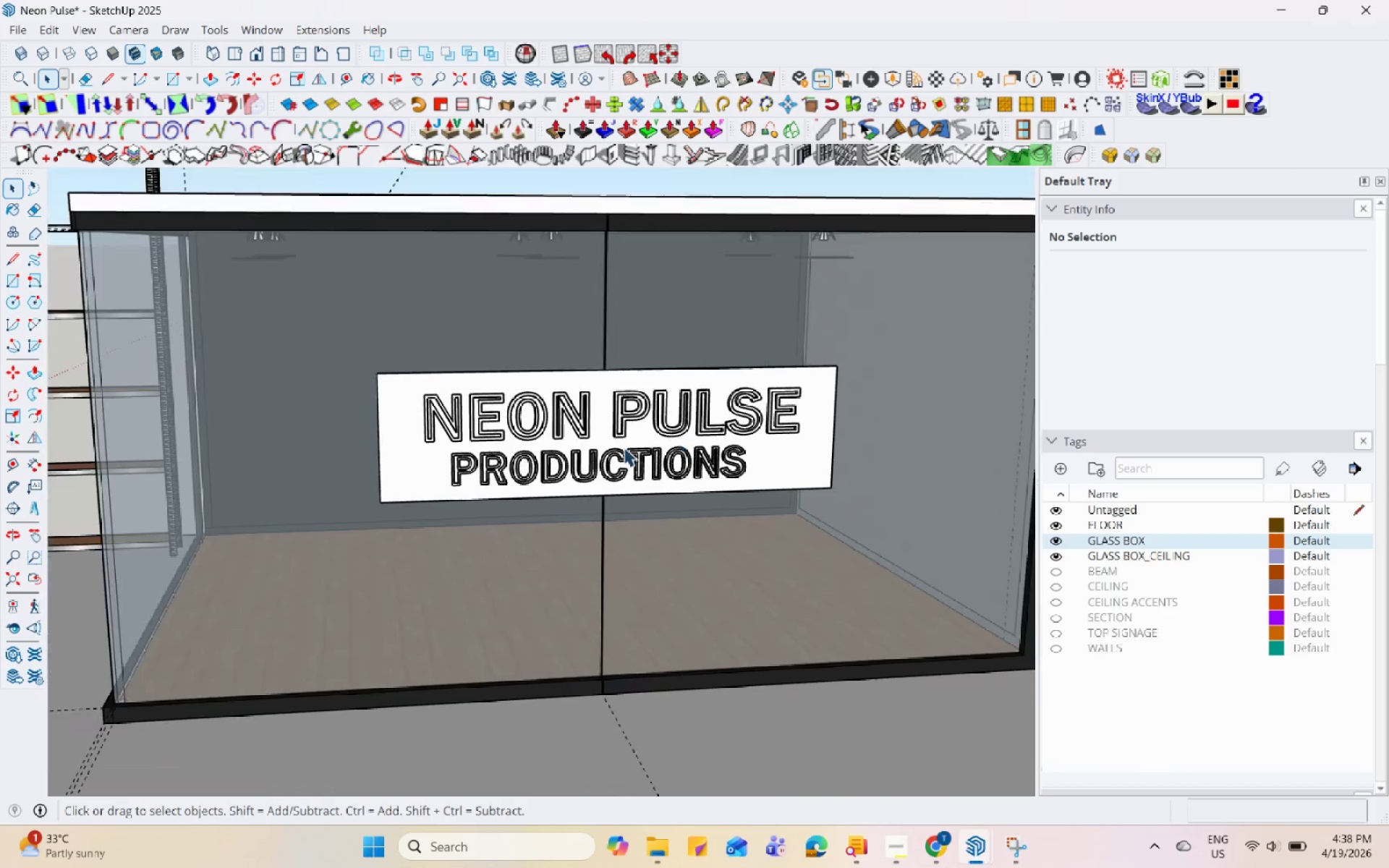 
scroll: coordinate [686, 443], scroll_direction: down, amount: 51.0
 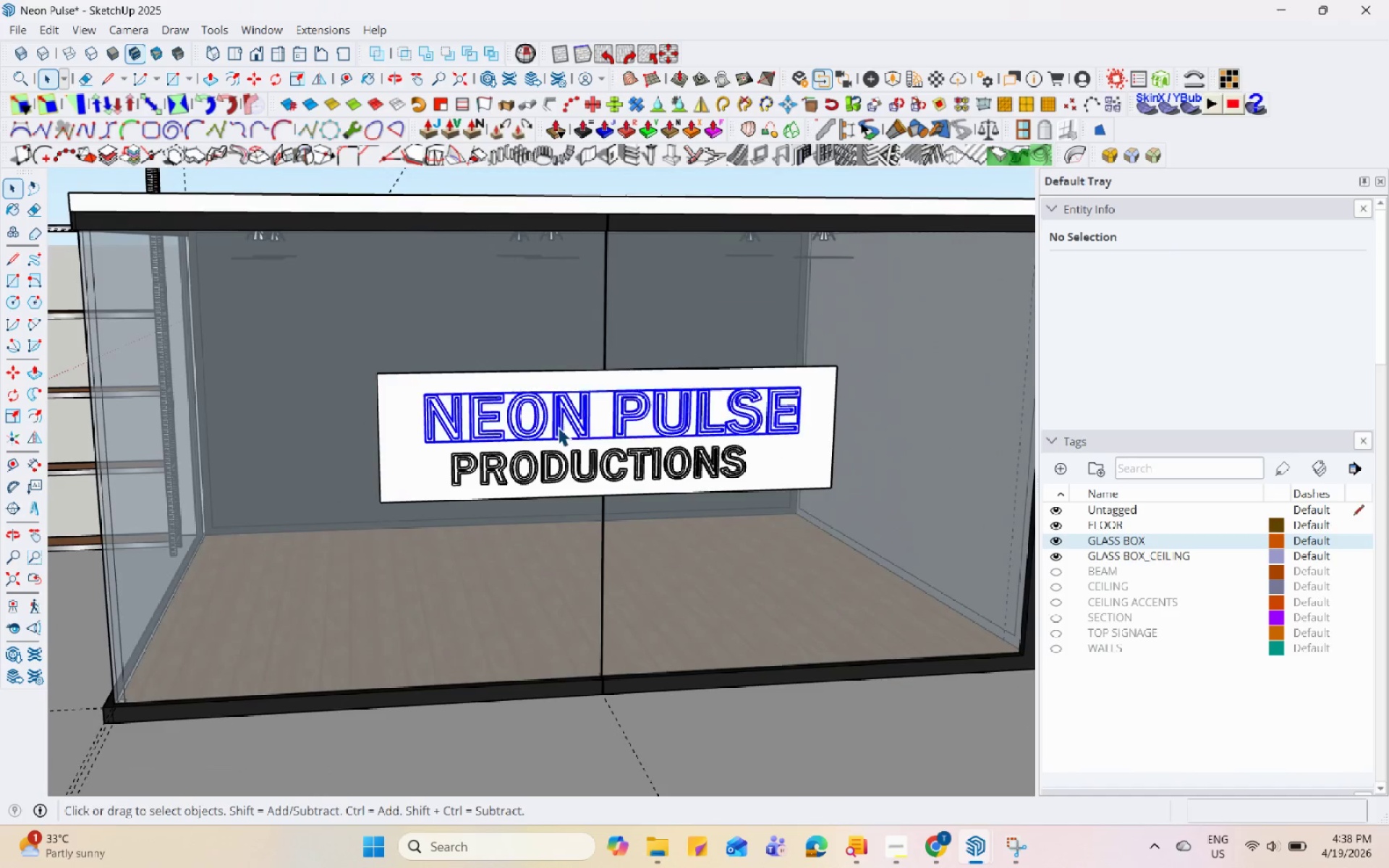 
left_click([558, 427])
 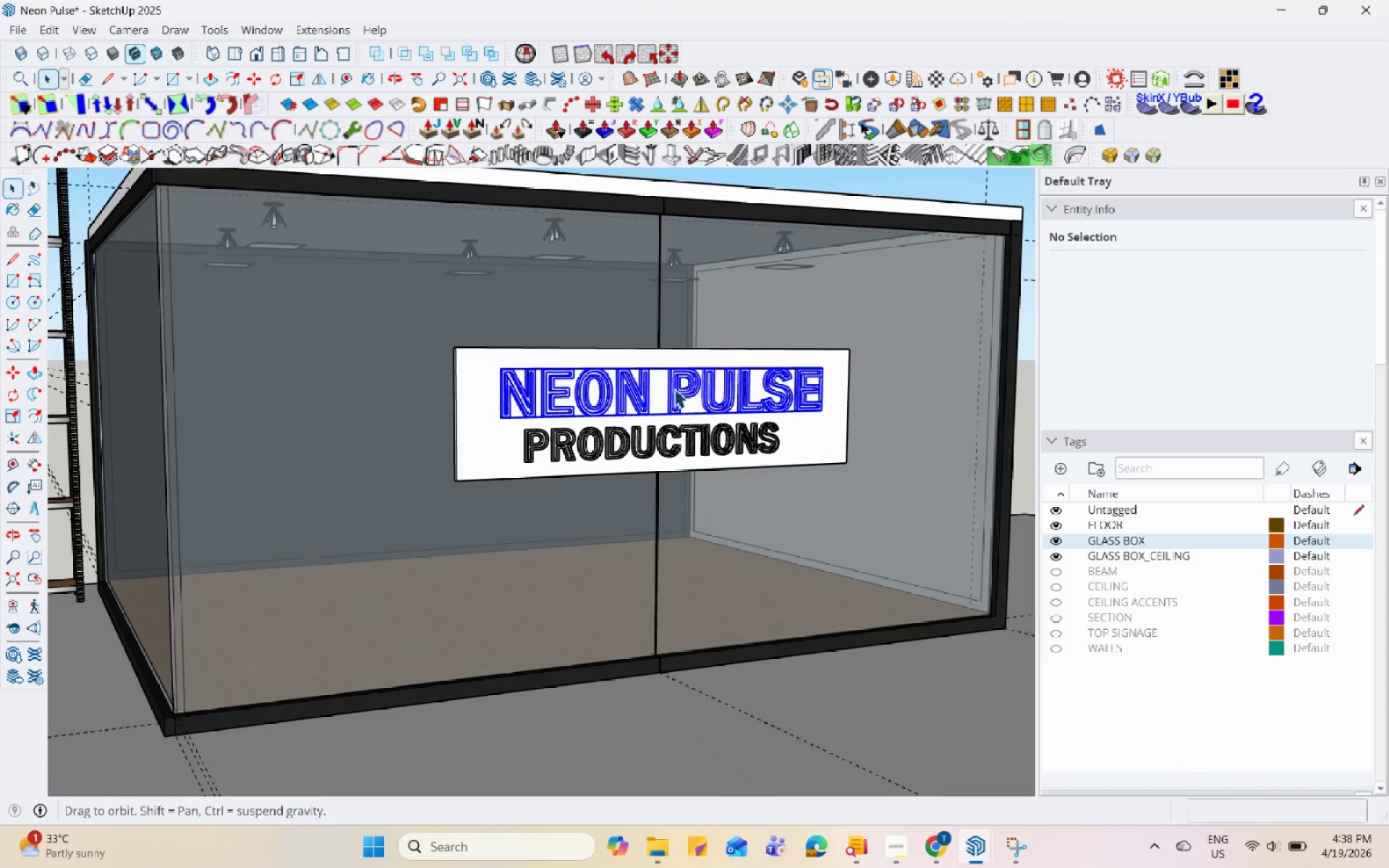 
hold_key(key=ControlLeft, duration=1.25)
left_click([679, 432])
 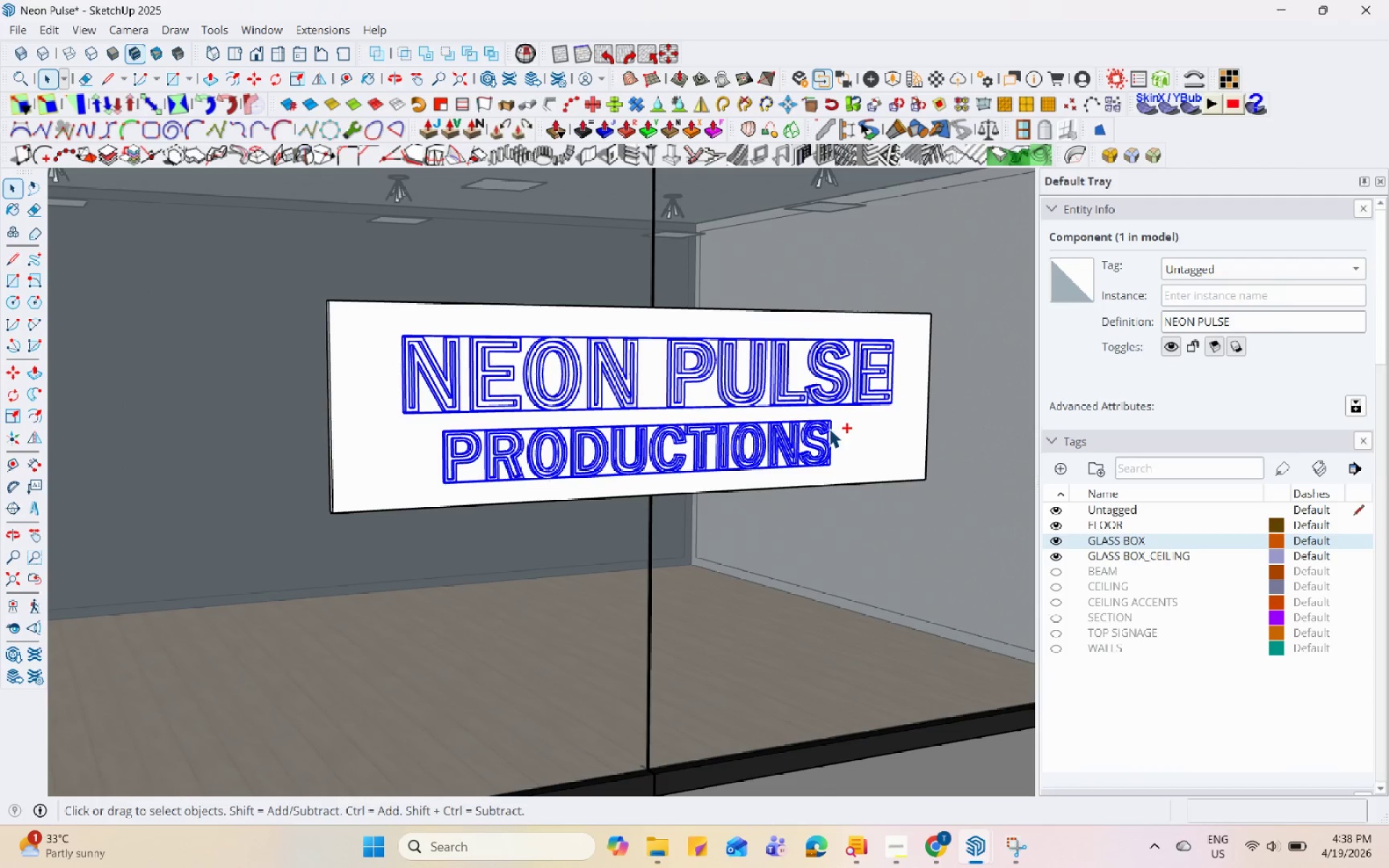 
scroll: coordinate [672, 439], scroll_direction: up, amount: 4.0
 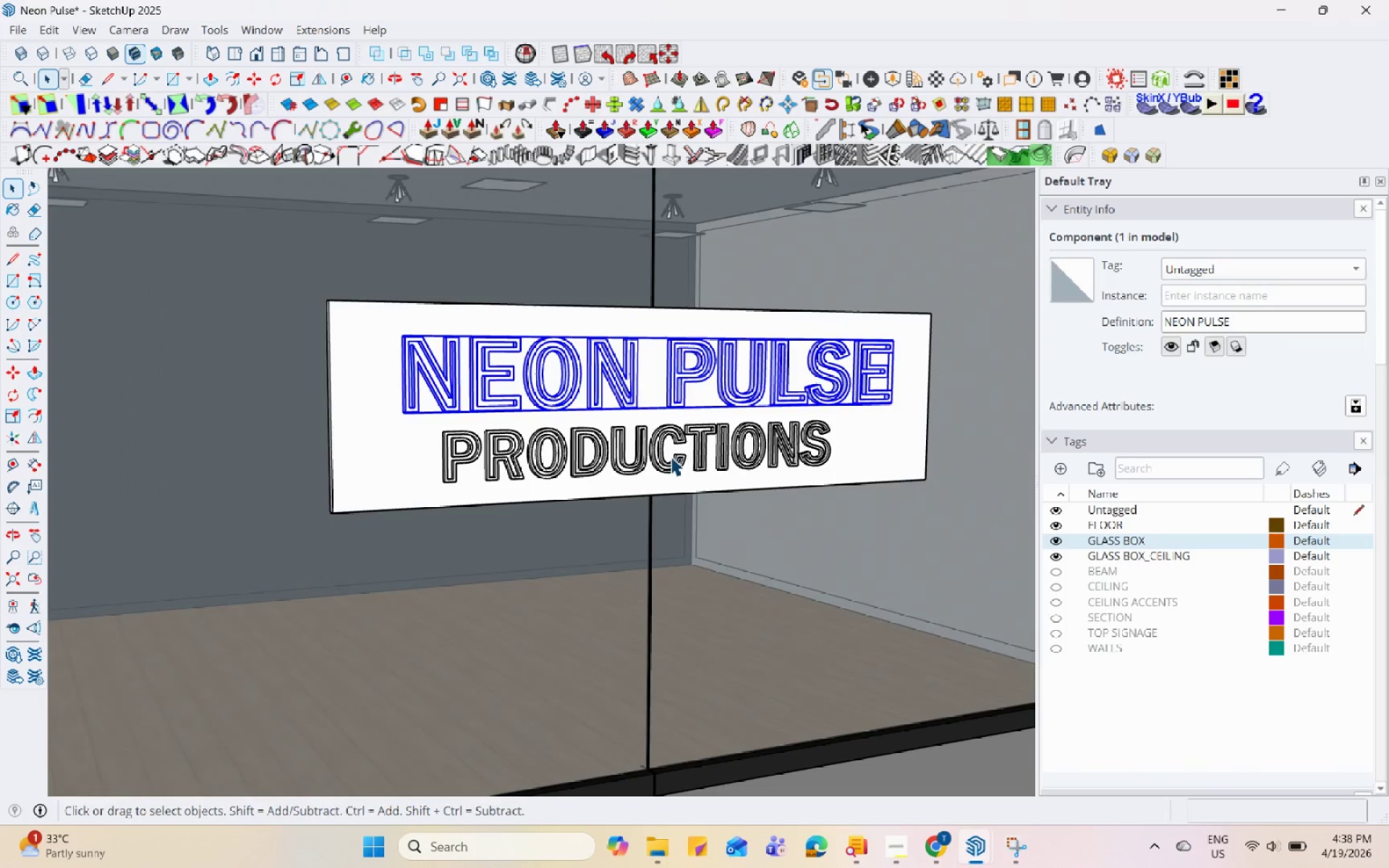 
left_click([846, 427])
 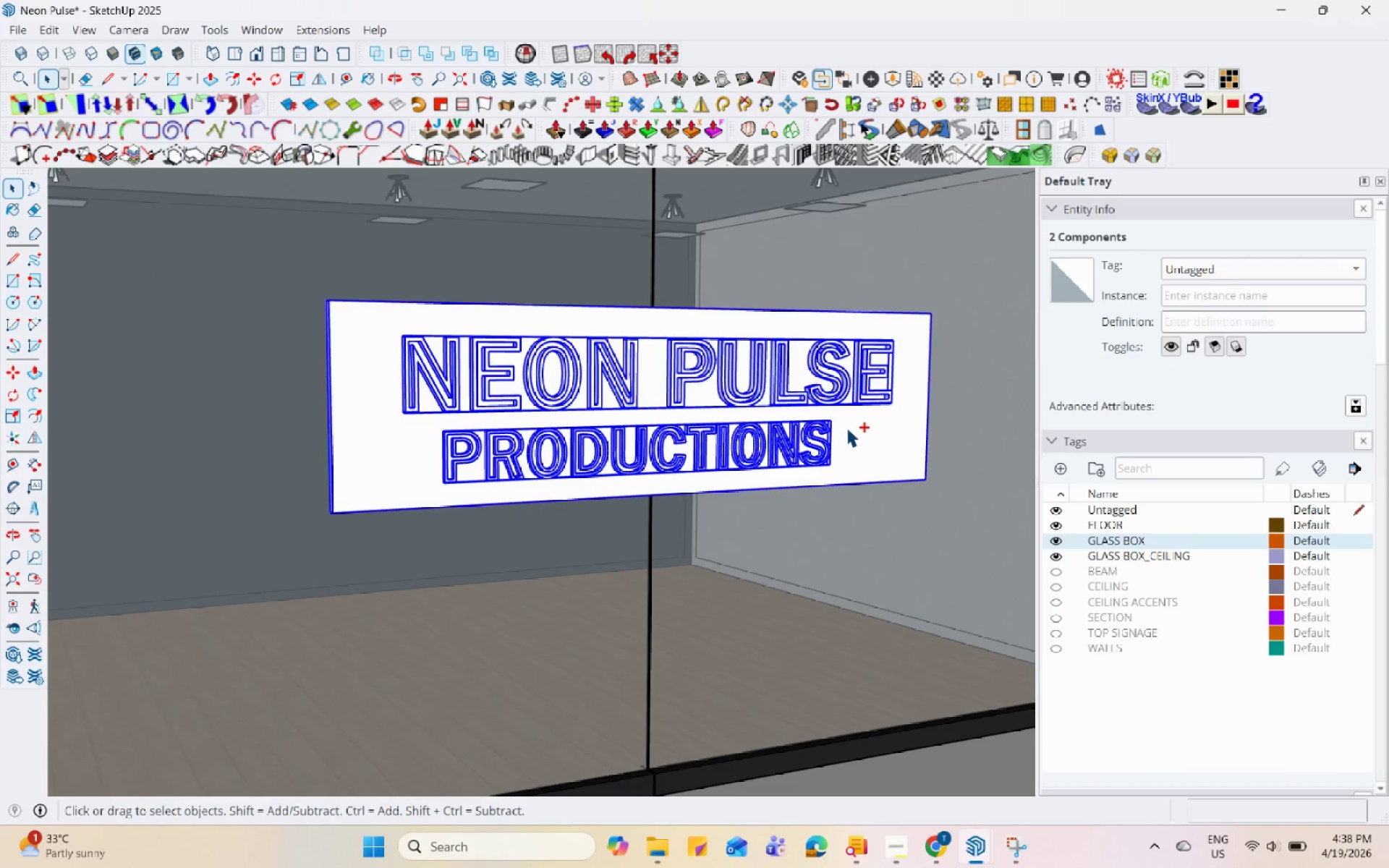 
right_click([846, 427])
 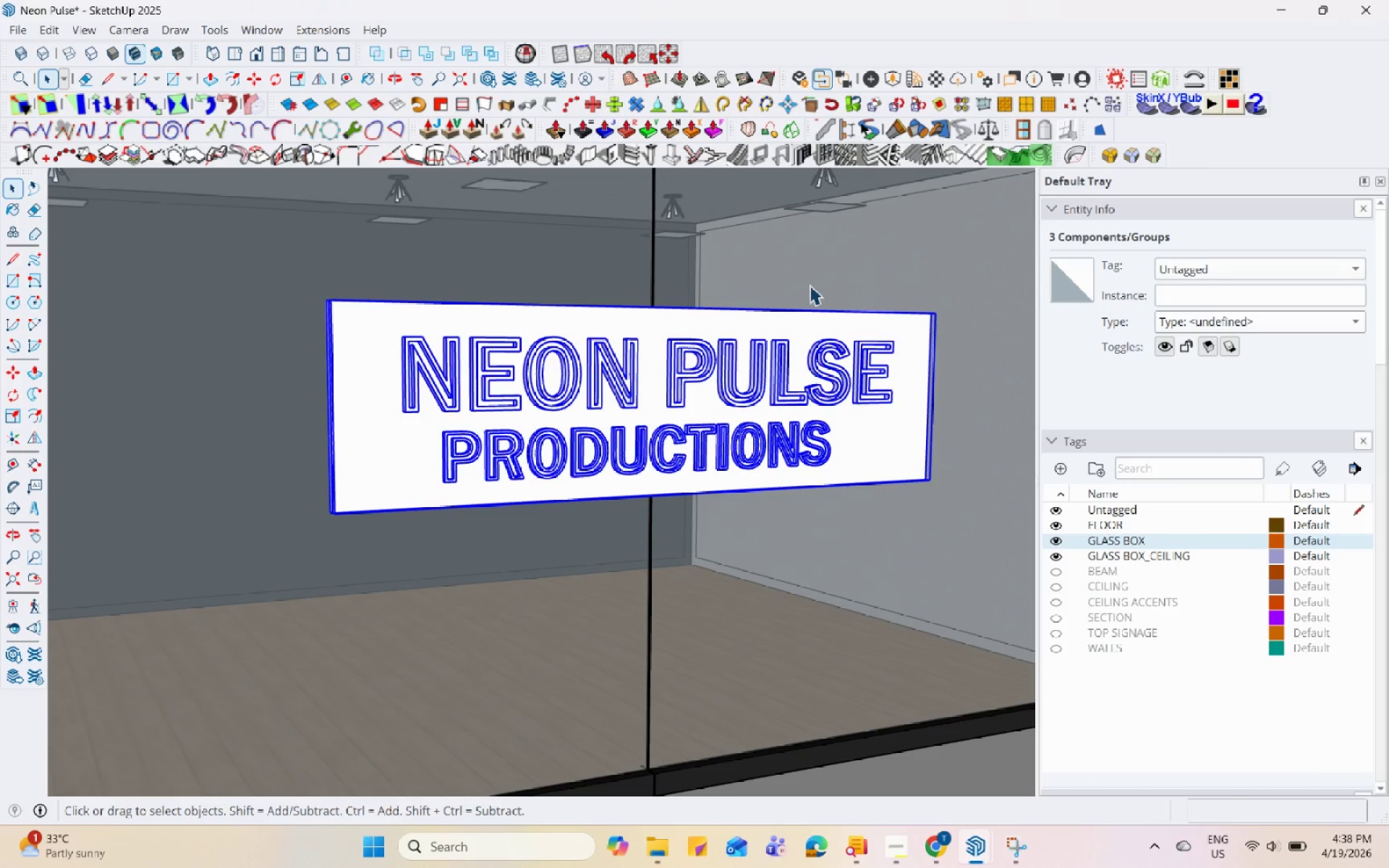 
double_click([581, 522])
 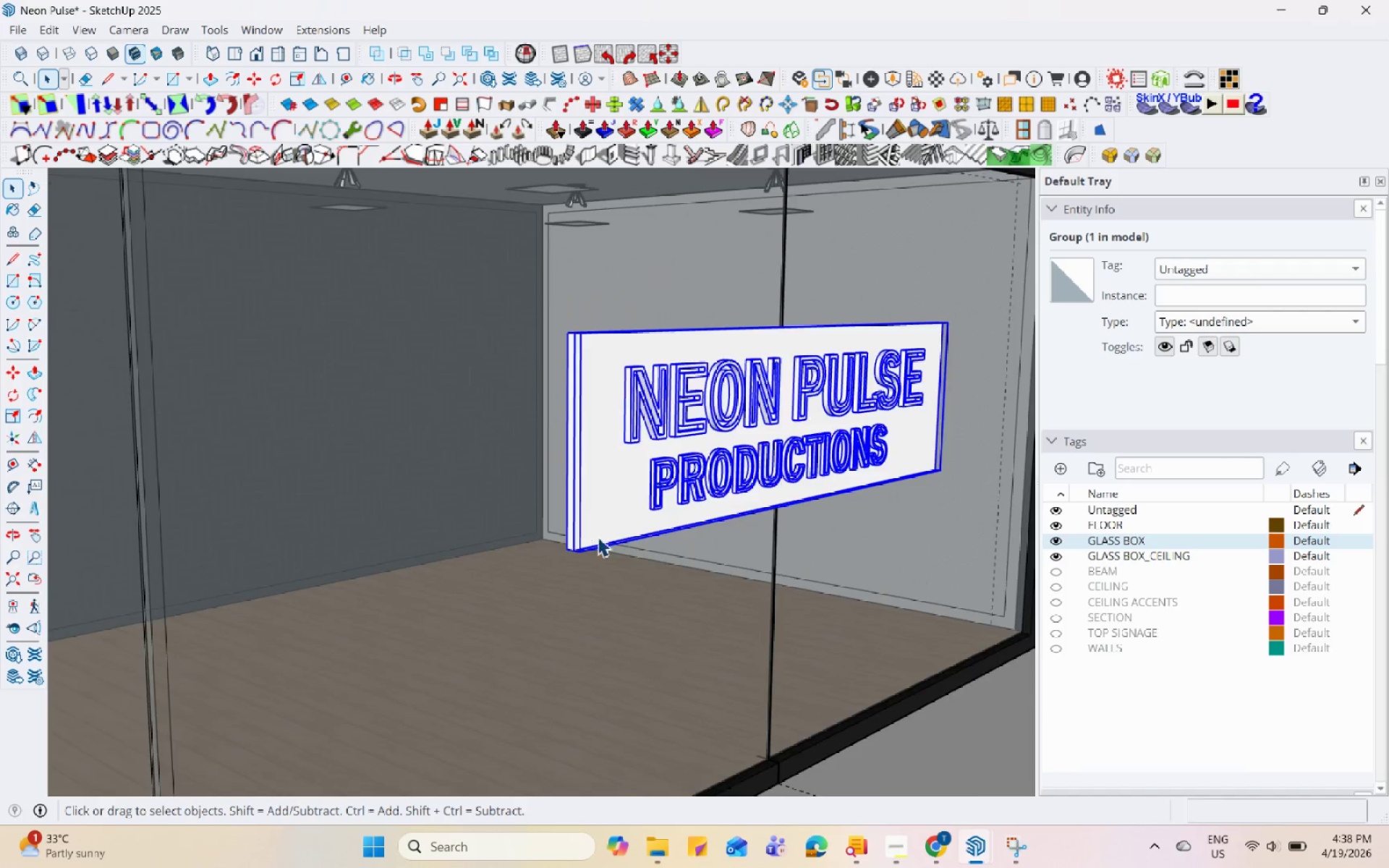 
key(M)
 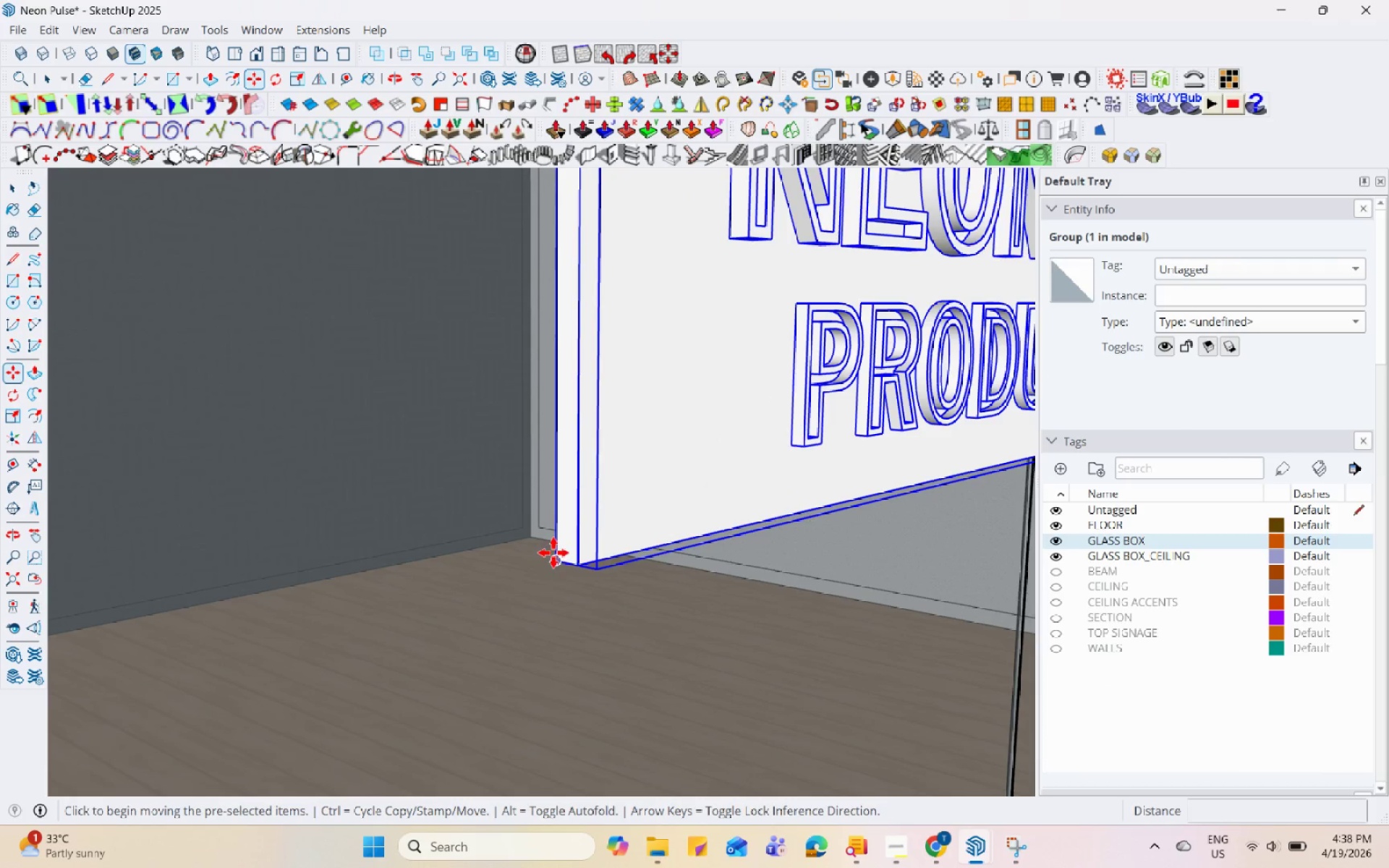 
scroll: coordinate [545, 546], scroll_direction: up, amount: 11.0
 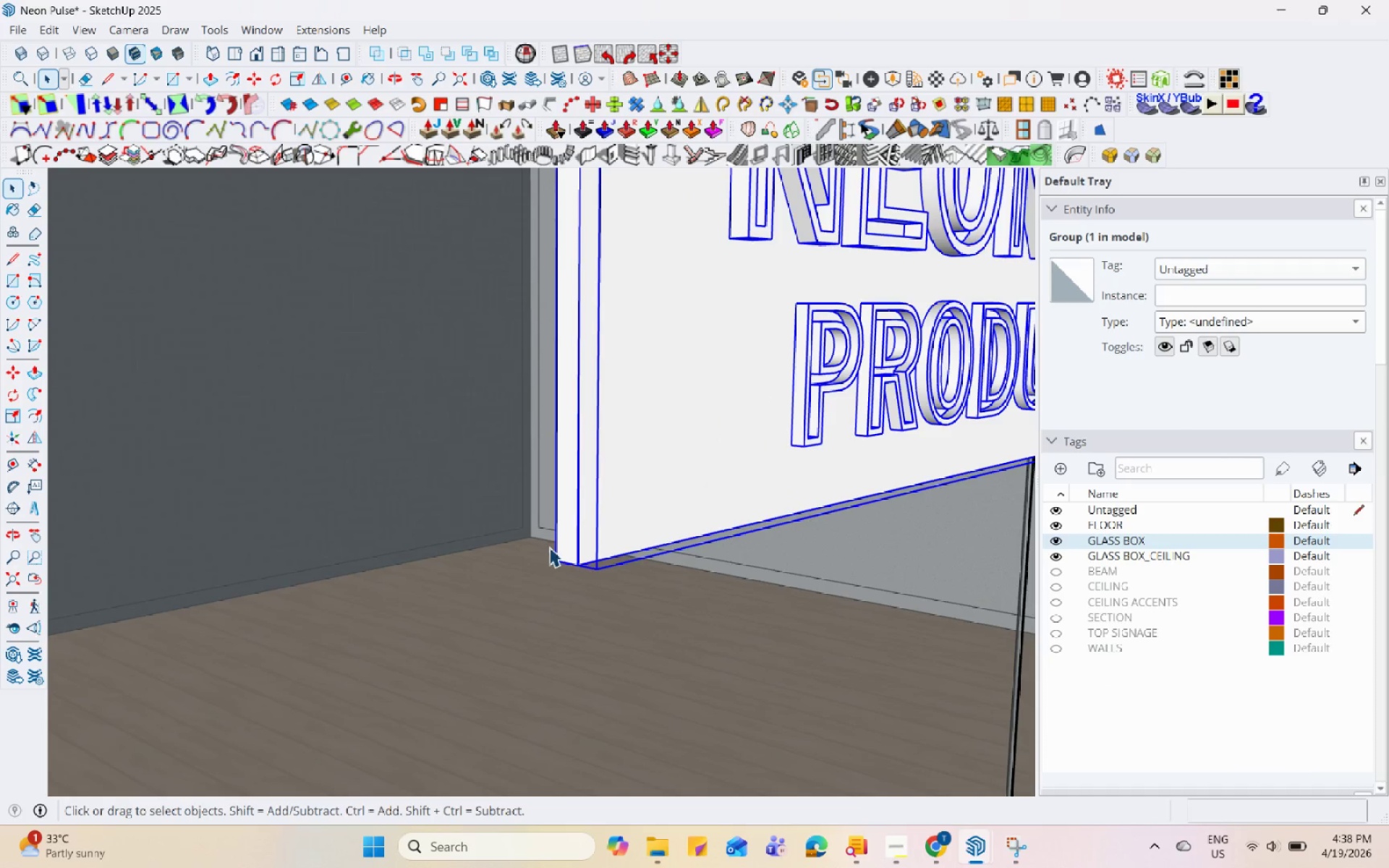 
left_click([558, 556])
 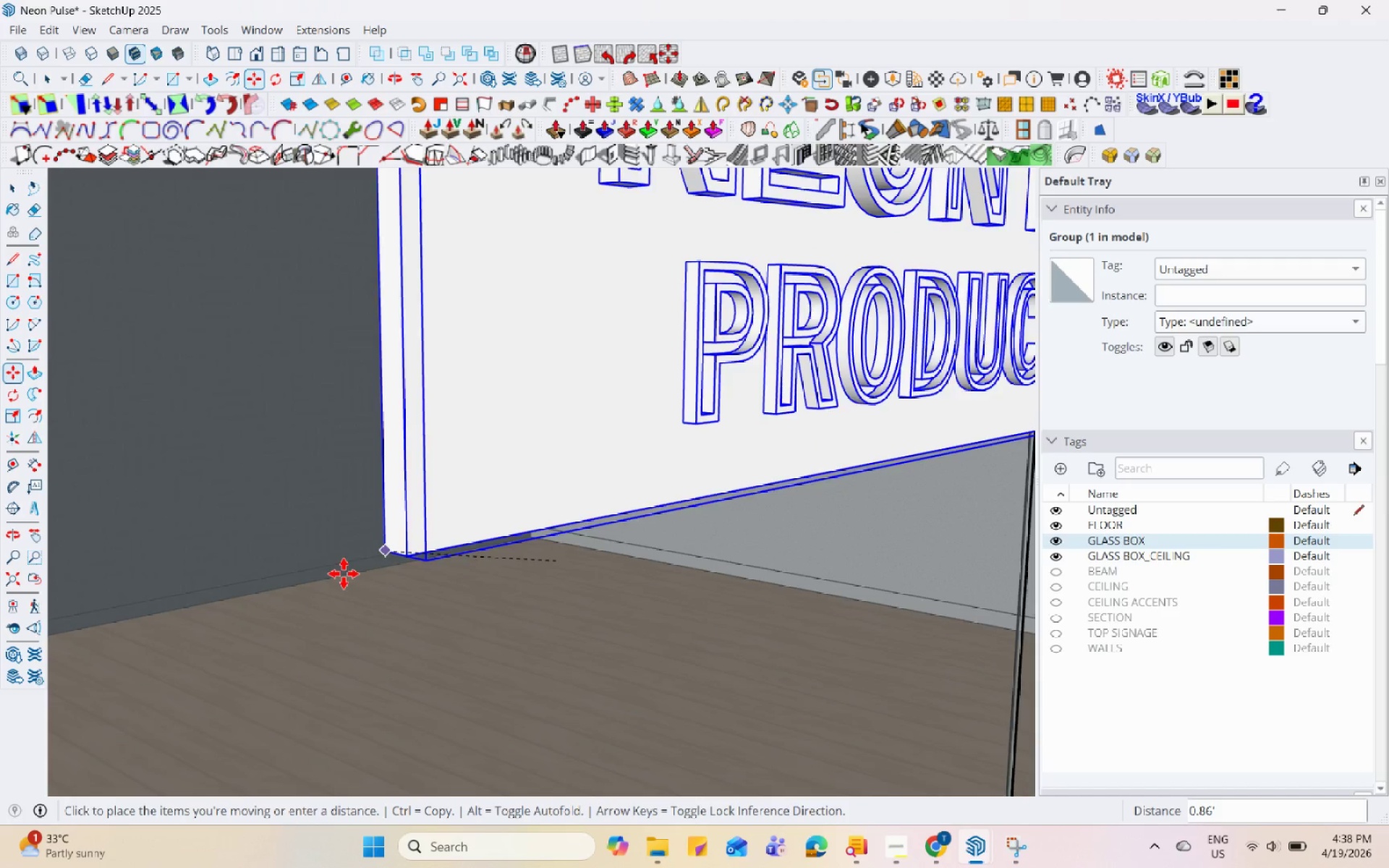 
scroll: coordinate [318, 482], scroll_direction: down, amount: 32.0
 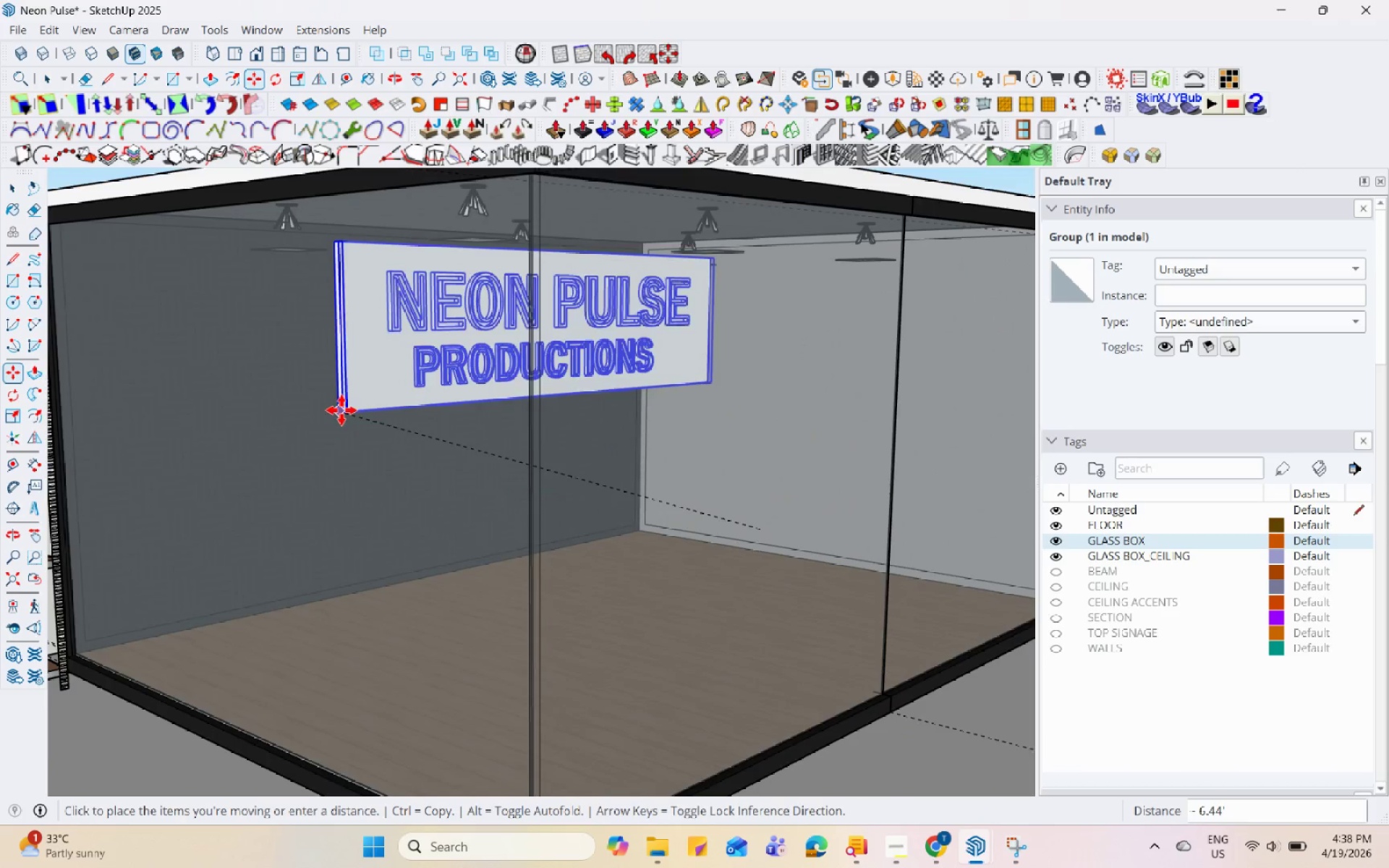 
scroll: coordinate [139, 339], scroll_direction: up, amount: 108.0
 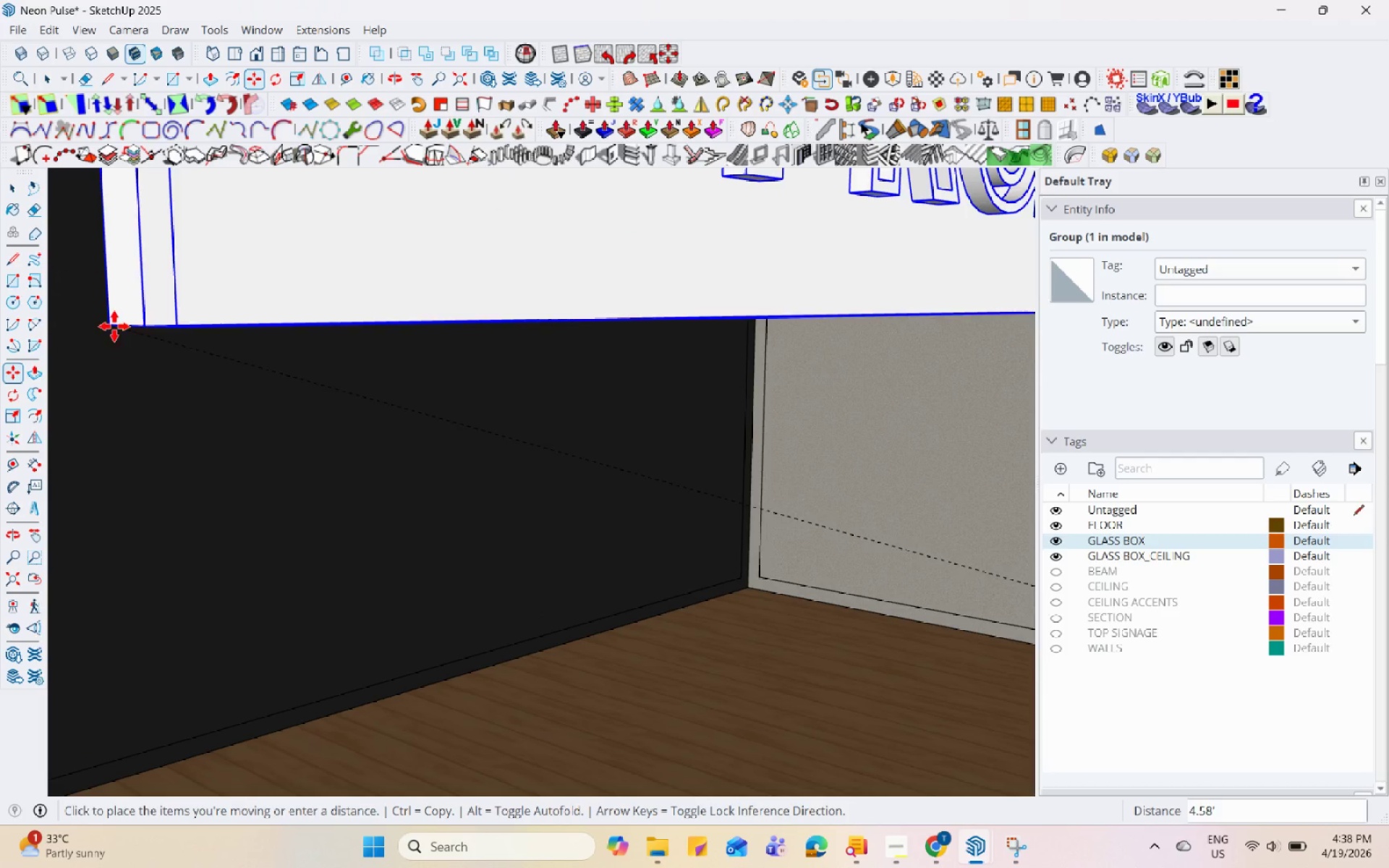 
left_click([94, 274])
 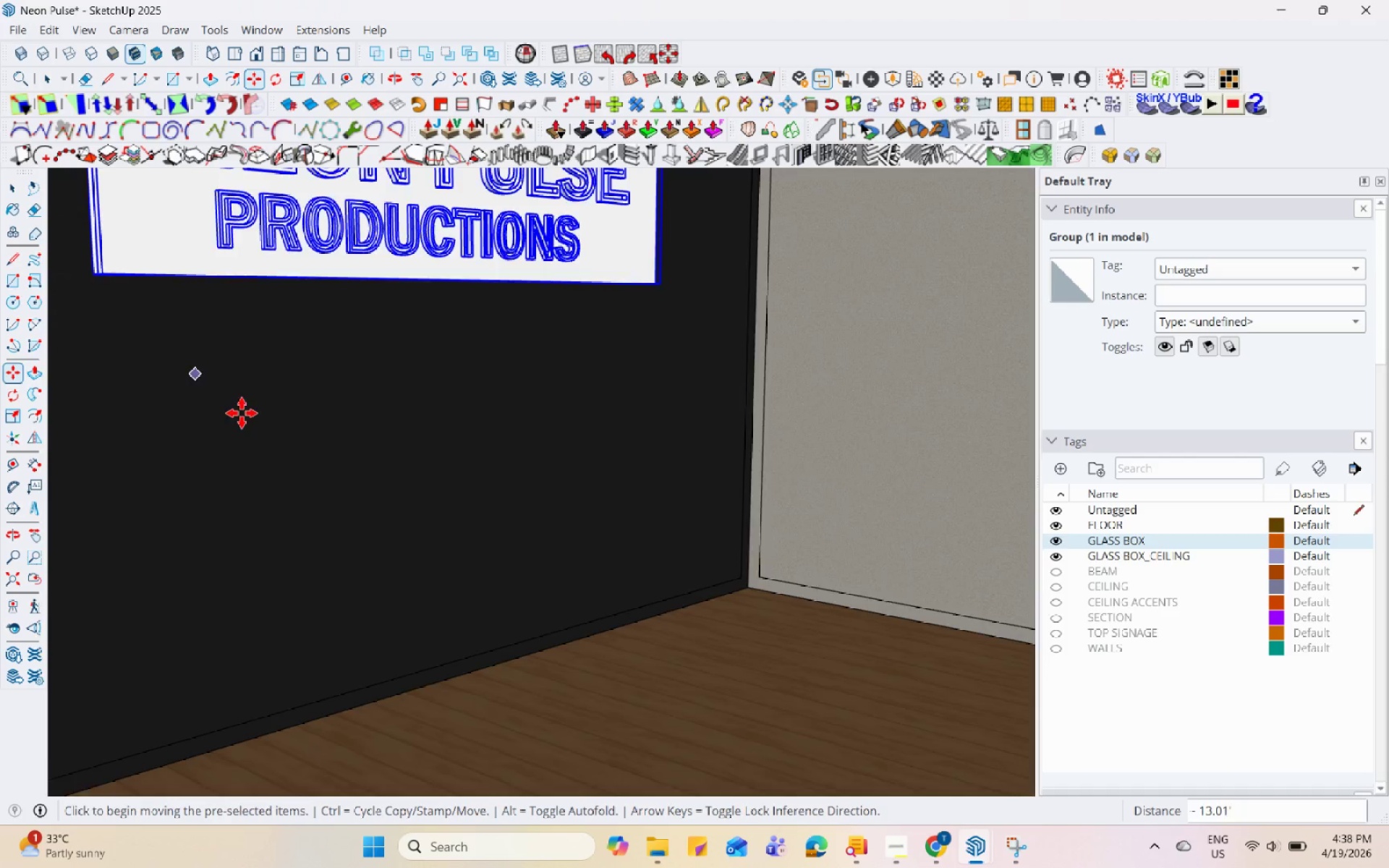 
scroll: coordinate [308, 393], scroll_direction: down, amount: 93.0
 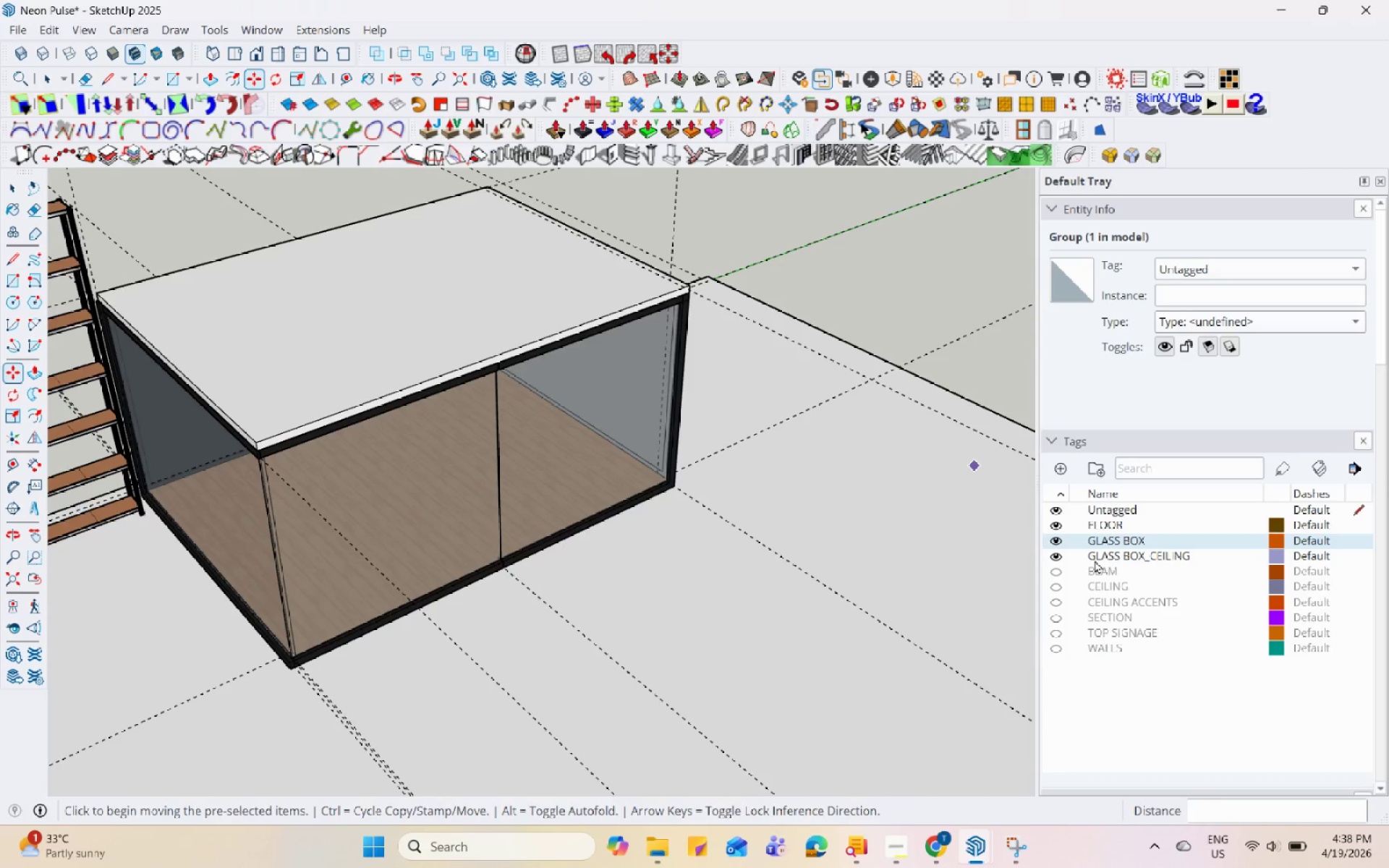 
left_click([1055, 558])
 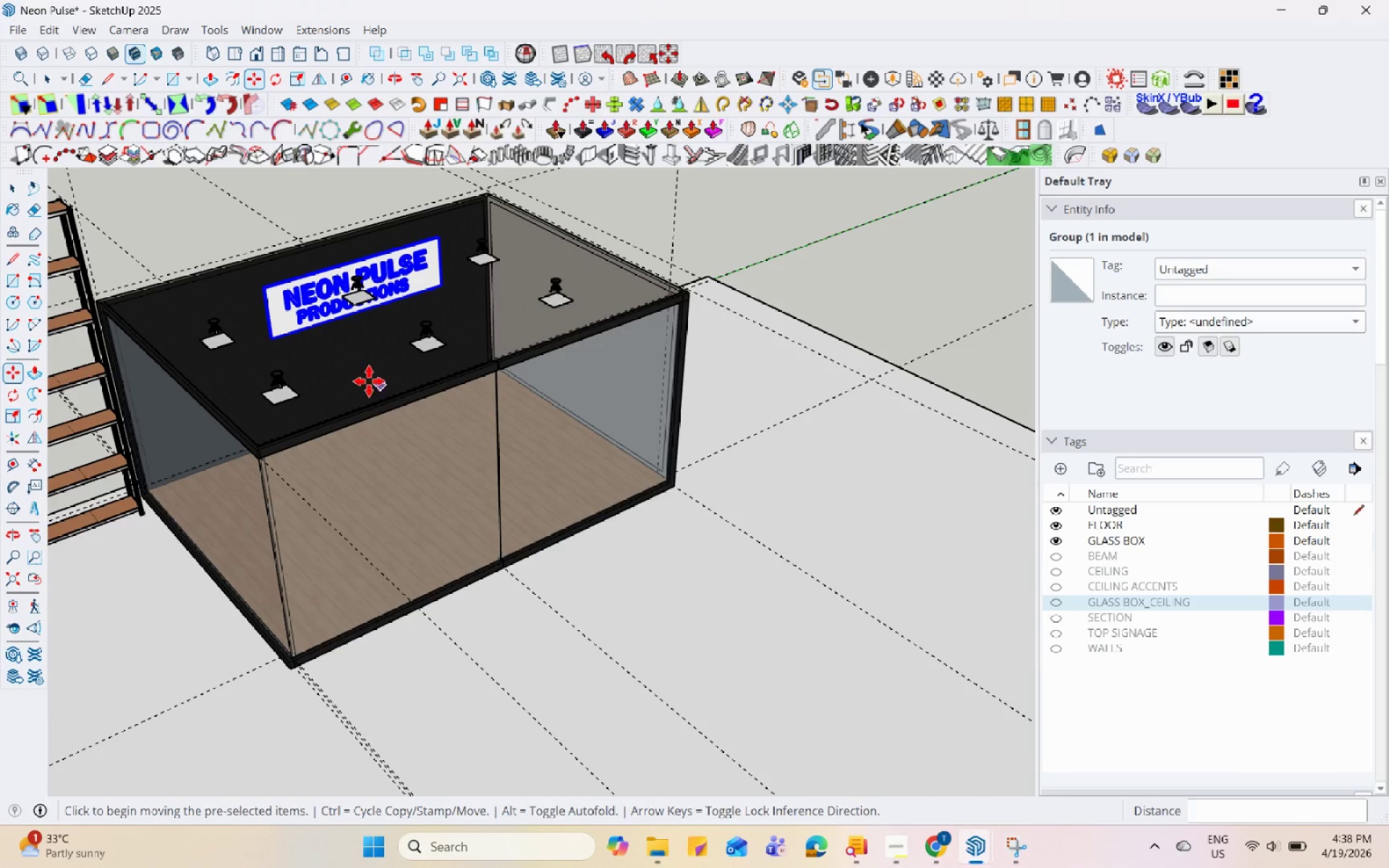 
key(Space)
 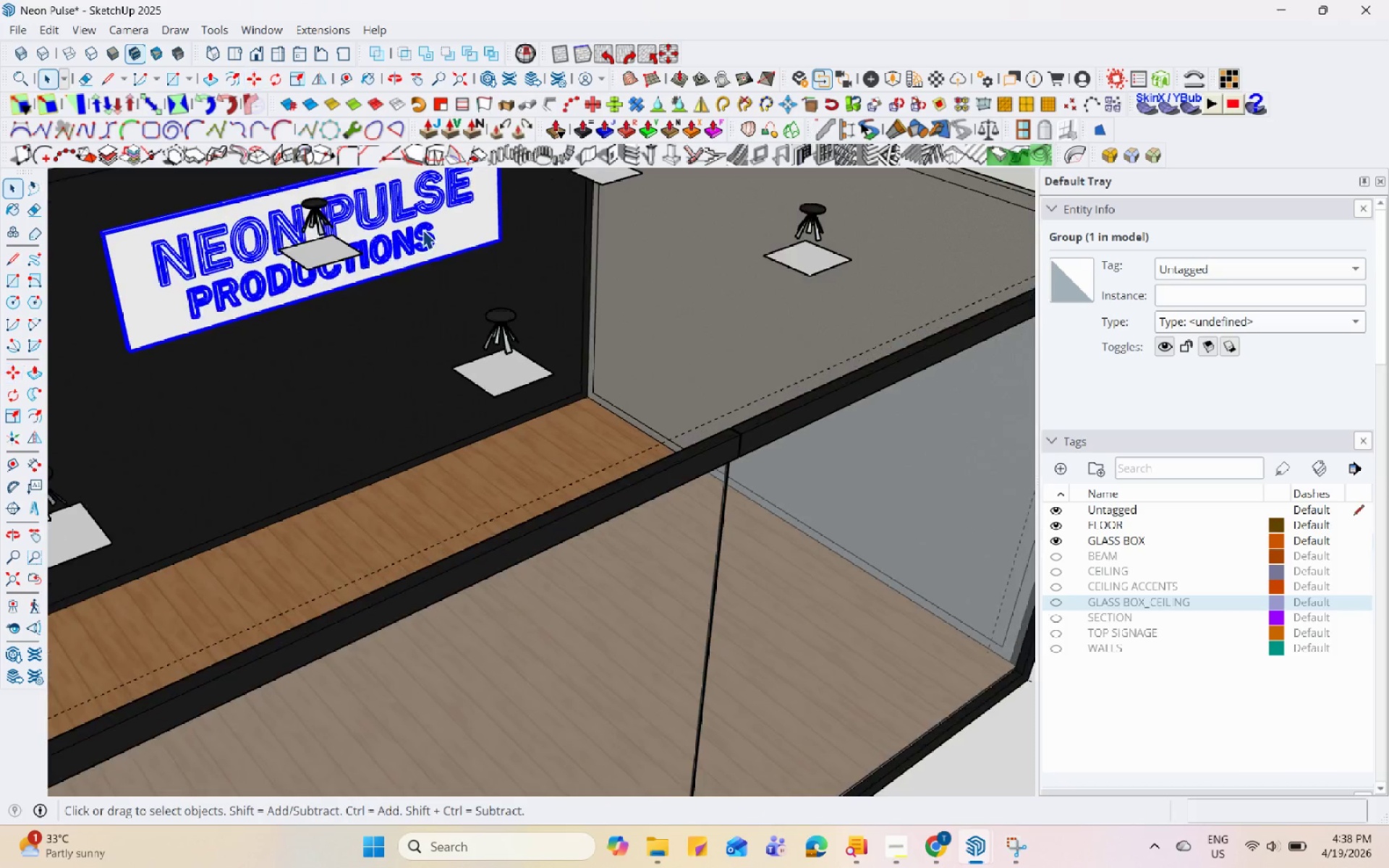 
left_click([427, 216])
 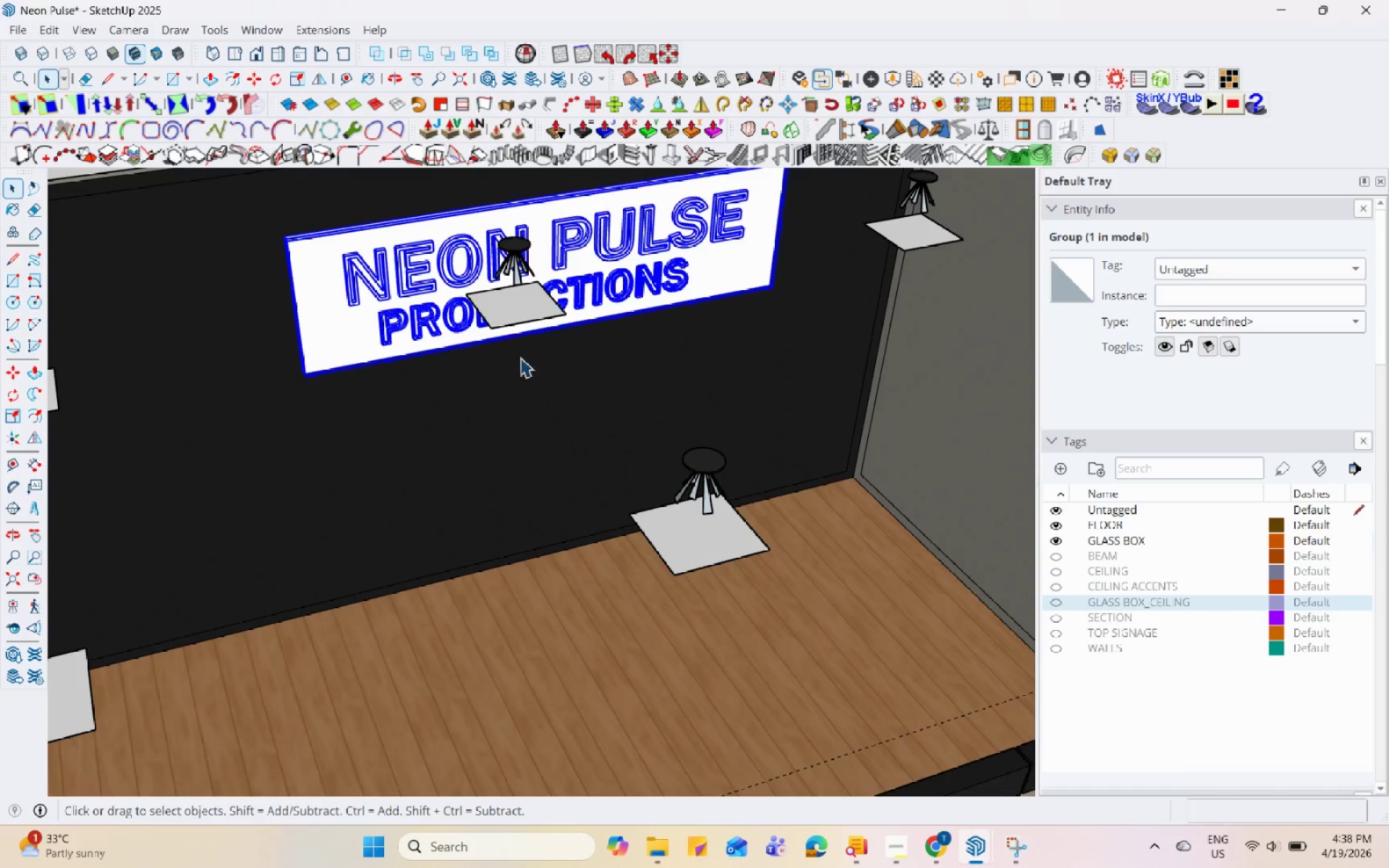 
key(M)
 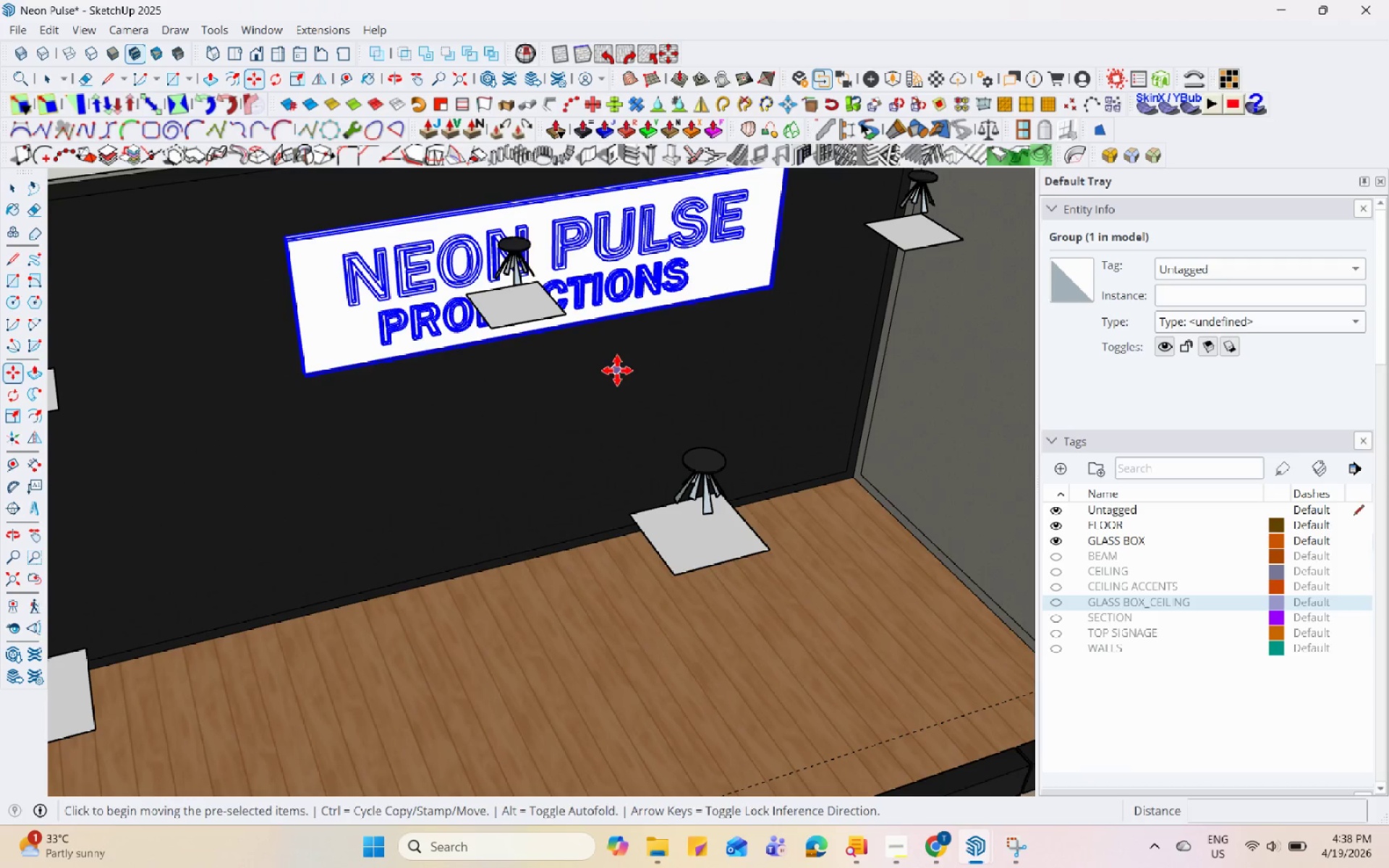 
scroll: coordinate [381, 357], scroll_direction: up, amount: 10.0
 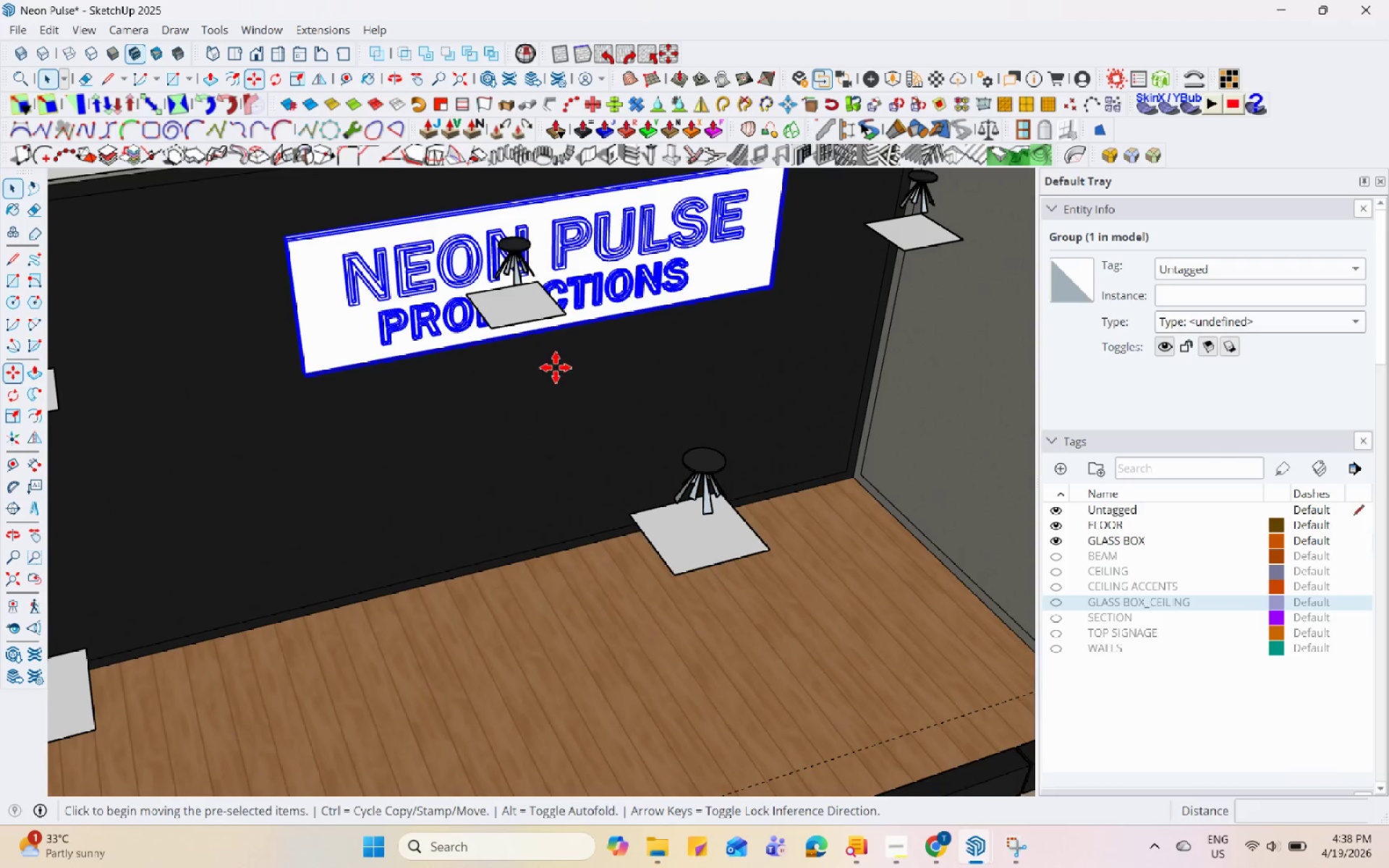 
left_click([617, 370])
 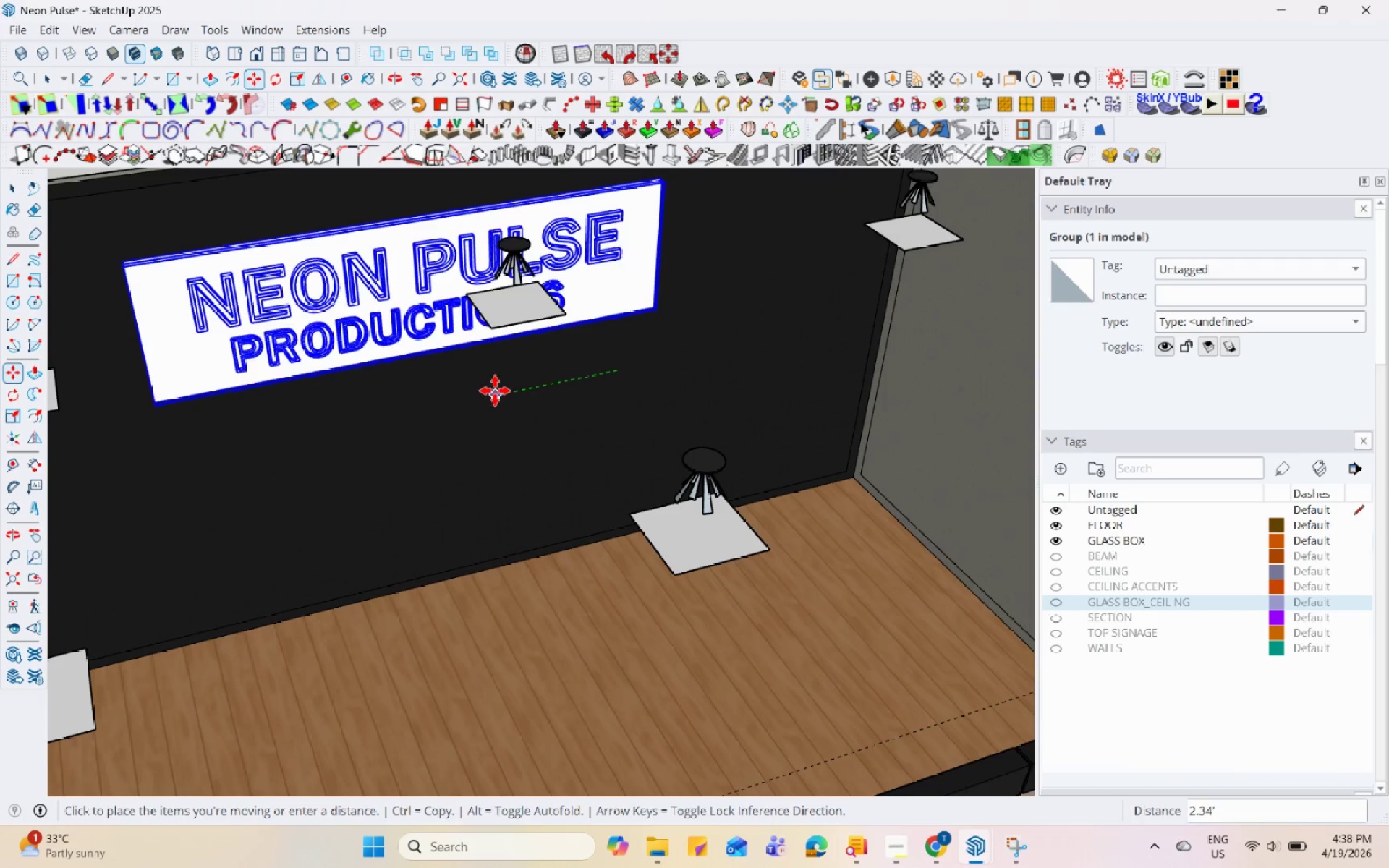 
left_click([495, 391])
 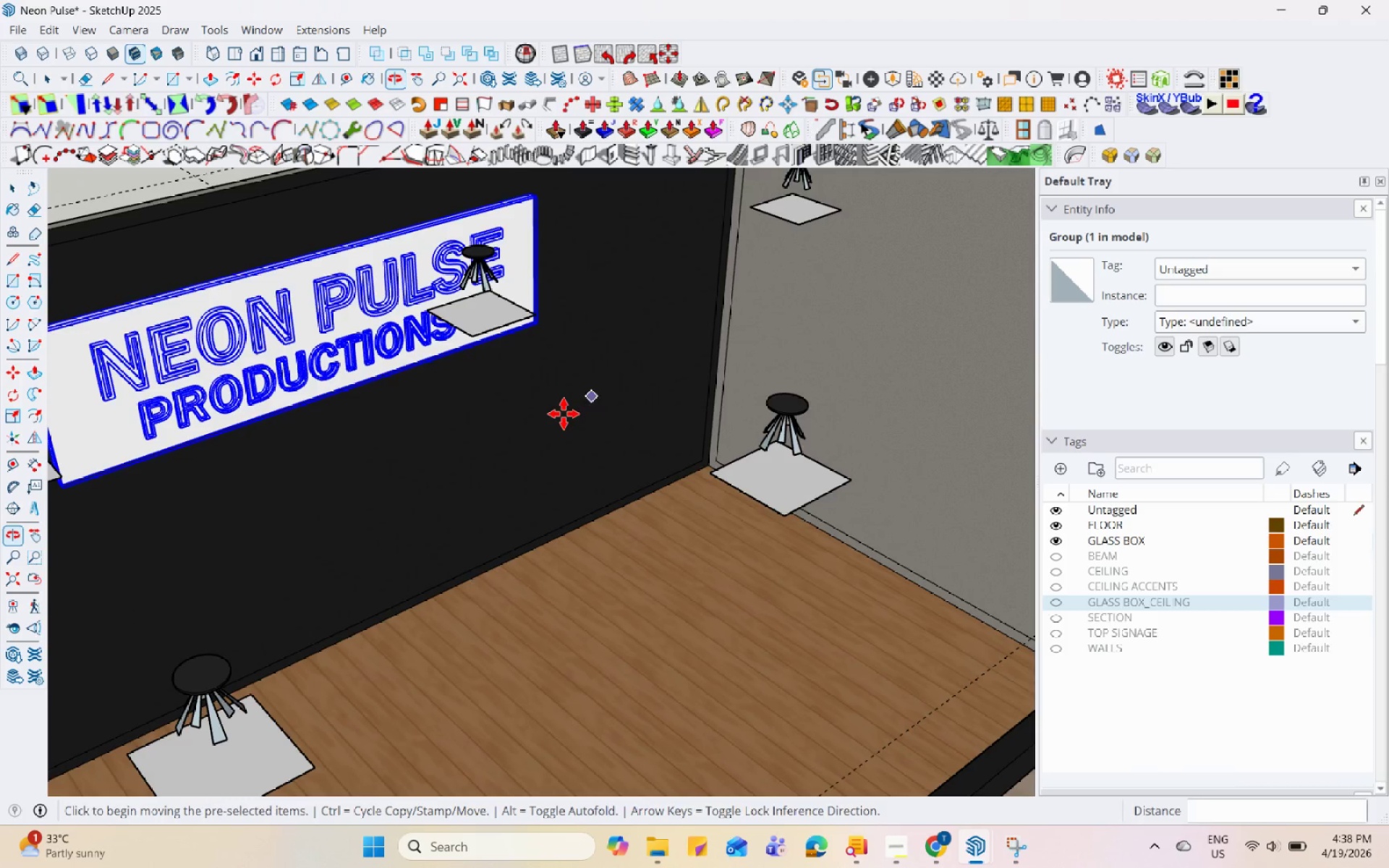 
left_click_drag(start_coordinate=[430, 441], to_coordinate=[429, 448])
 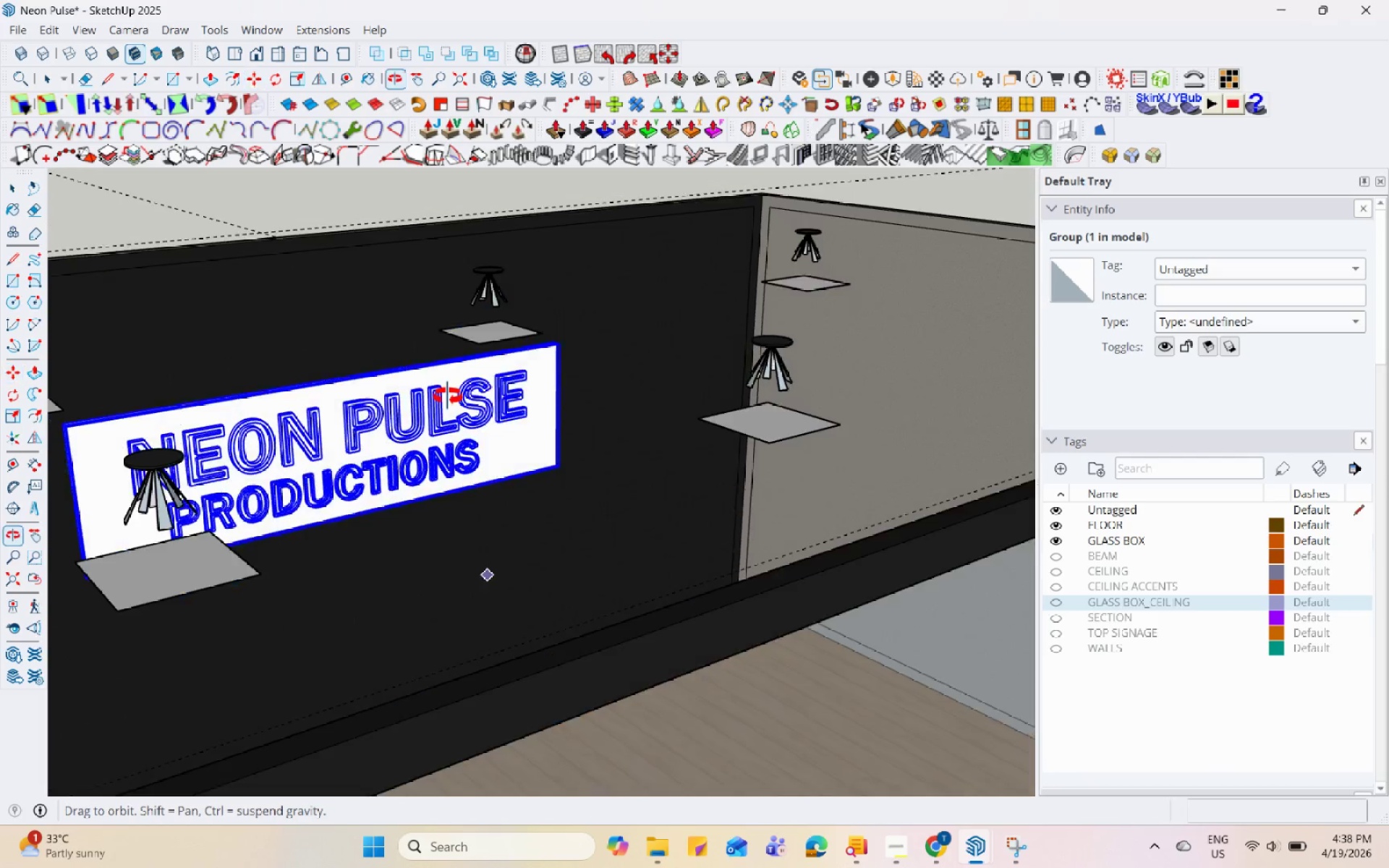 
scroll: coordinate [506, 395], scroll_direction: down, amount: 33.0
 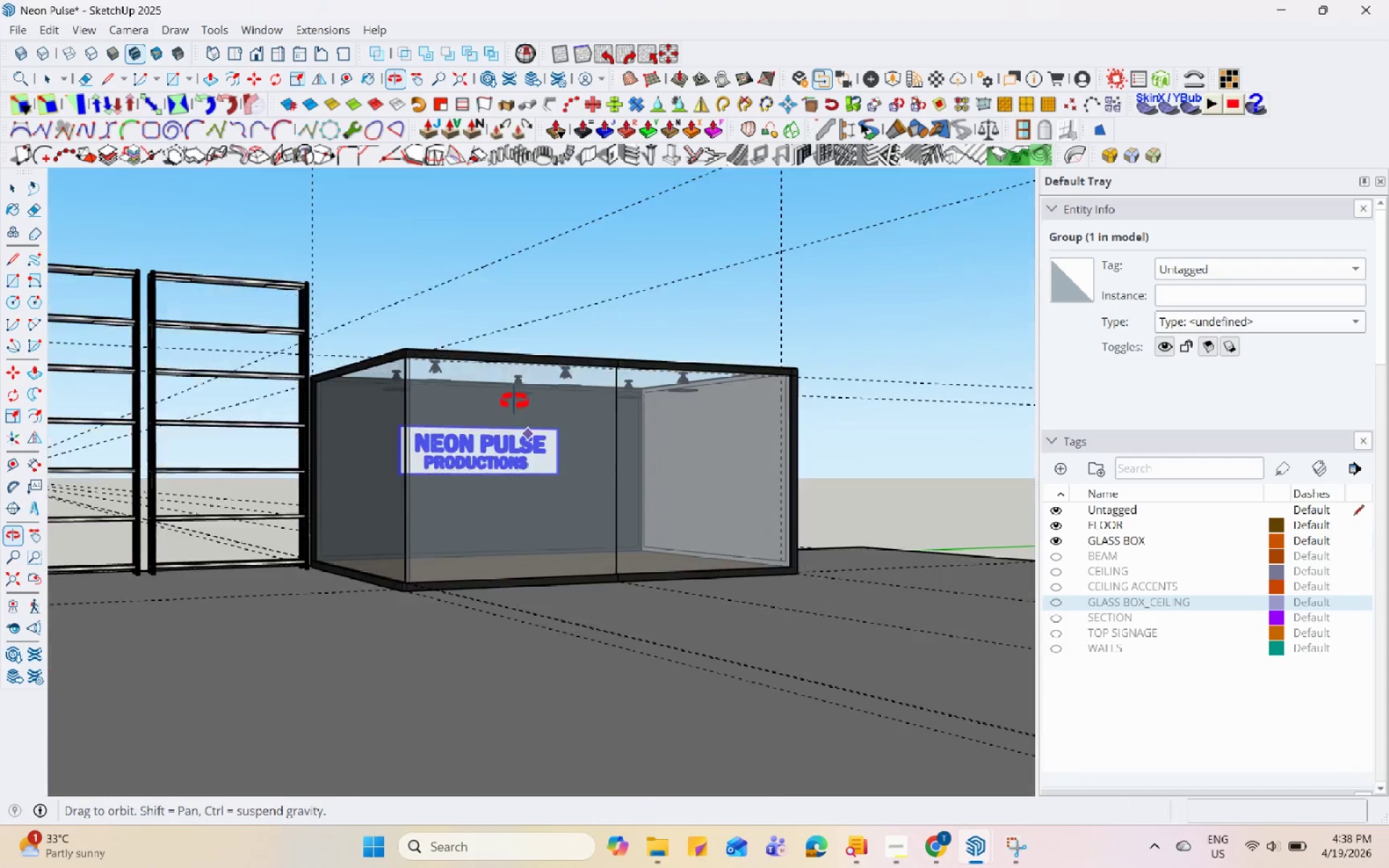 
scroll: coordinate [511, 363], scroll_direction: up, amount: 1.0
 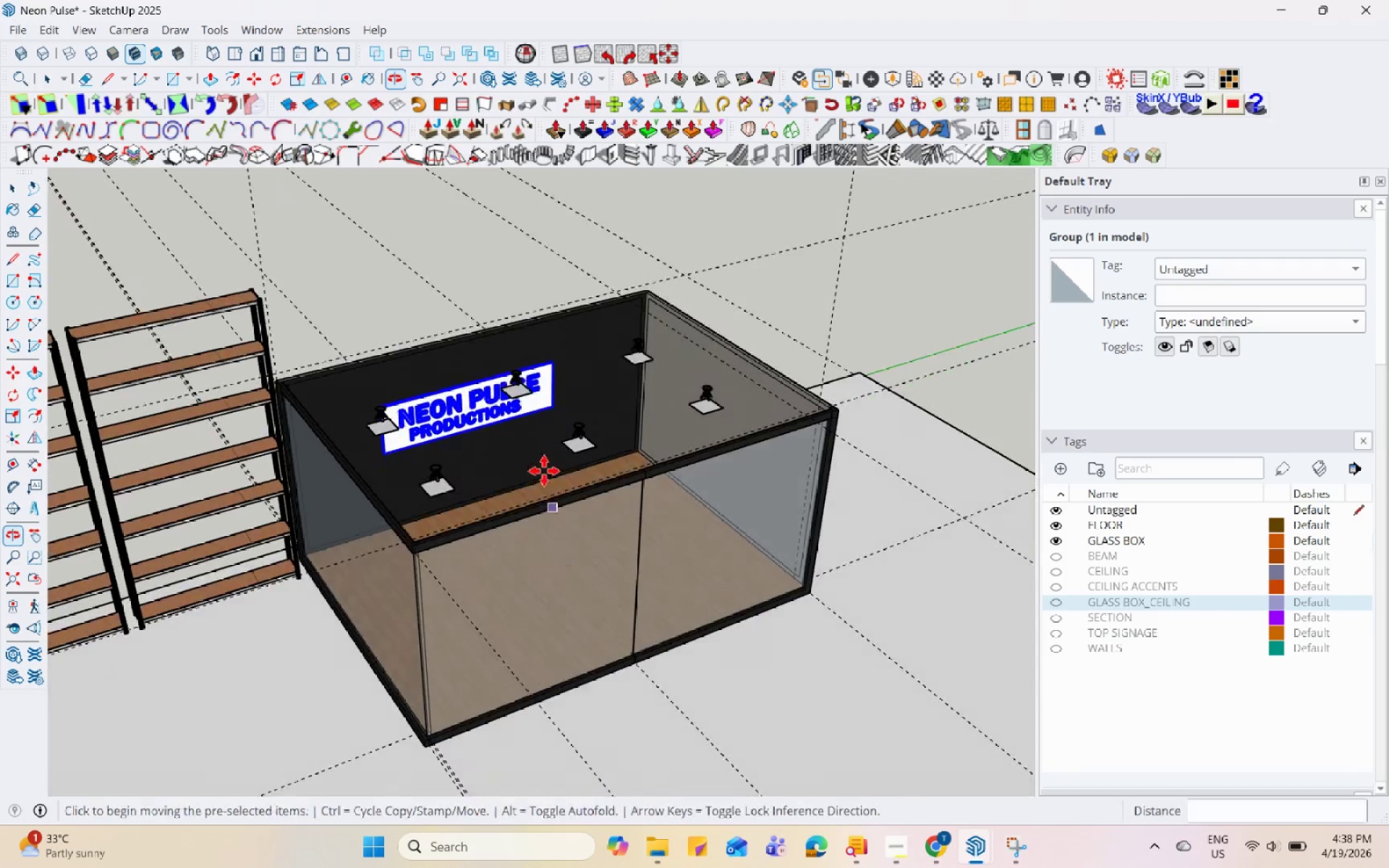 
left_click([645, 289])
 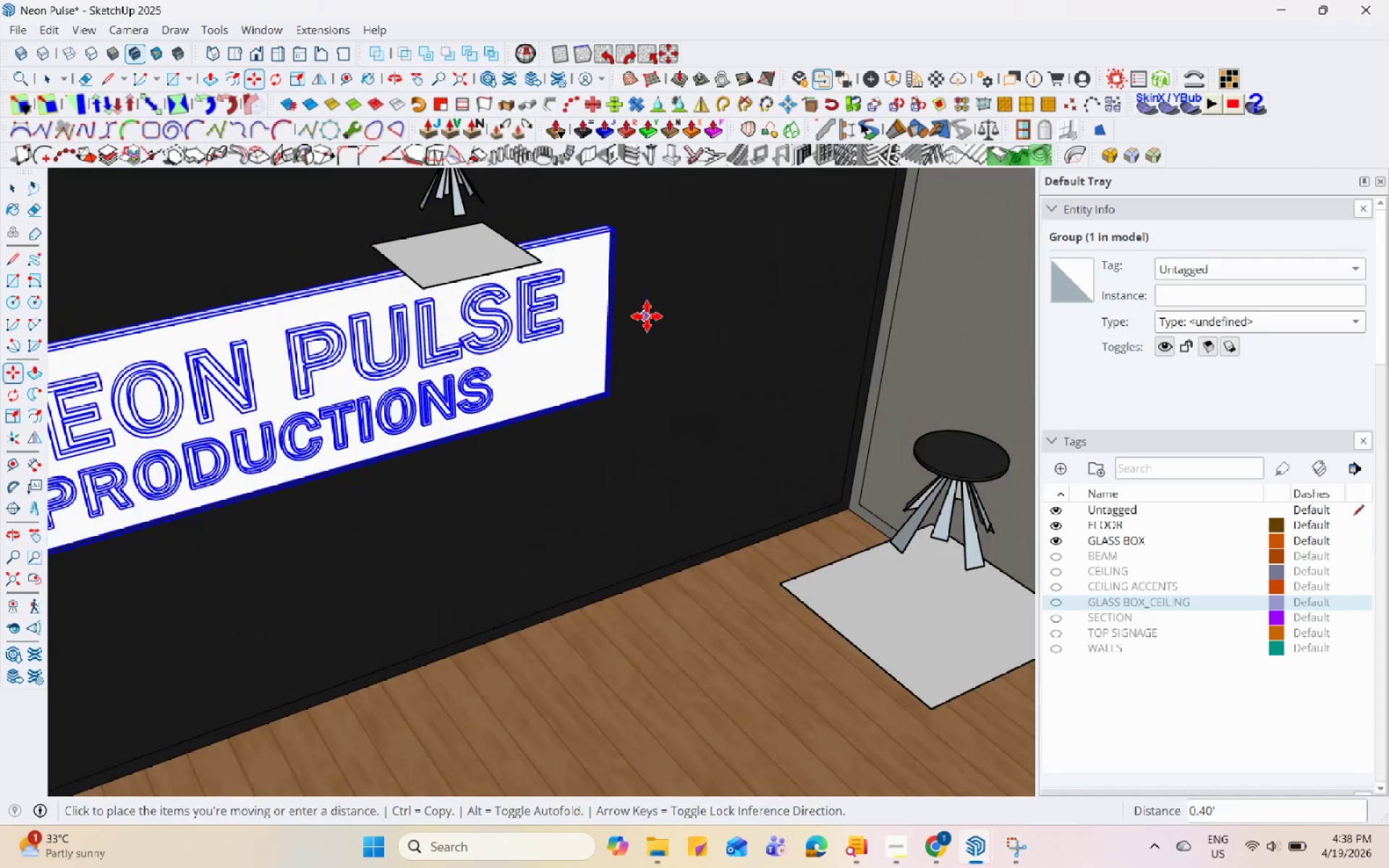 
scroll: coordinate [566, 375], scroll_direction: up, amount: 13.0
 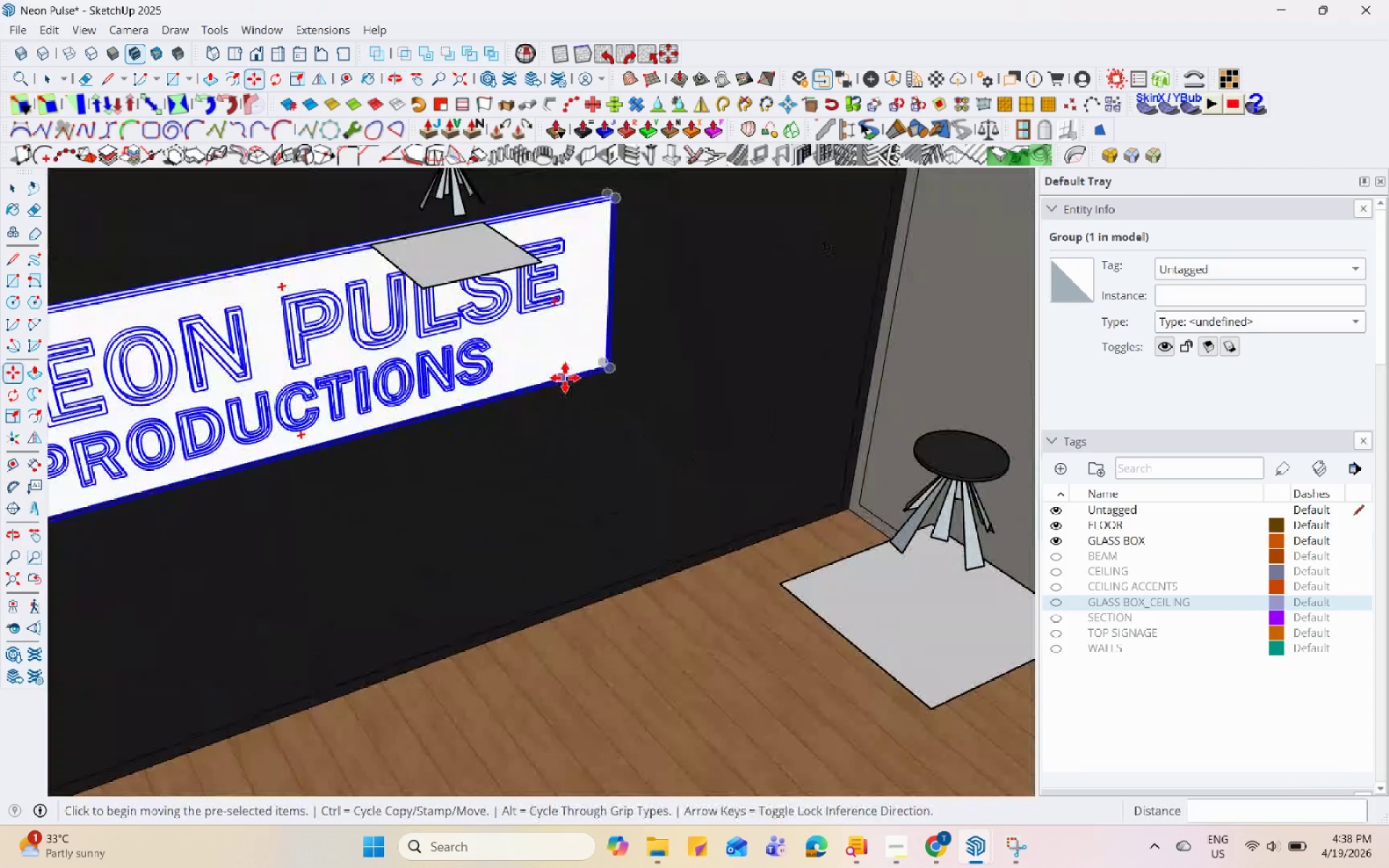 
left_click([647, 317])
 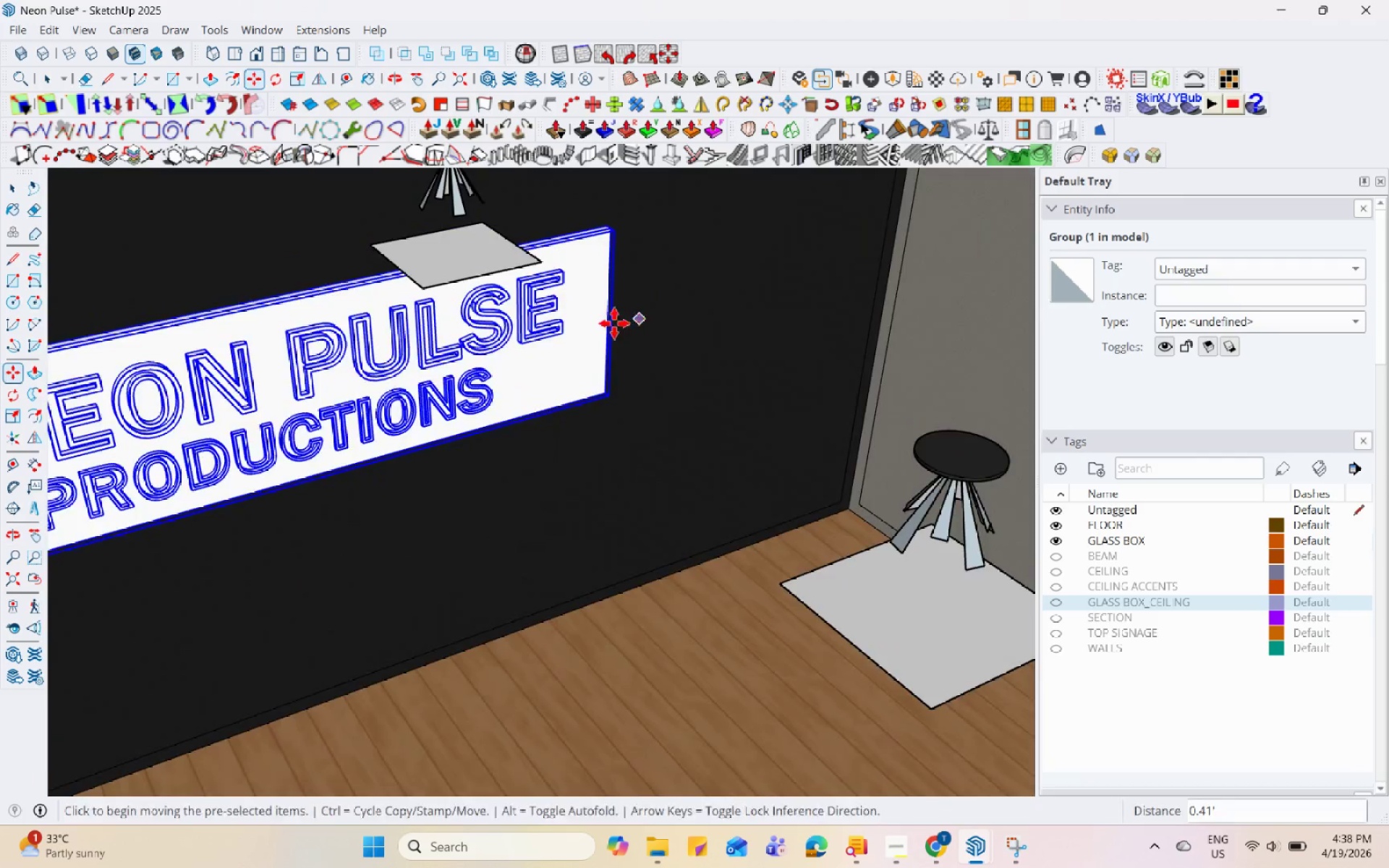 
key(Space)
 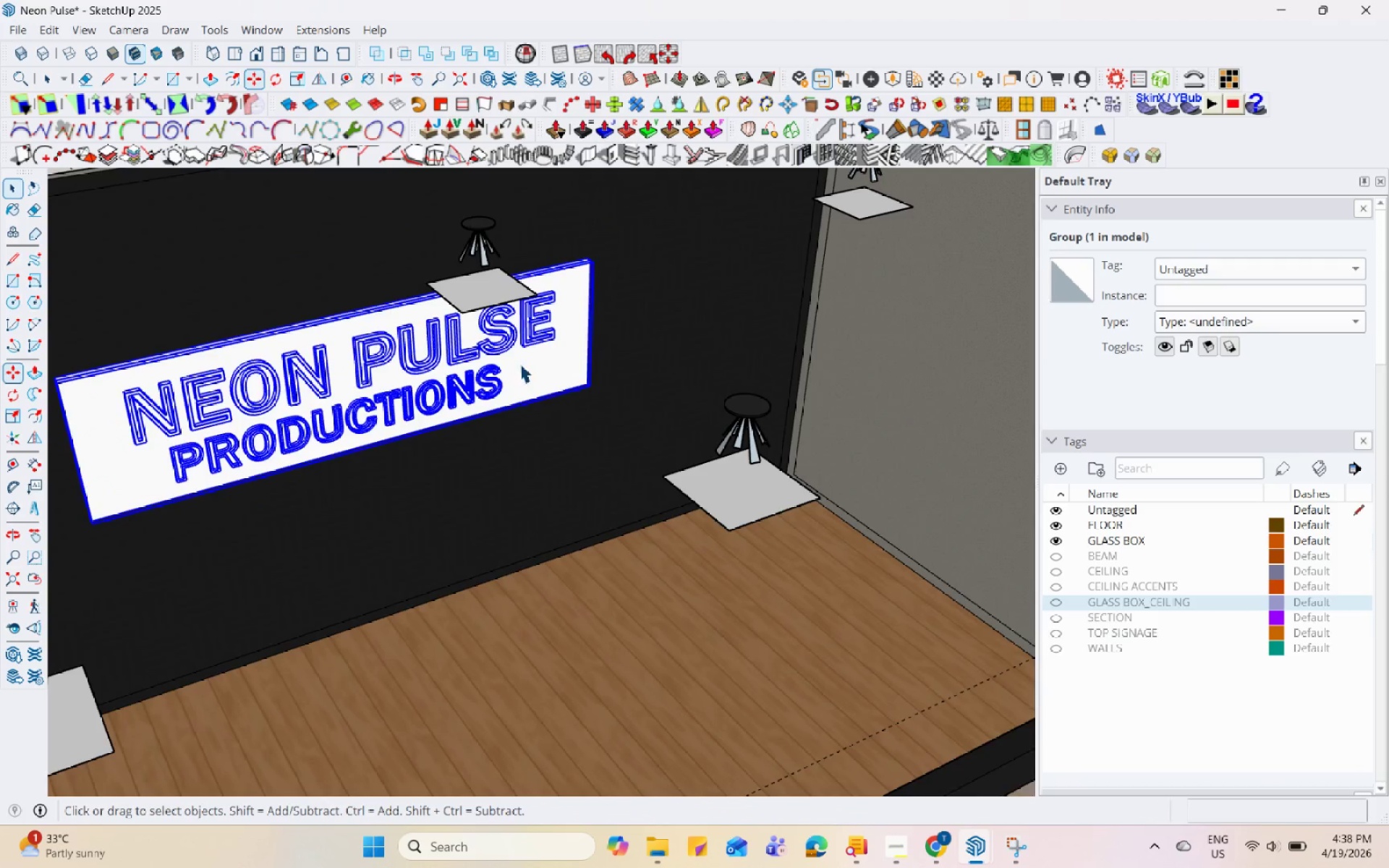 
scroll: coordinate [476, 558], scroll_direction: down, amount: 7.0
 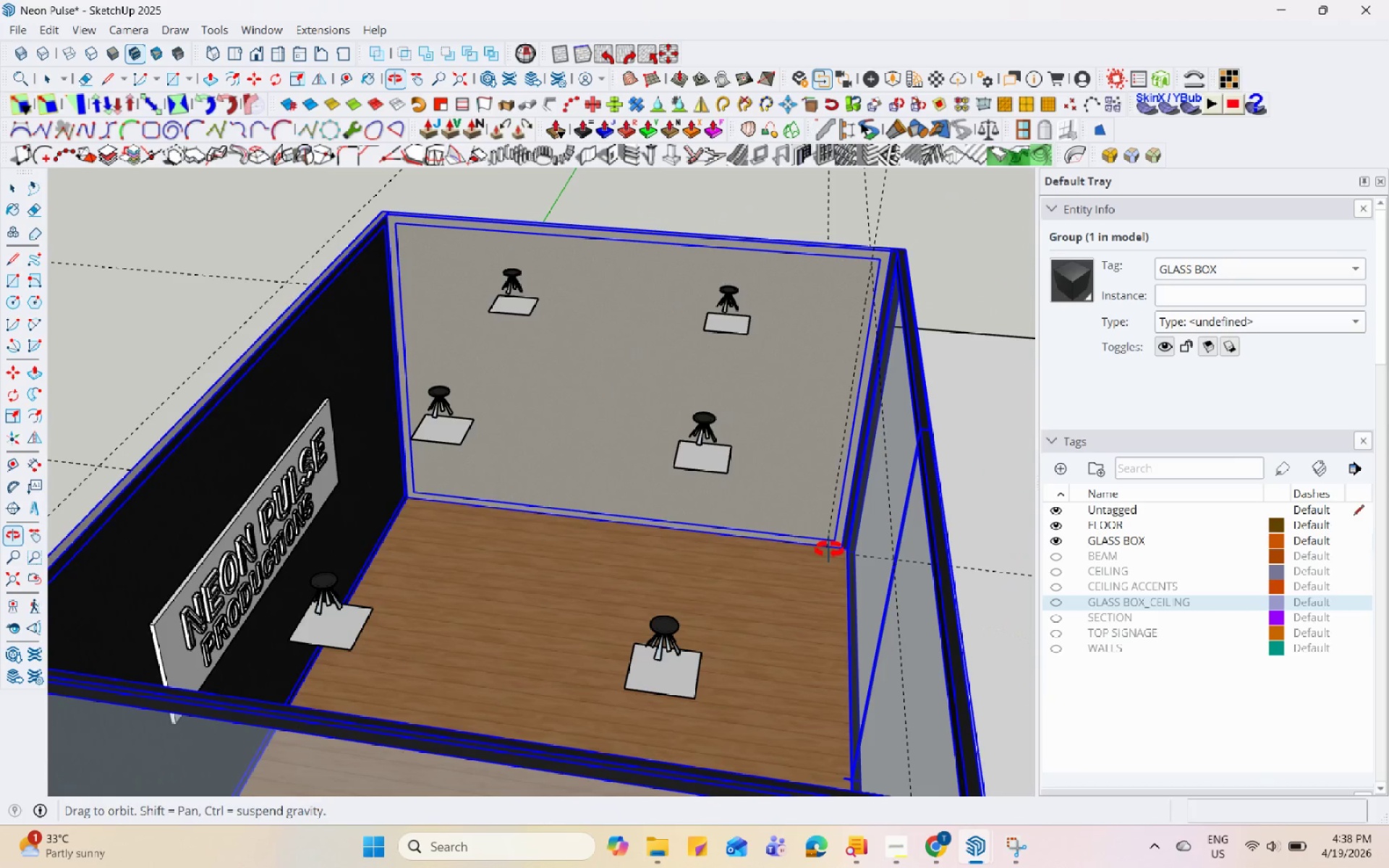 
left_click([370, 457])
 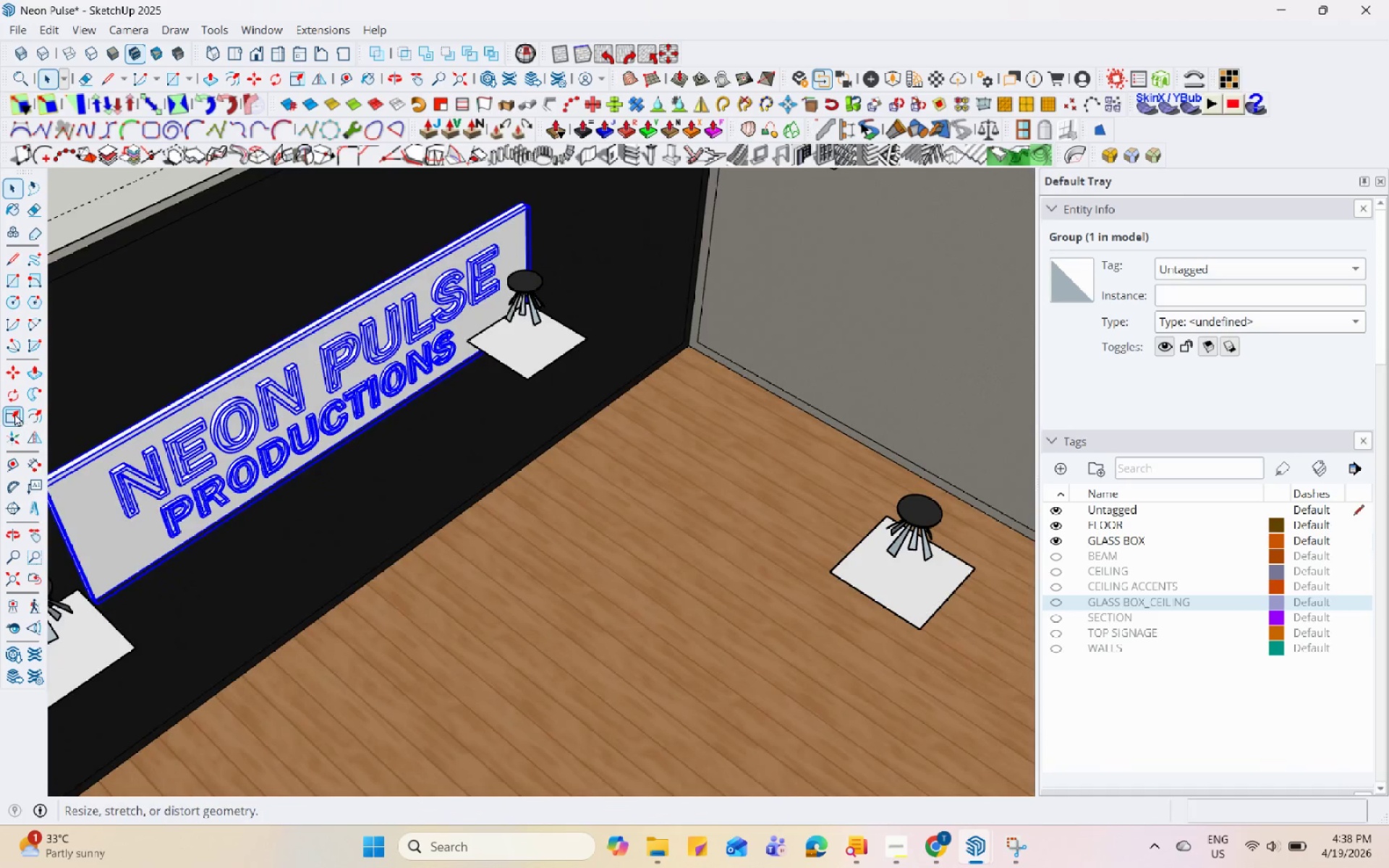 
scroll: coordinate [366, 491], scroll_direction: up, amount: 4.0
 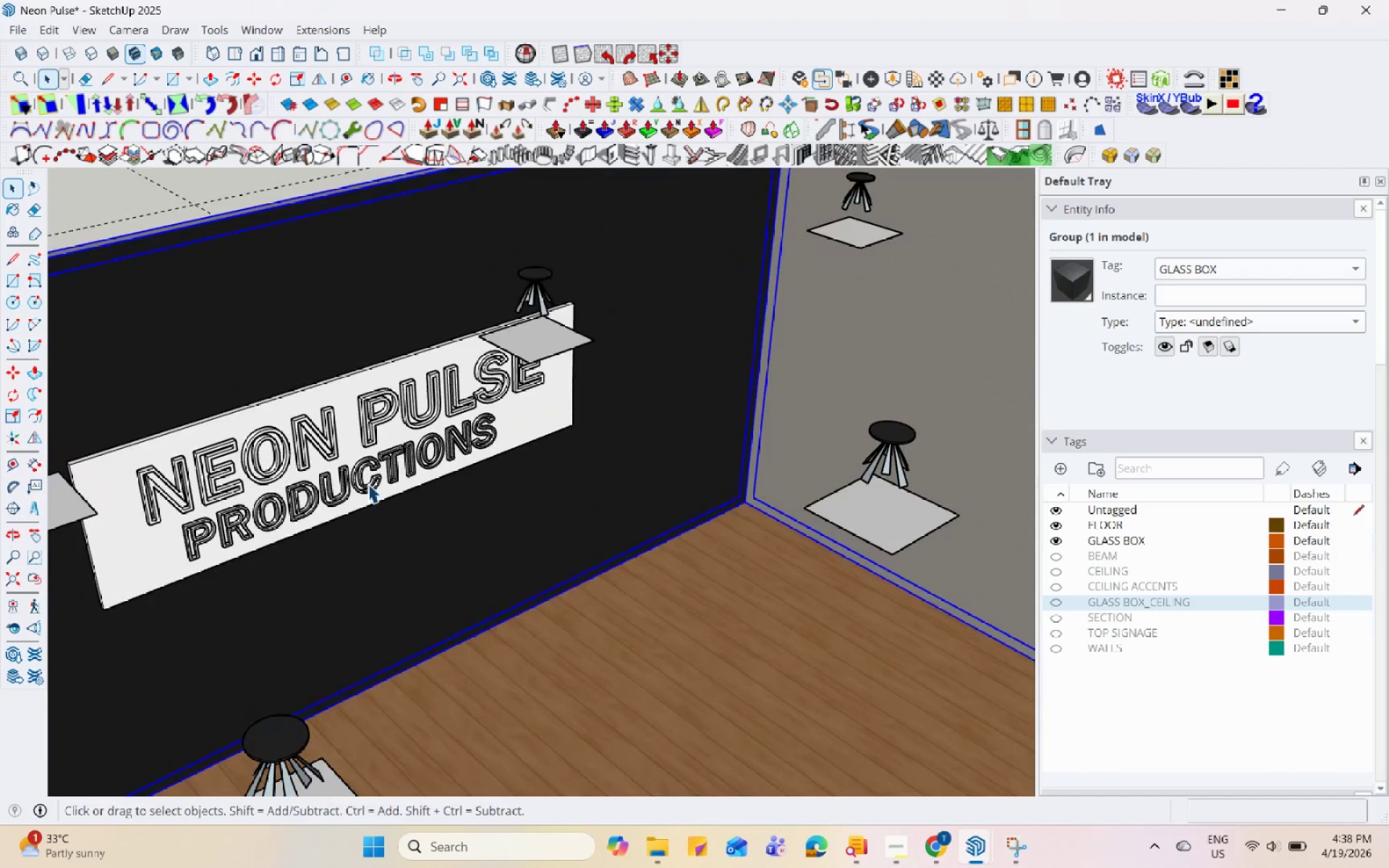 
key(M)
 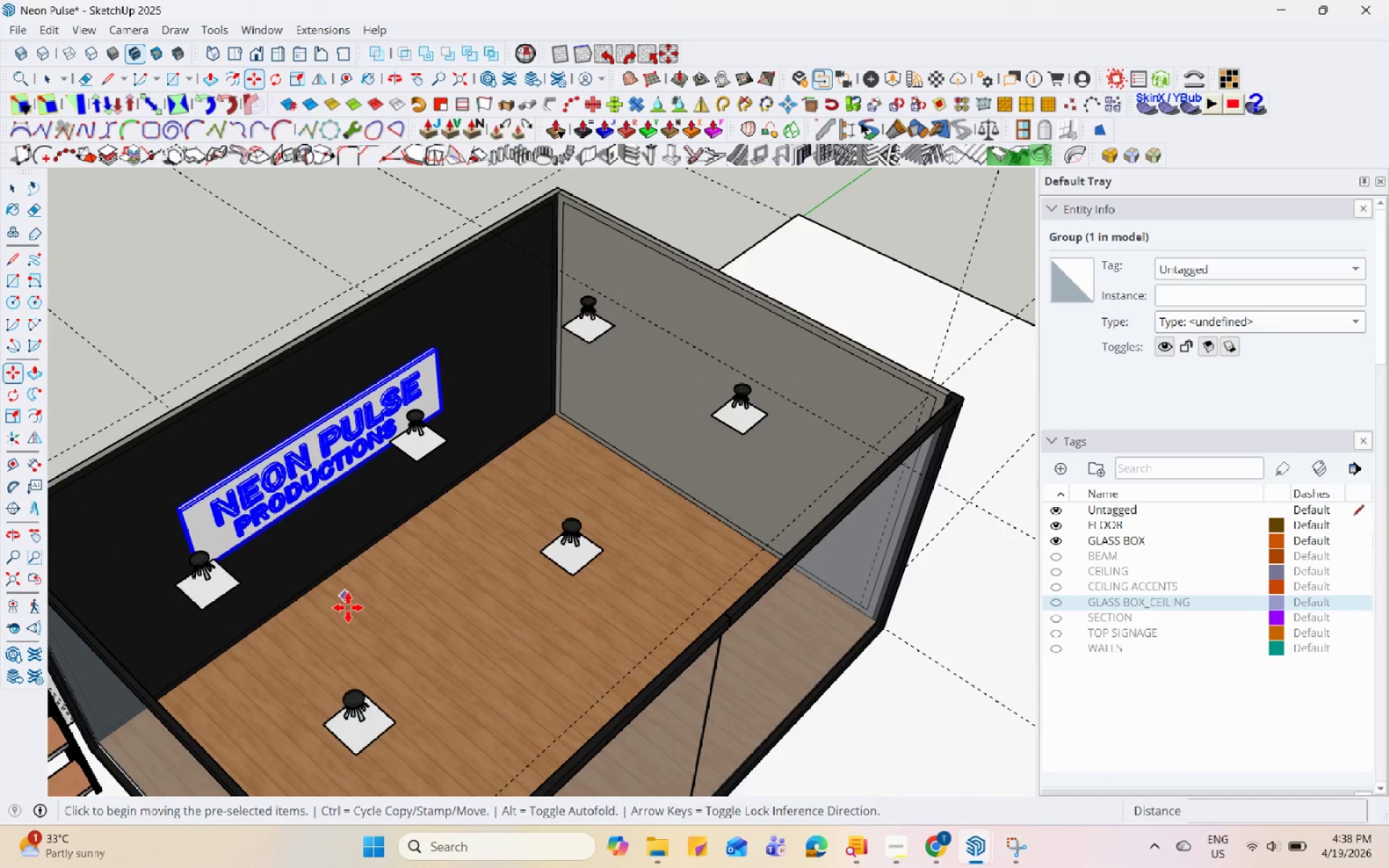 
scroll: coordinate [343, 553], scroll_direction: down, amount: 9.0
 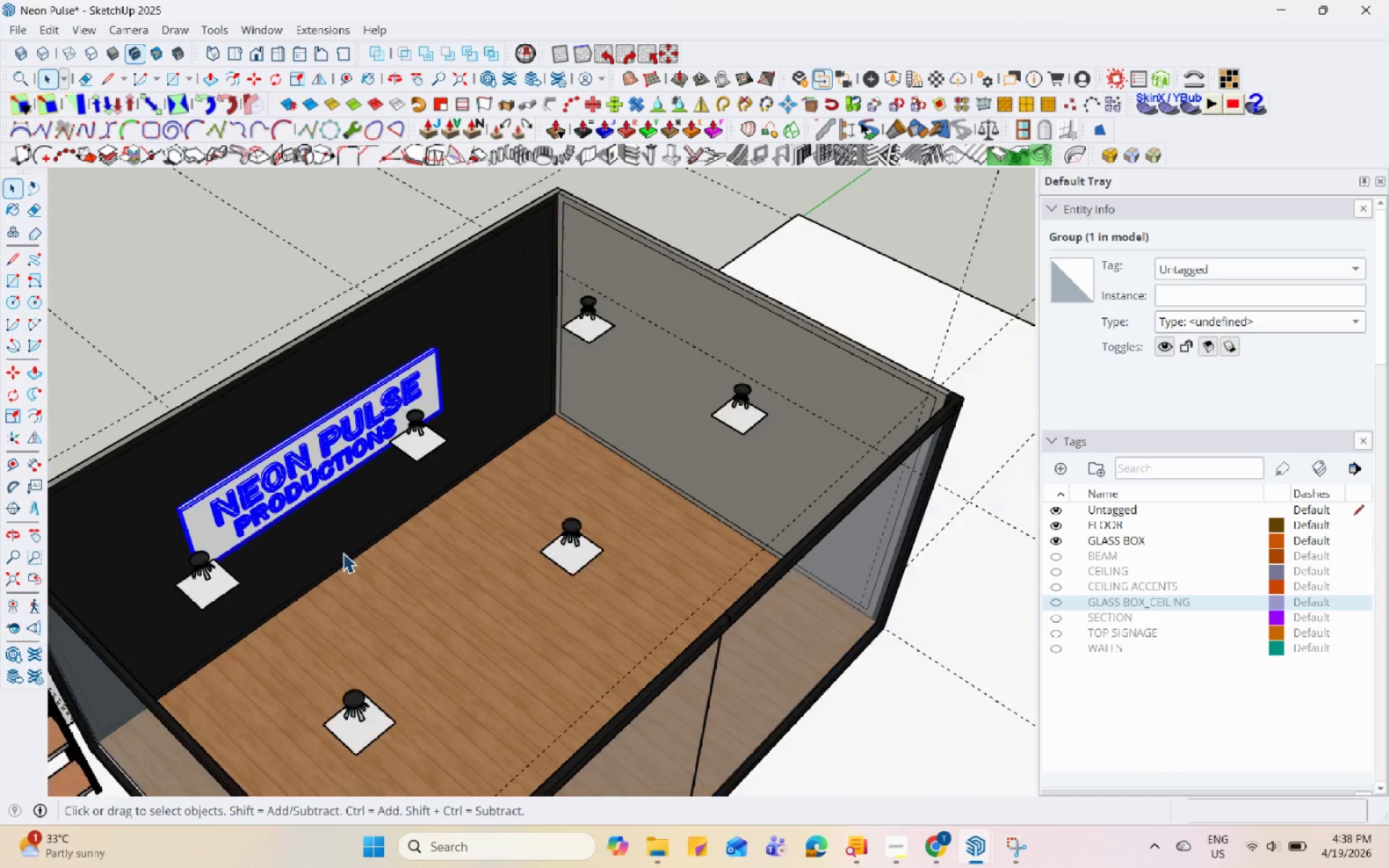 
key(Control+ControlLeft)
 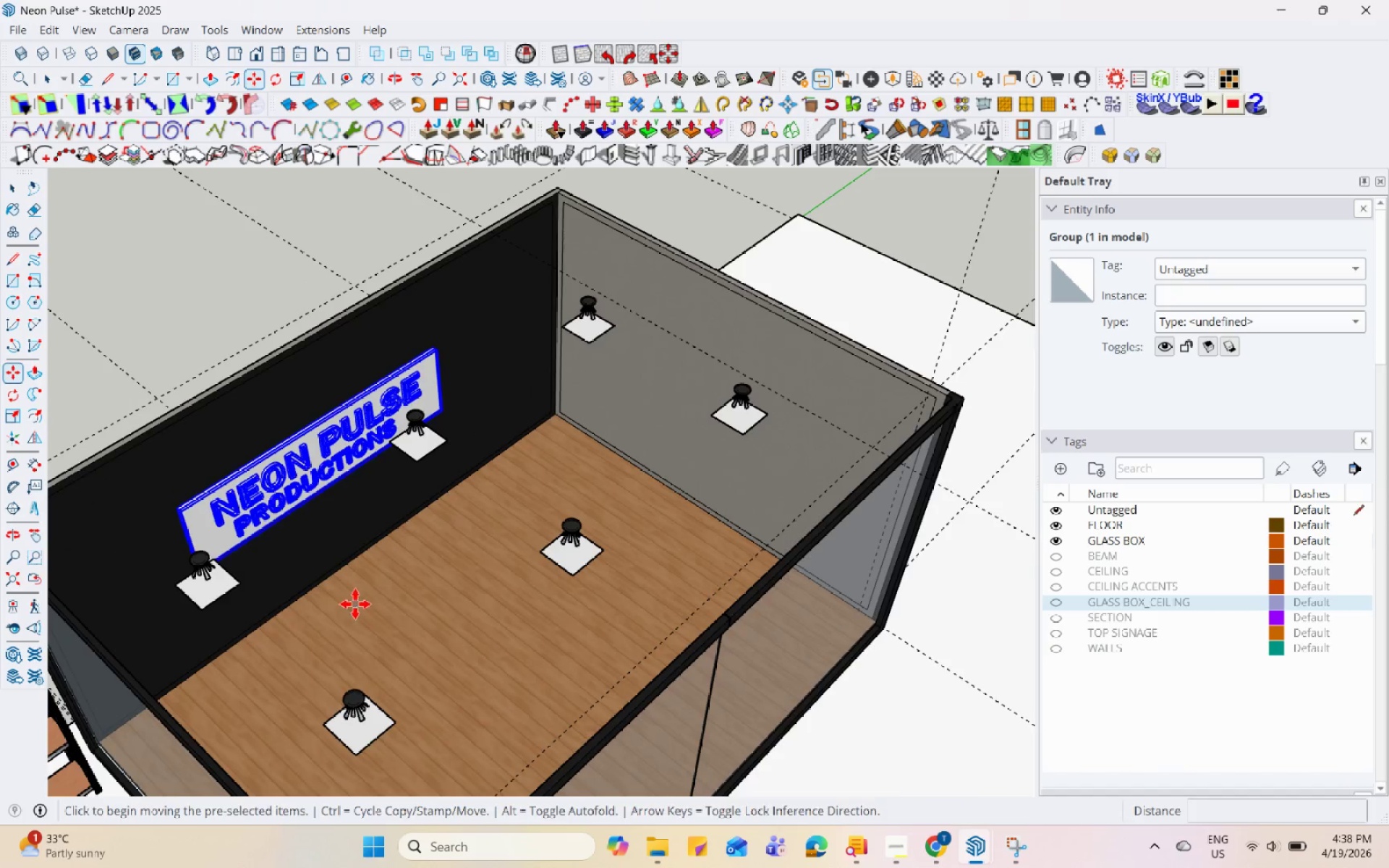 
left_click_drag(start_coordinate=[353, 604], to_coordinate=[357, 605])
 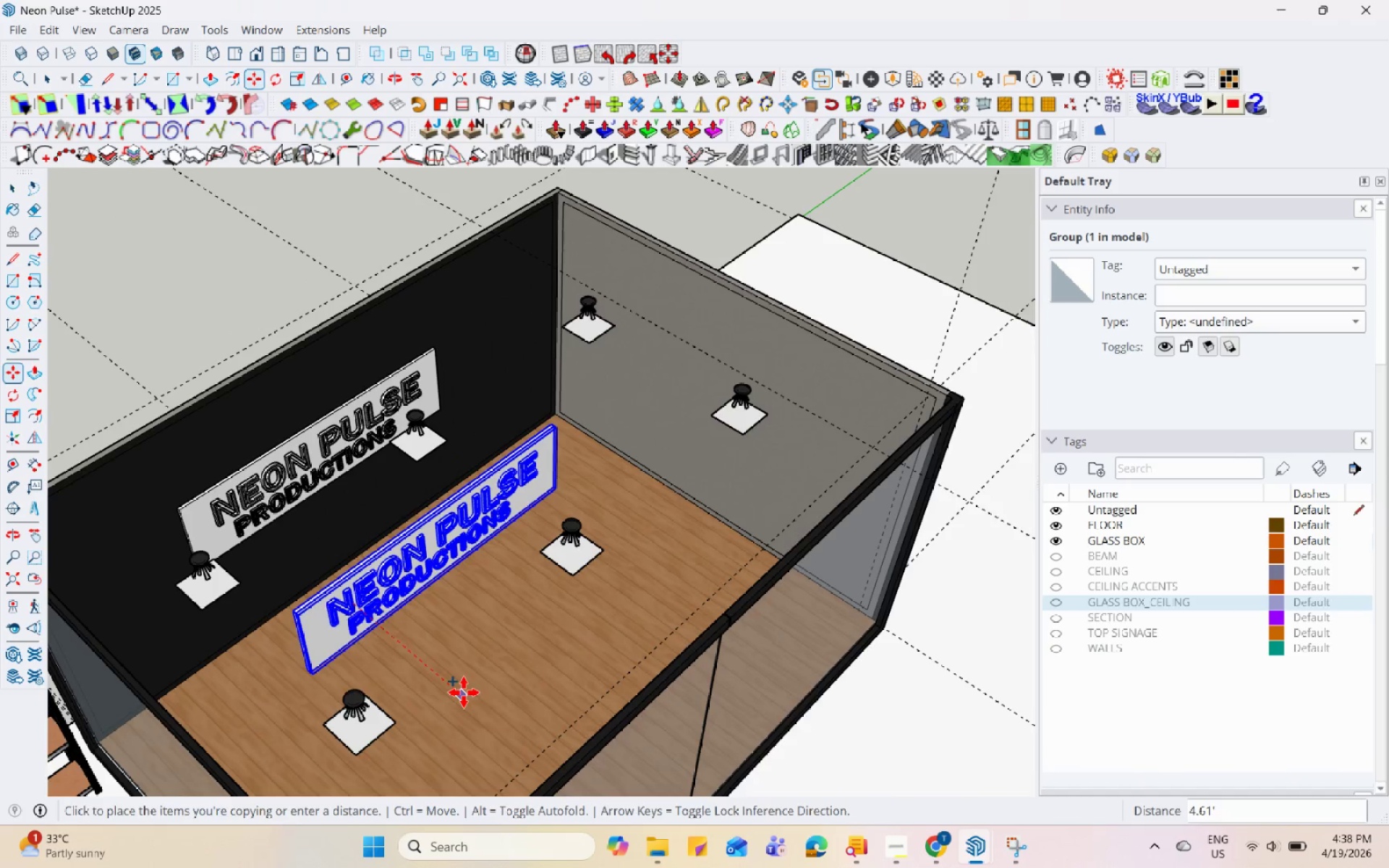 
key(Space)
 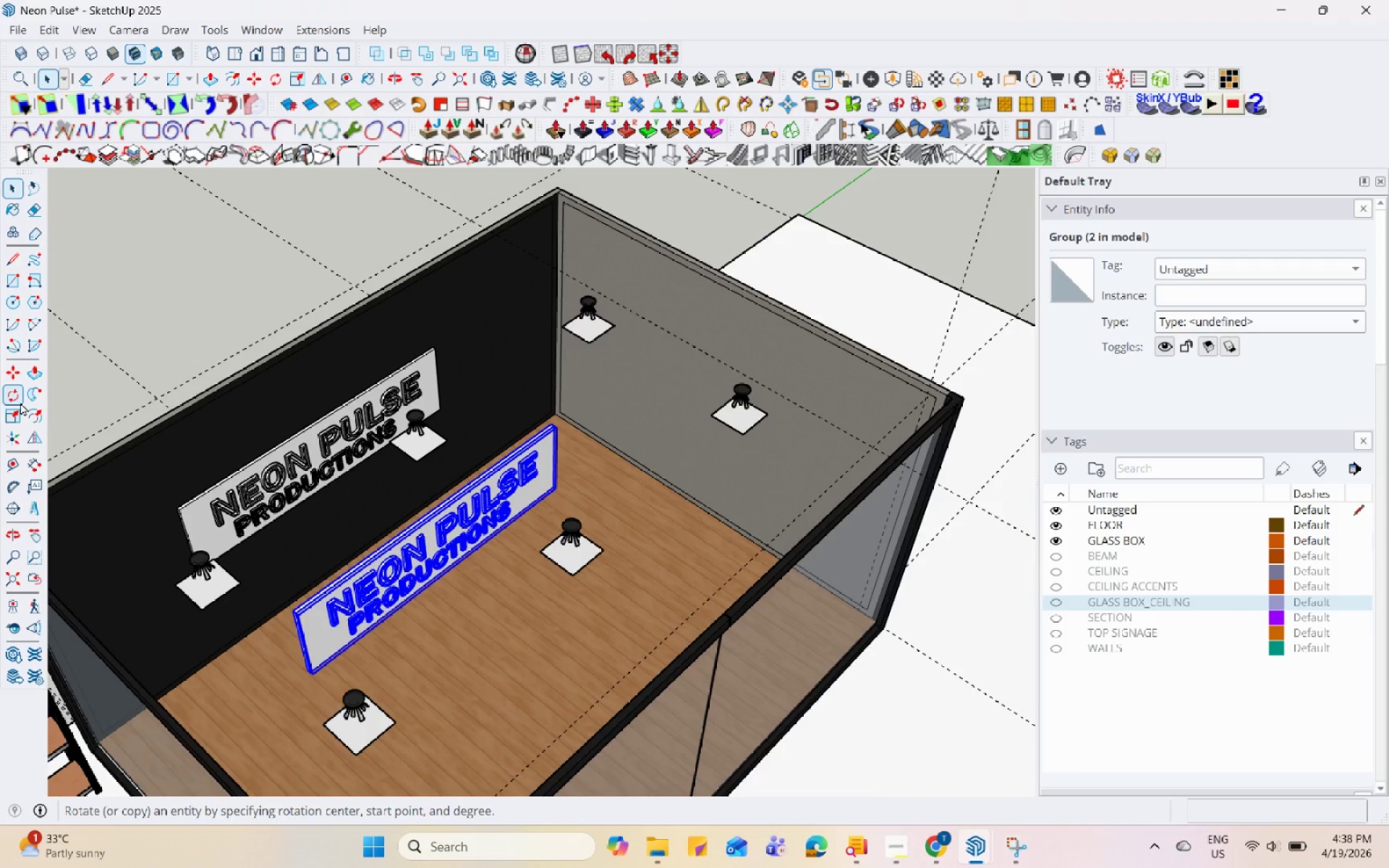 
left_click([12, 396])
 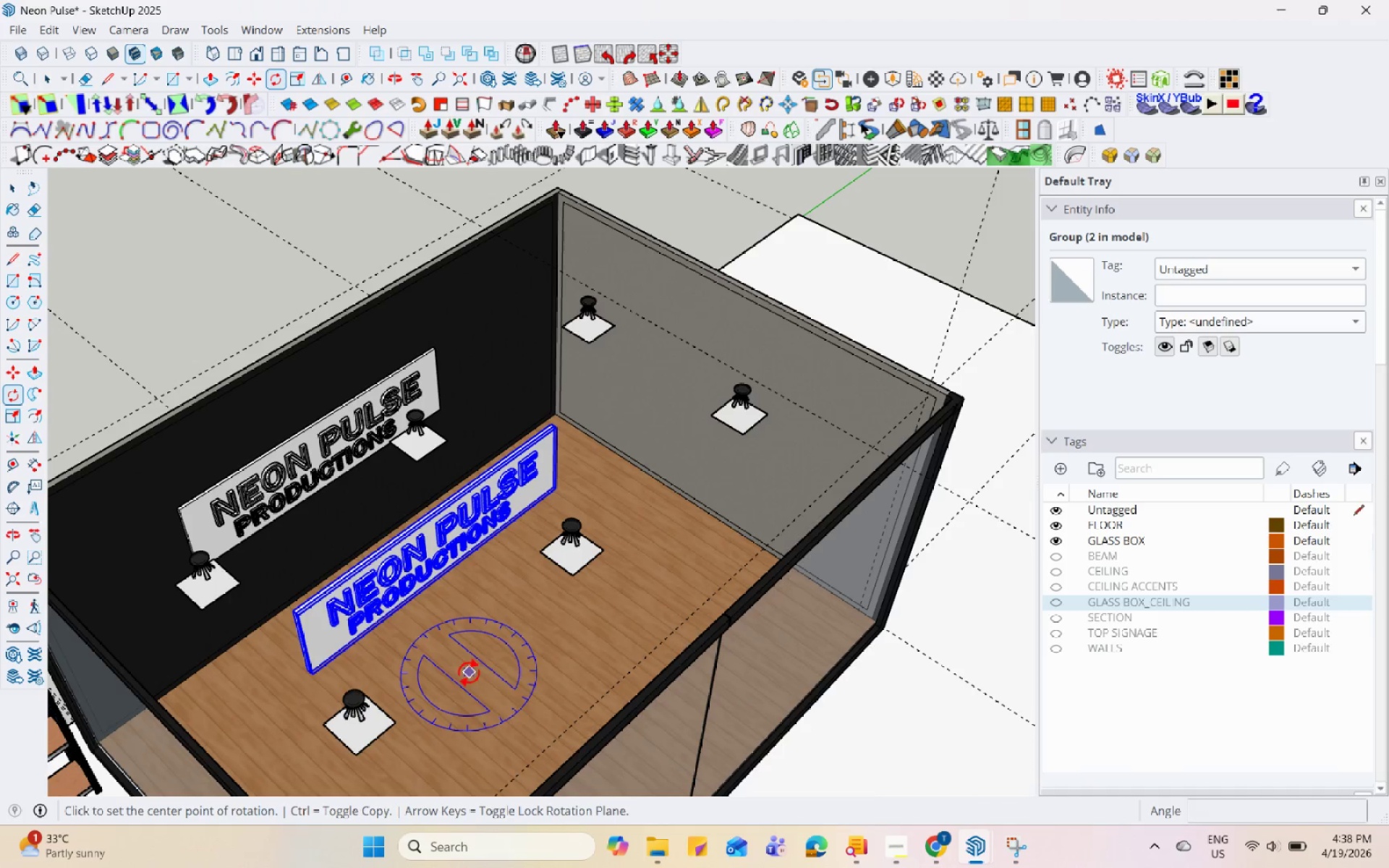 
left_click([476, 665])
 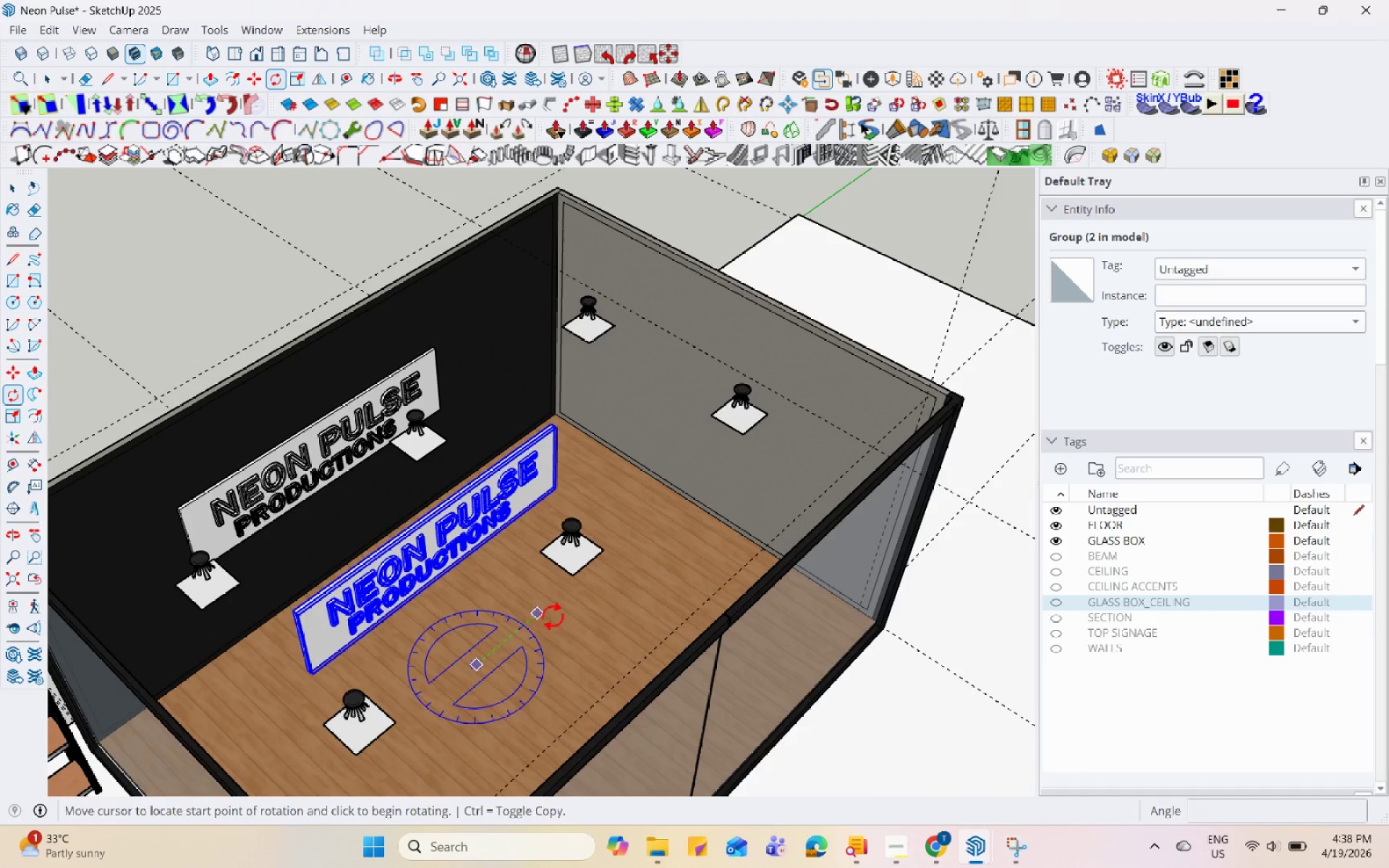 
left_click([553, 616])
 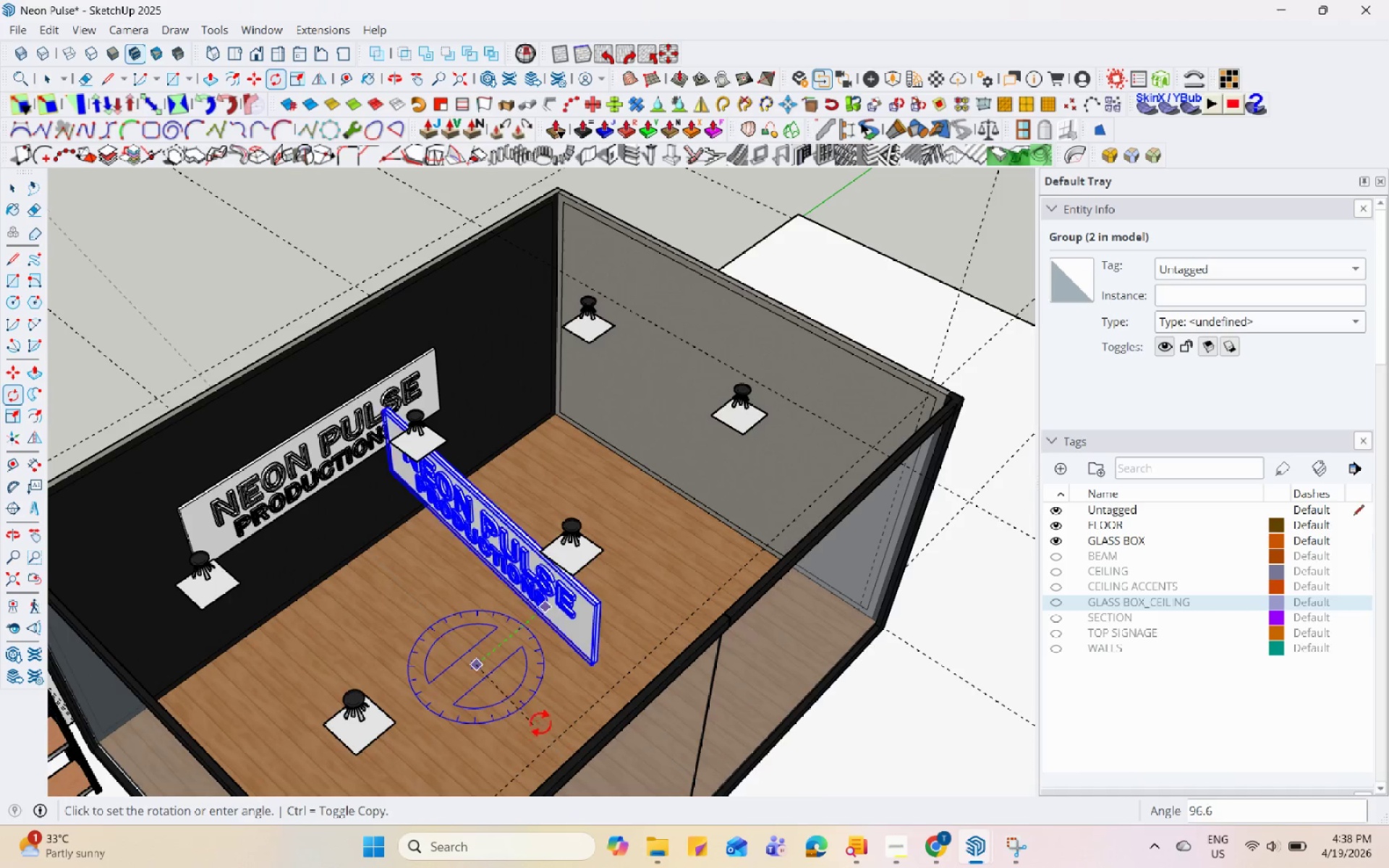 
left_click([548, 720])
 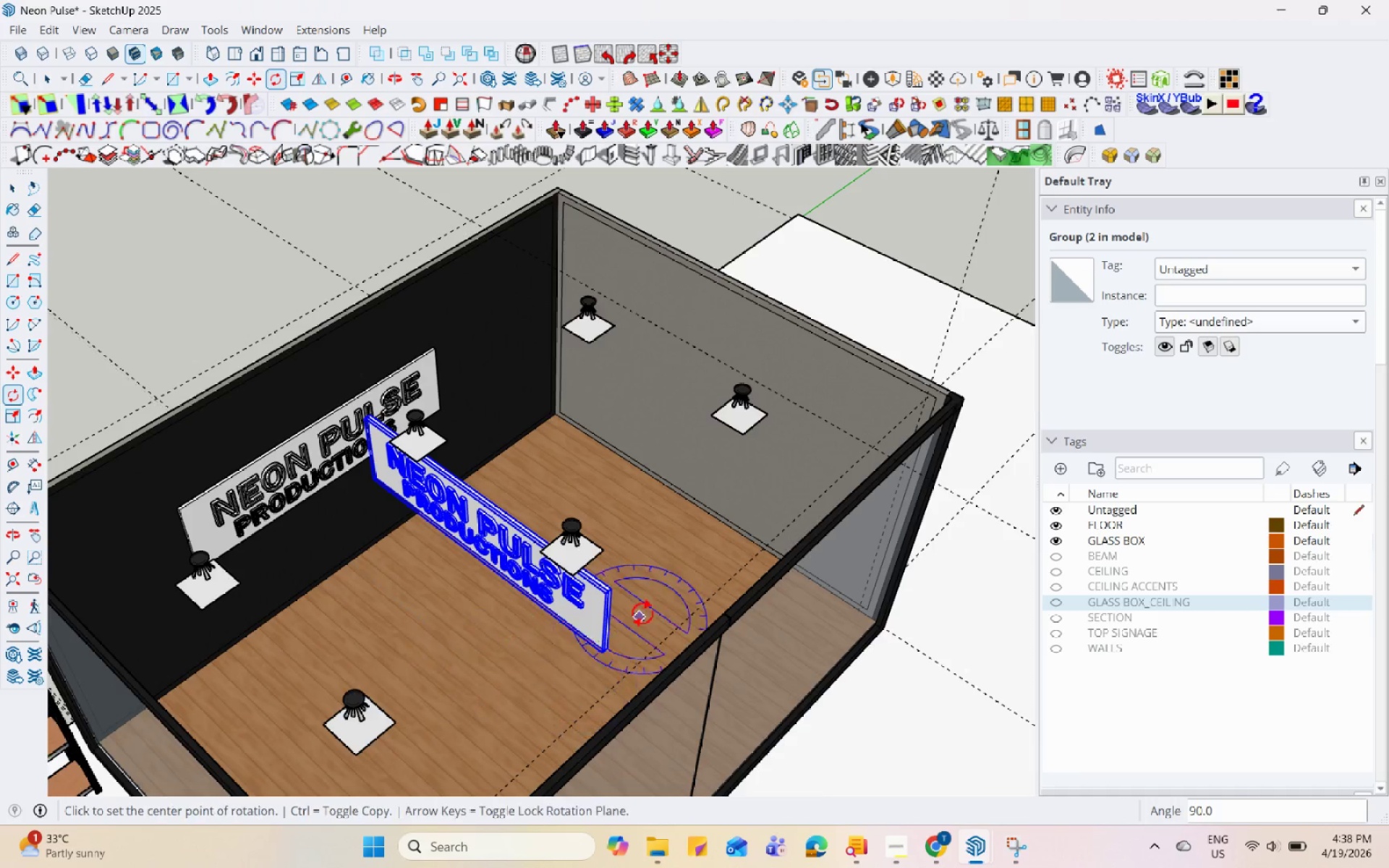 
scroll: coordinate [648, 579], scroll_direction: up, amount: 7.0
 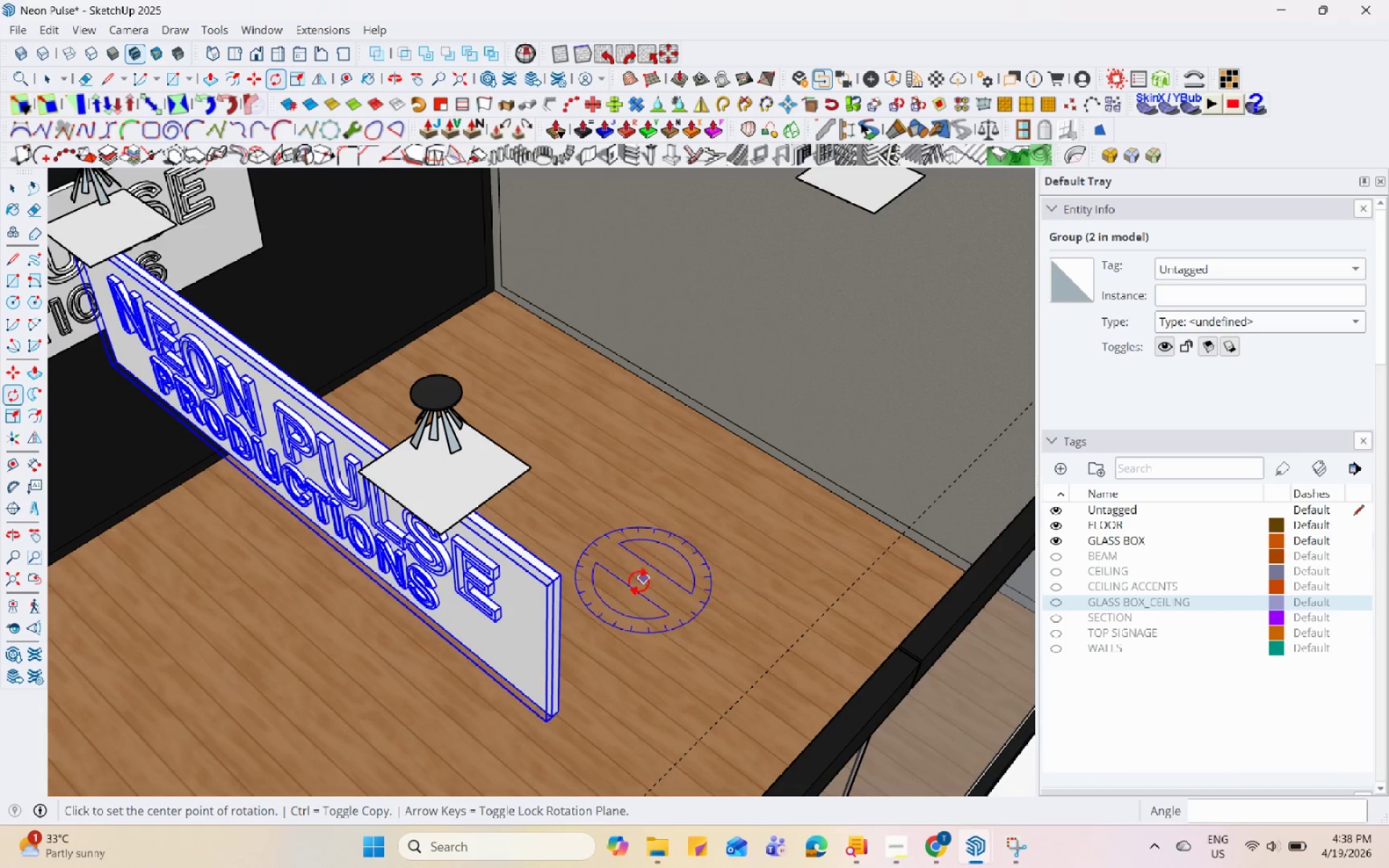 
key(M)
 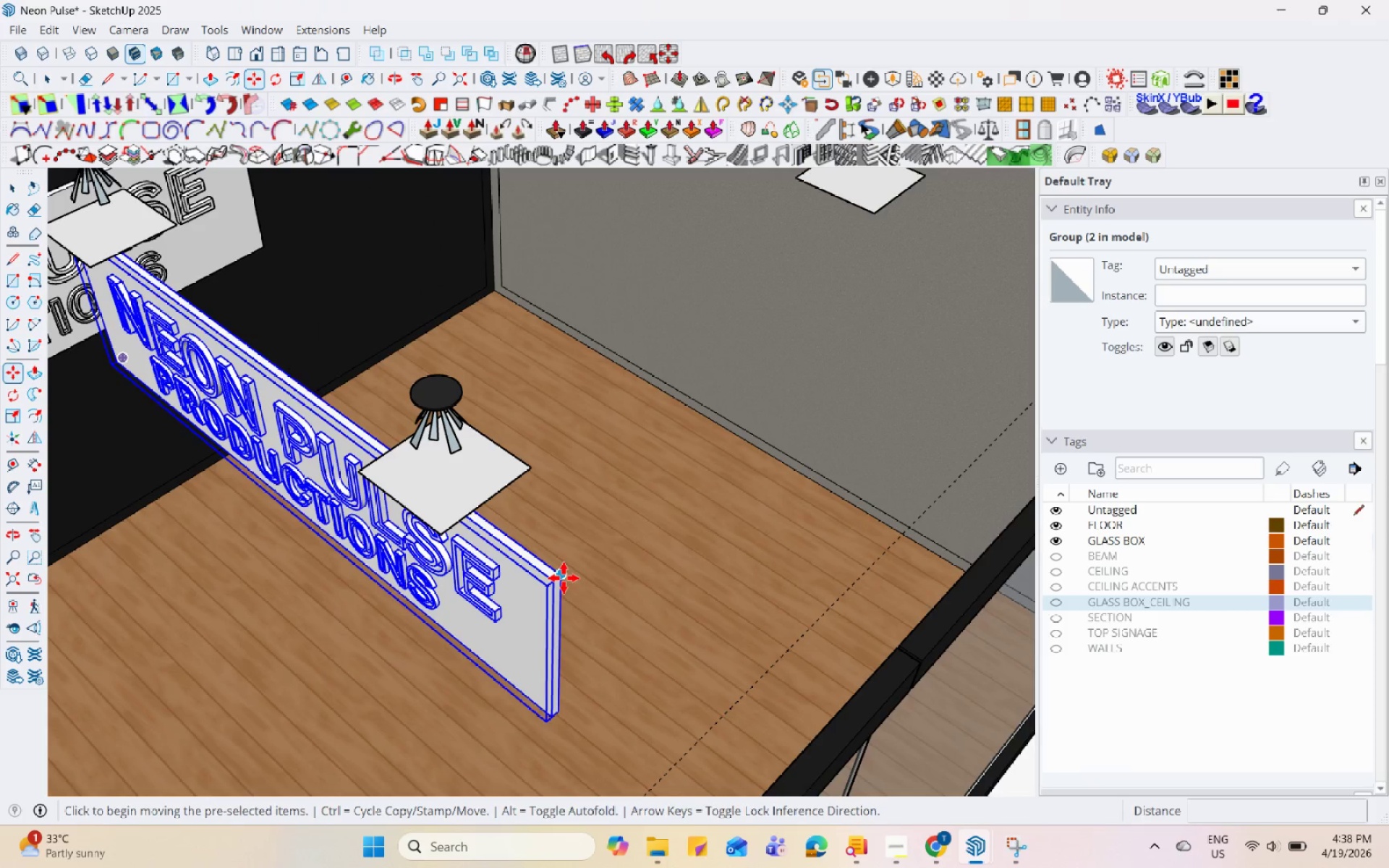 
left_click([564, 578])
 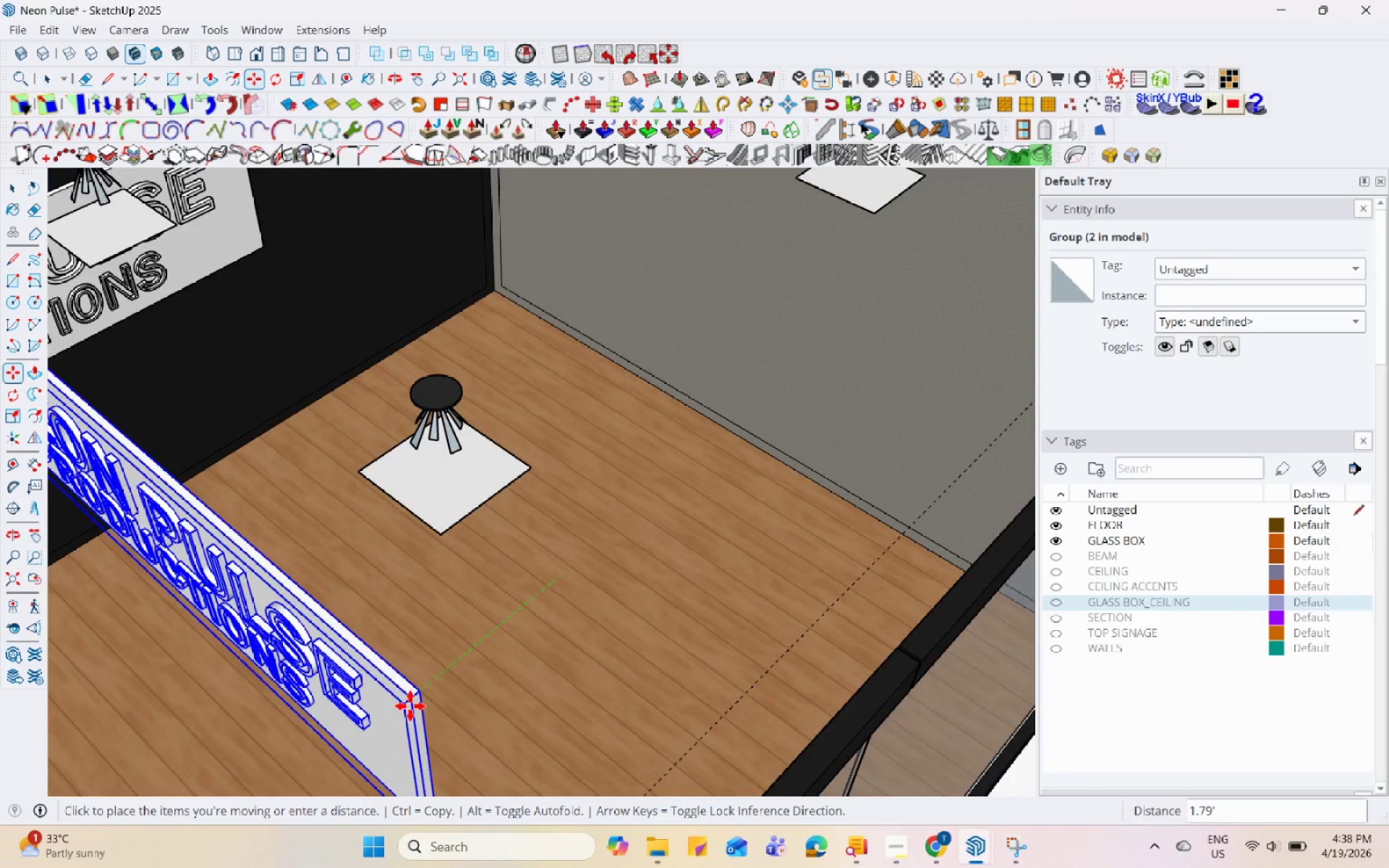 
scroll: coordinate [434, 692], scroll_direction: down, amount: 11.0
 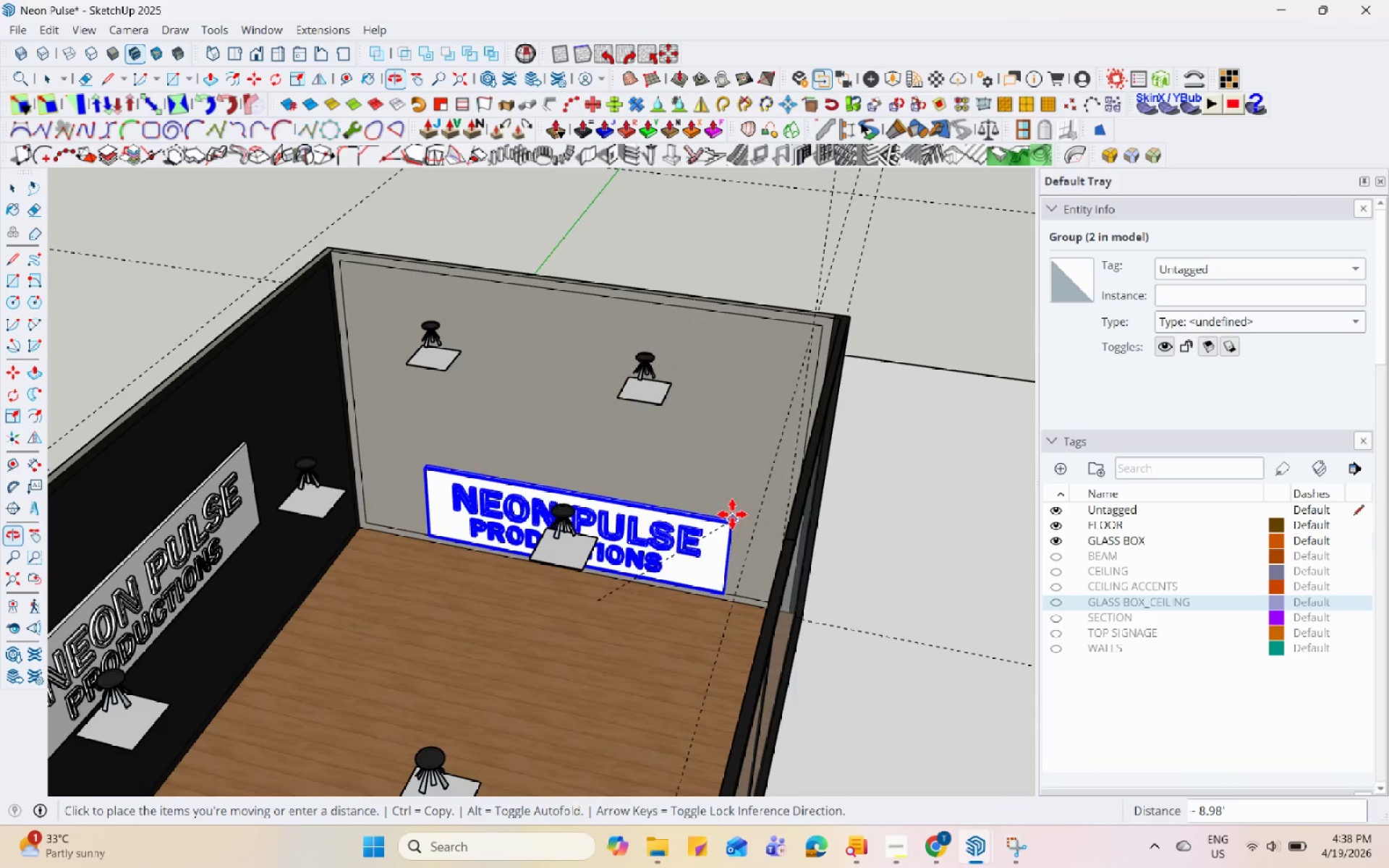 
left_click([721, 392])
 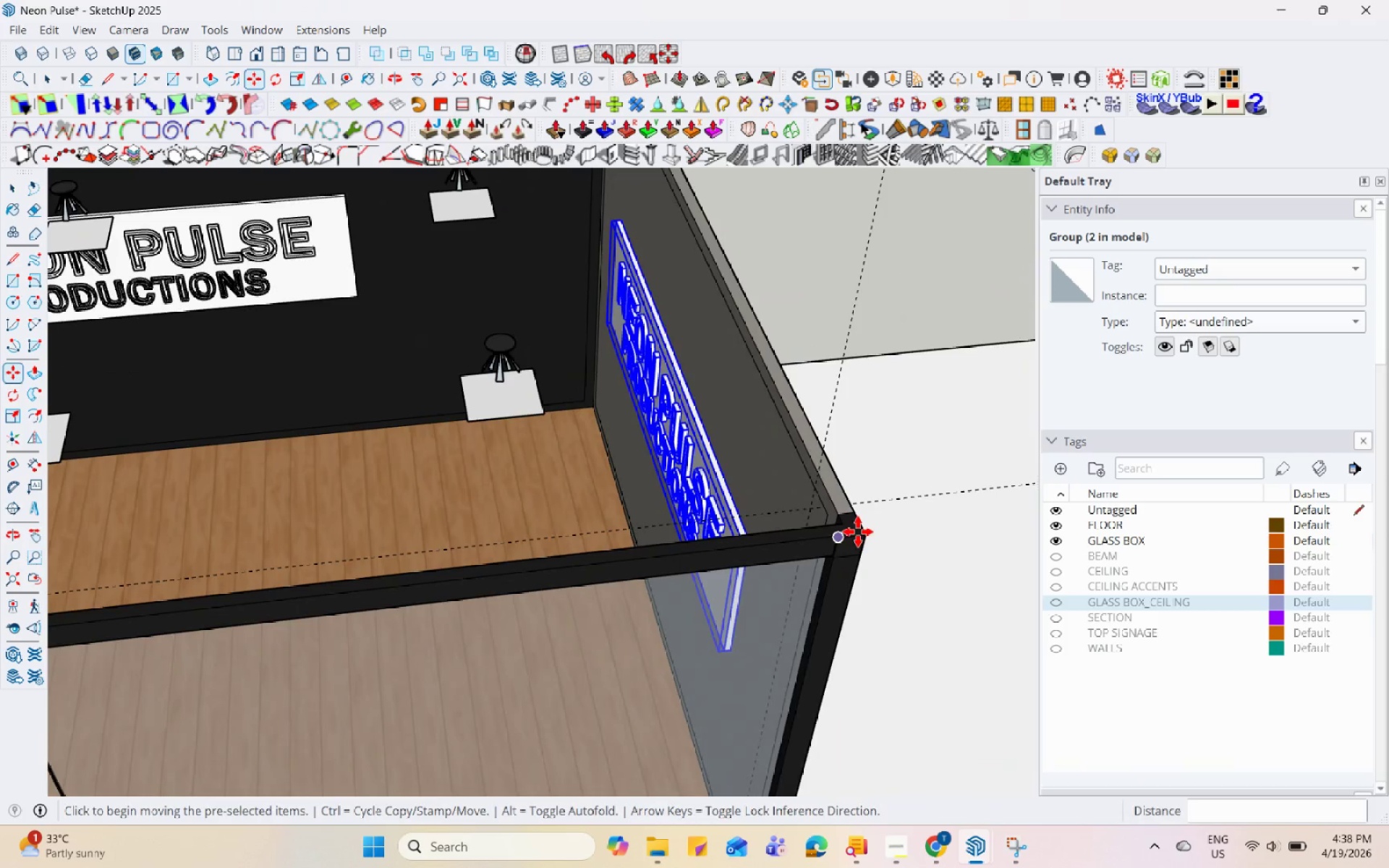 
scroll: coordinate [739, 422], scroll_direction: up, amount: 4.0
 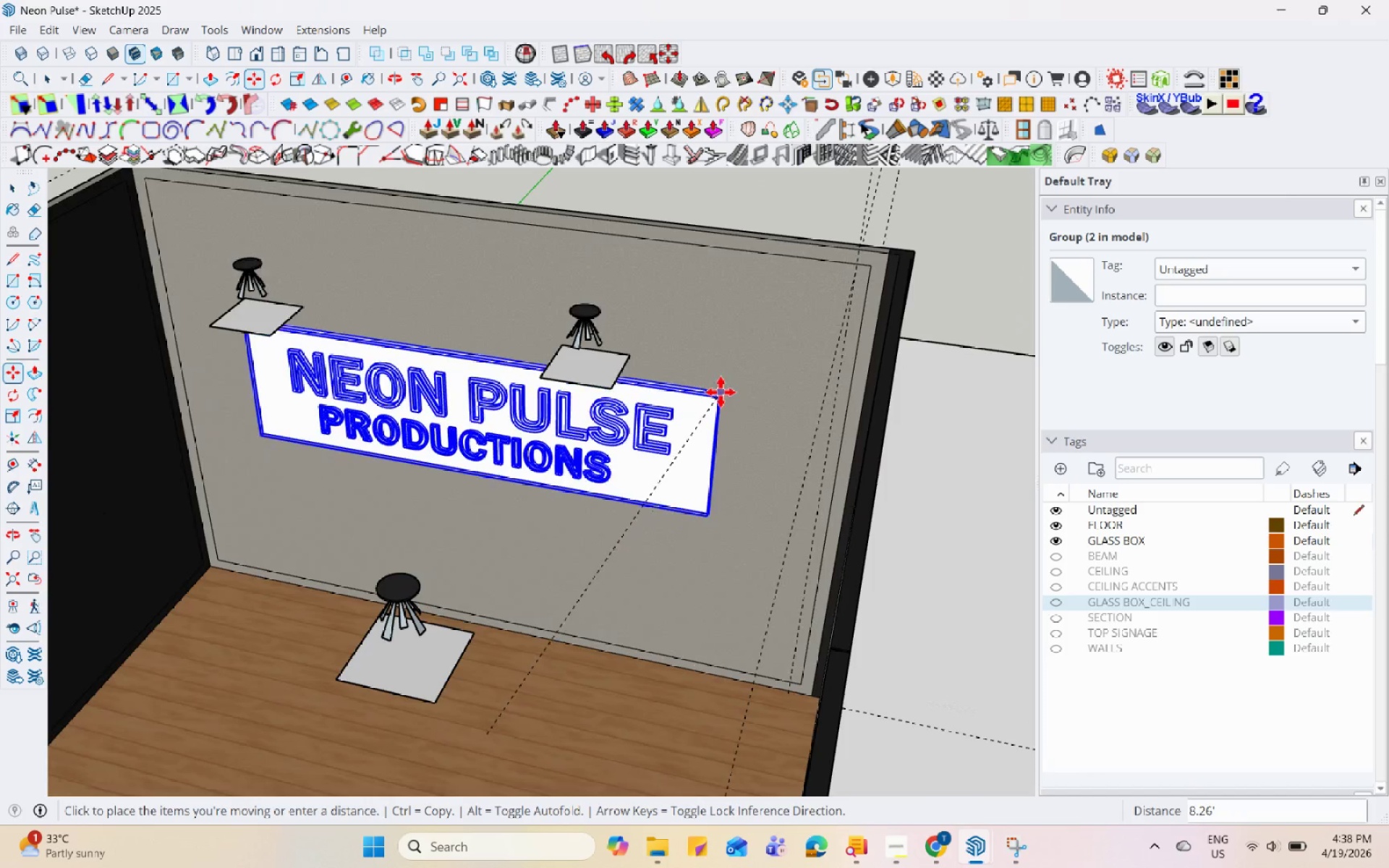 
left_click([478, 667])
 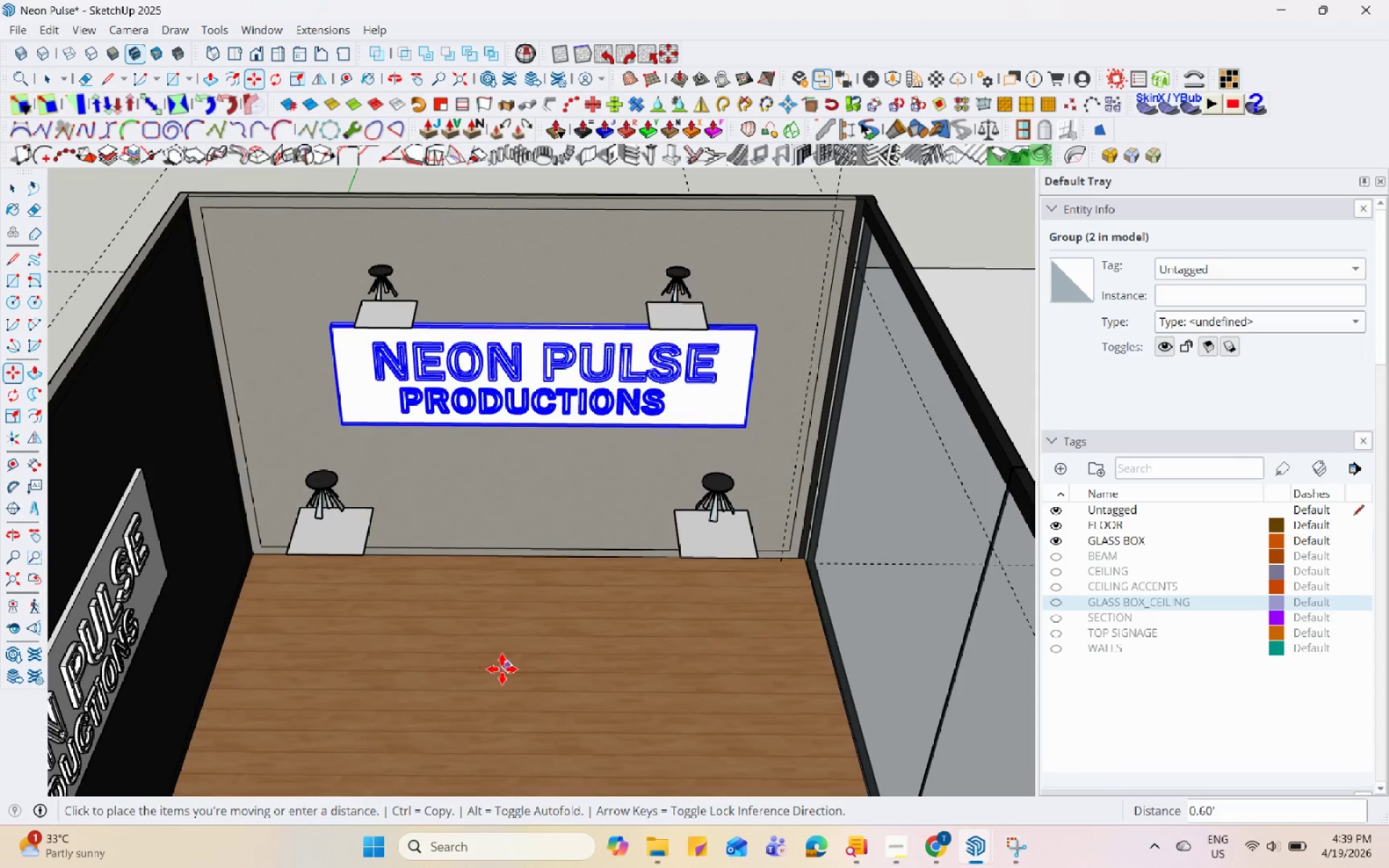 
scroll: coordinate [551, 542], scroll_direction: down, amount: 2.0
 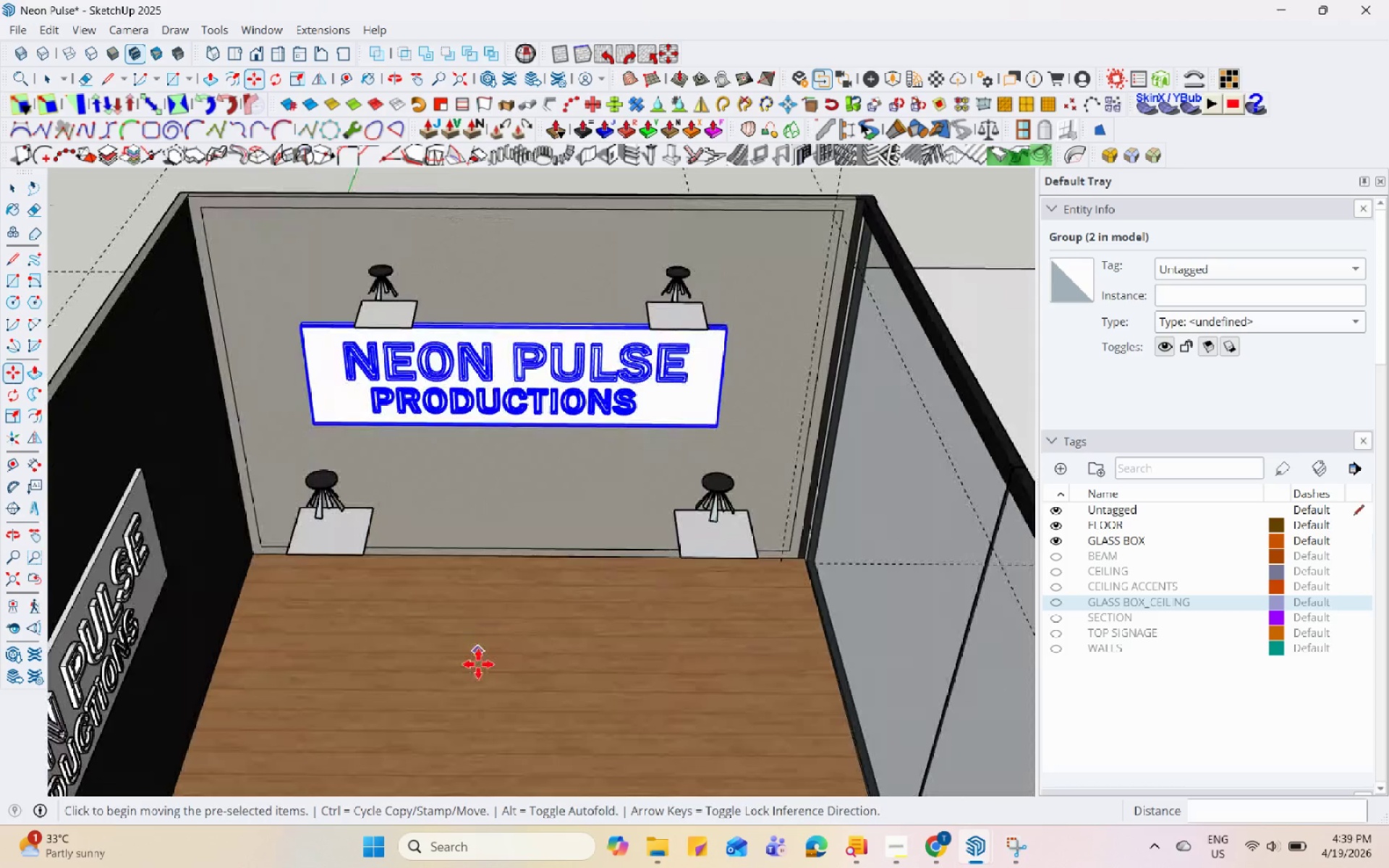 
left_click([502, 669])
 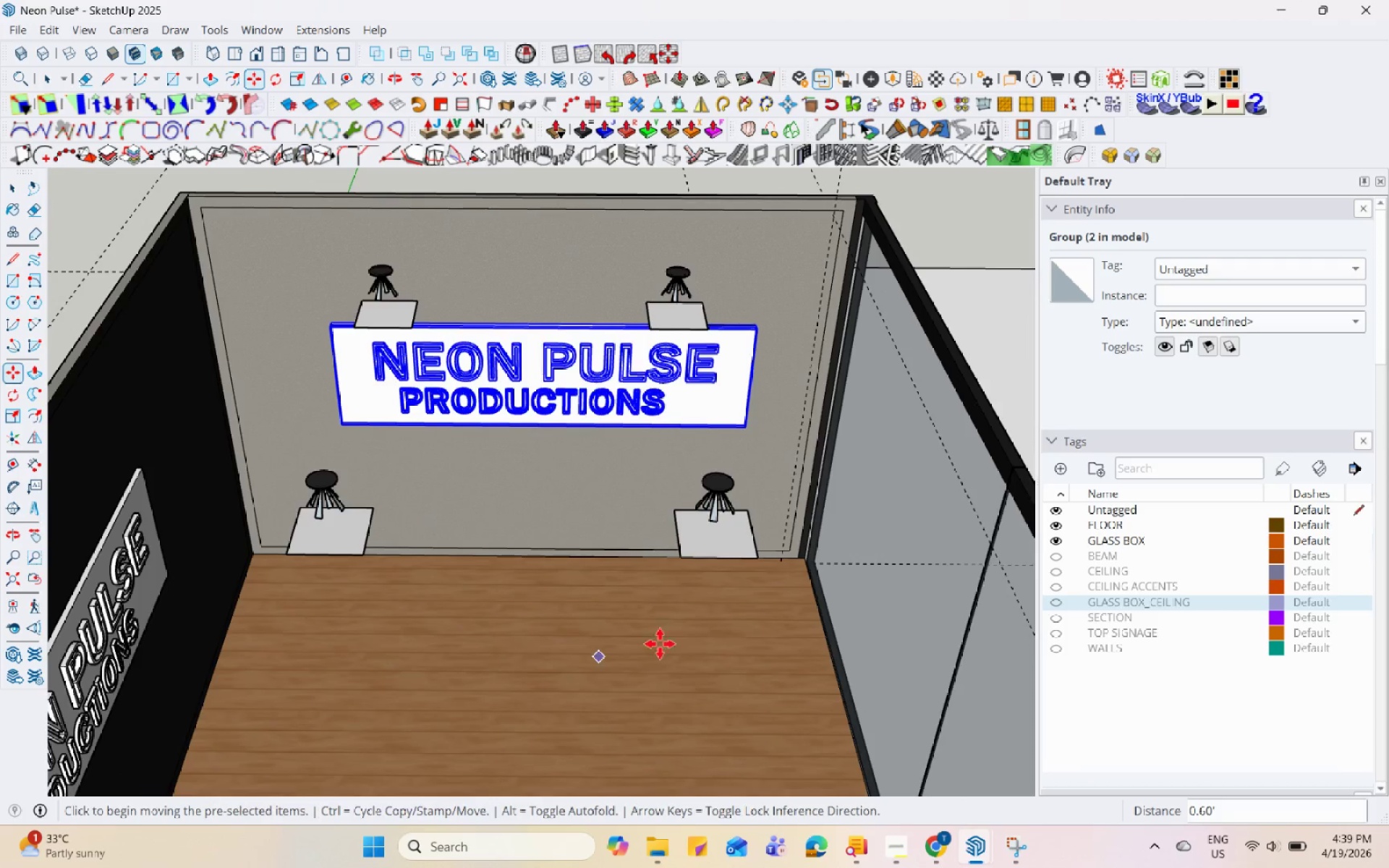 
scroll: coordinate [697, 634], scroll_direction: down, amount: 1.0
 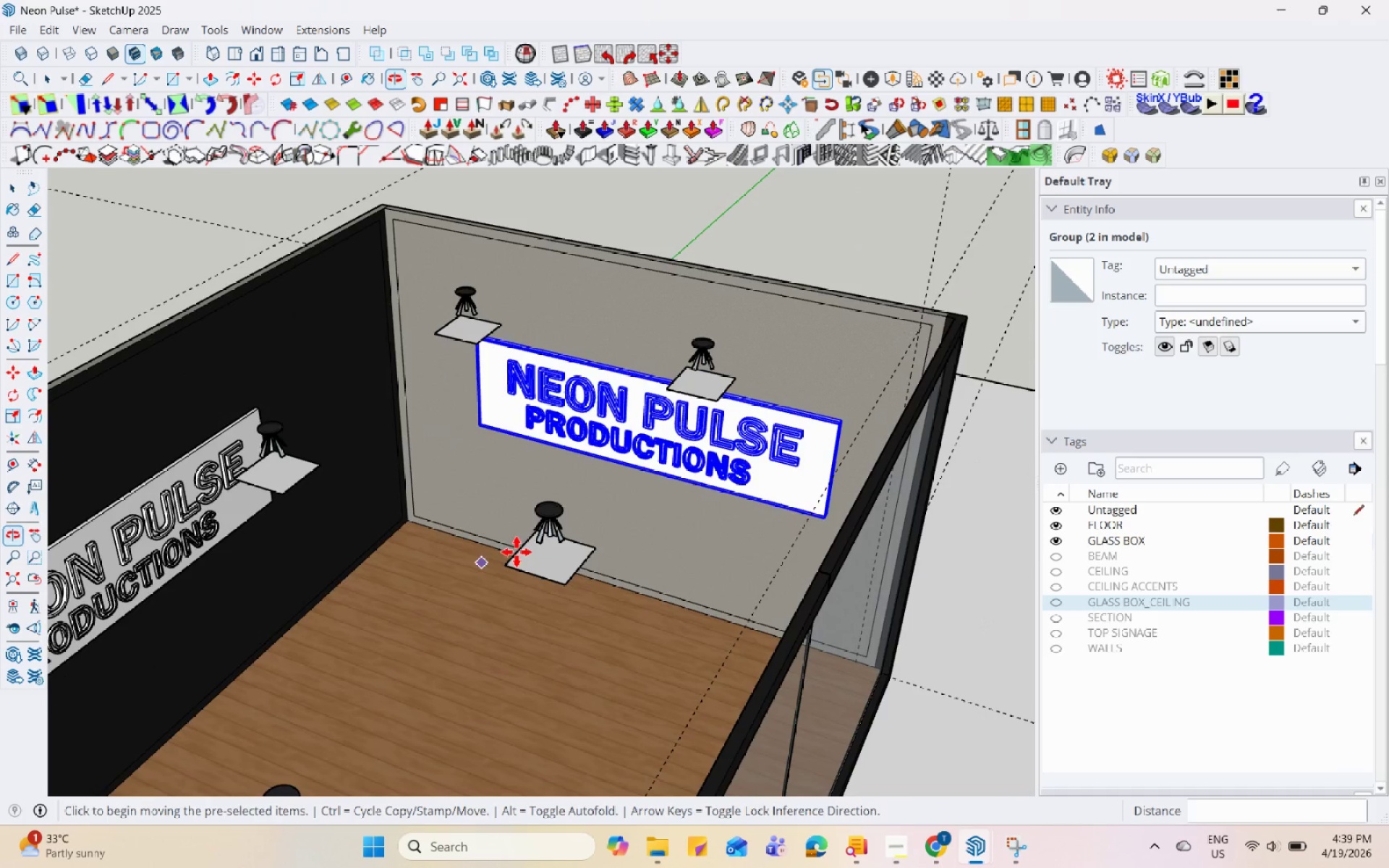 
key(S)
 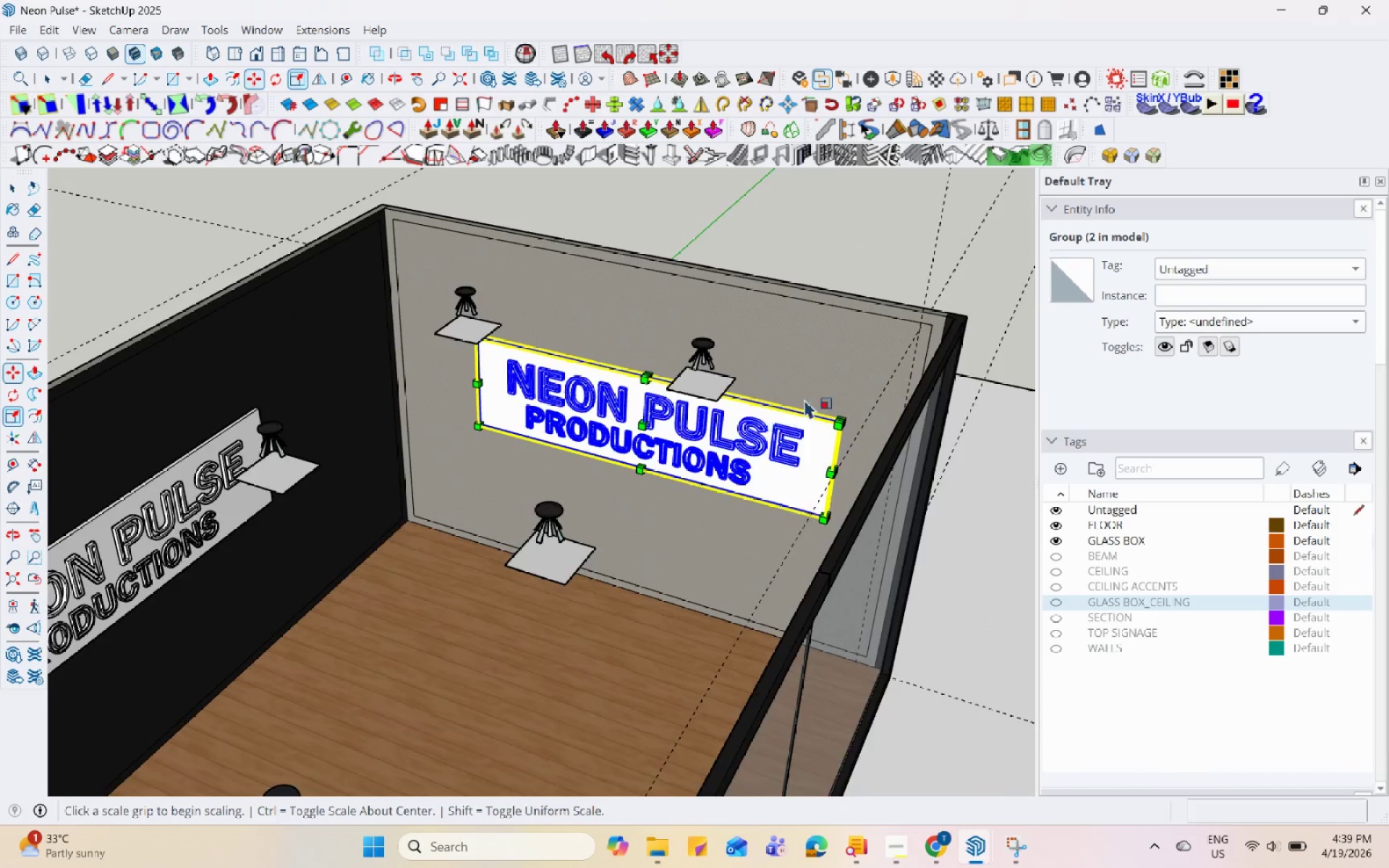 
scroll: coordinate [855, 425], scroll_direction: up, amount: 8.0
 